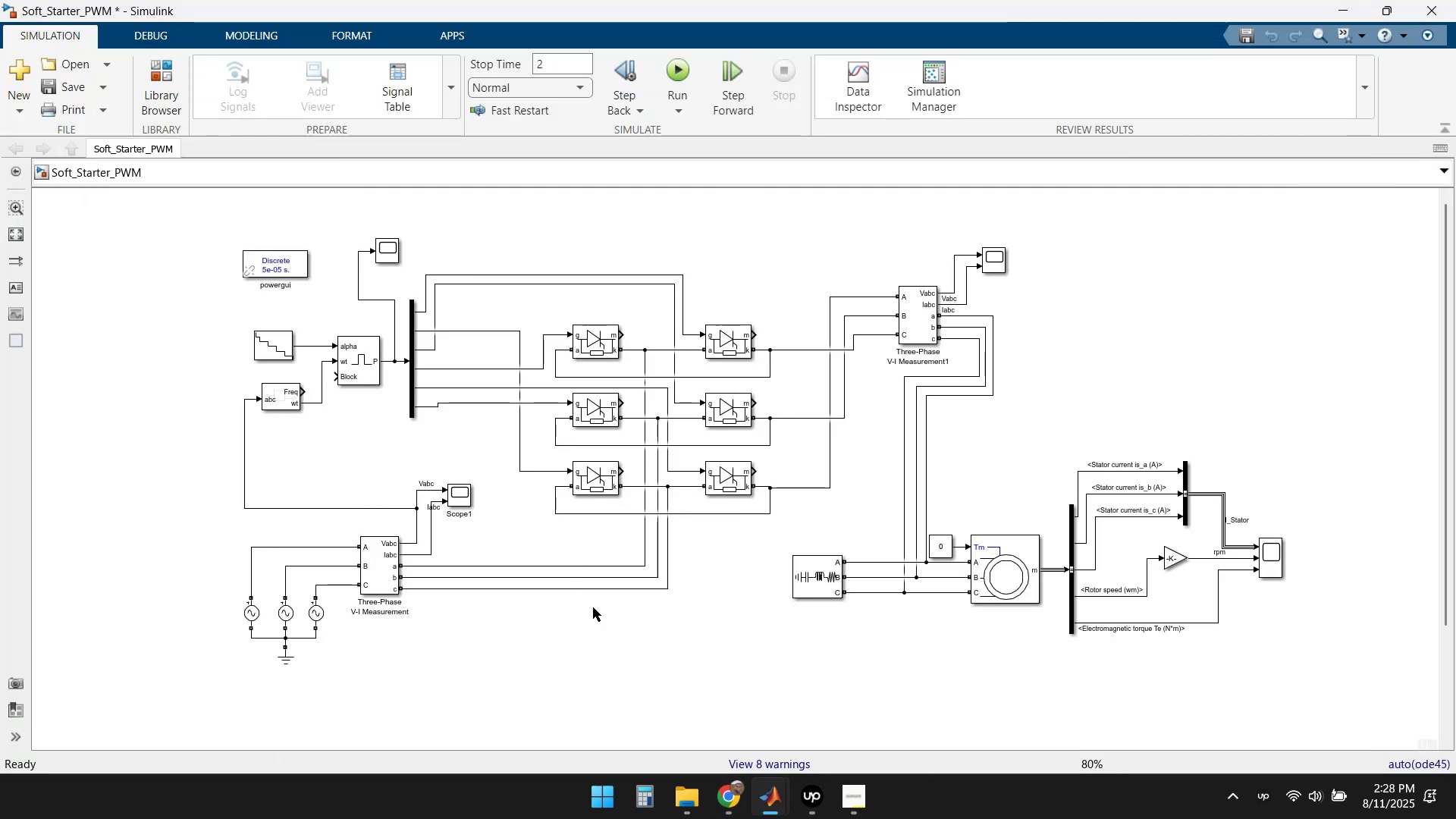 
left_click([604, 664])
 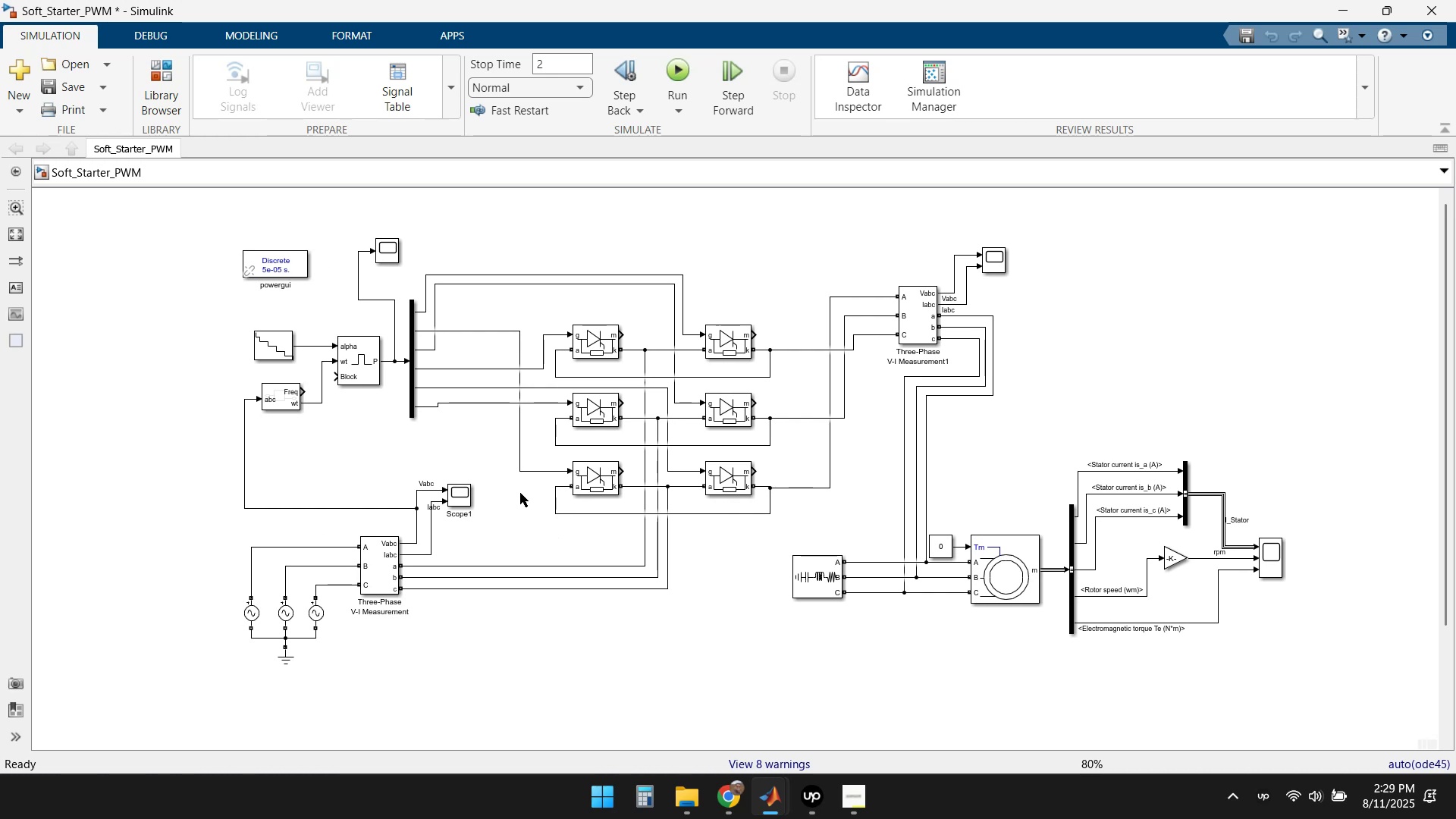 
wait(12.42)
 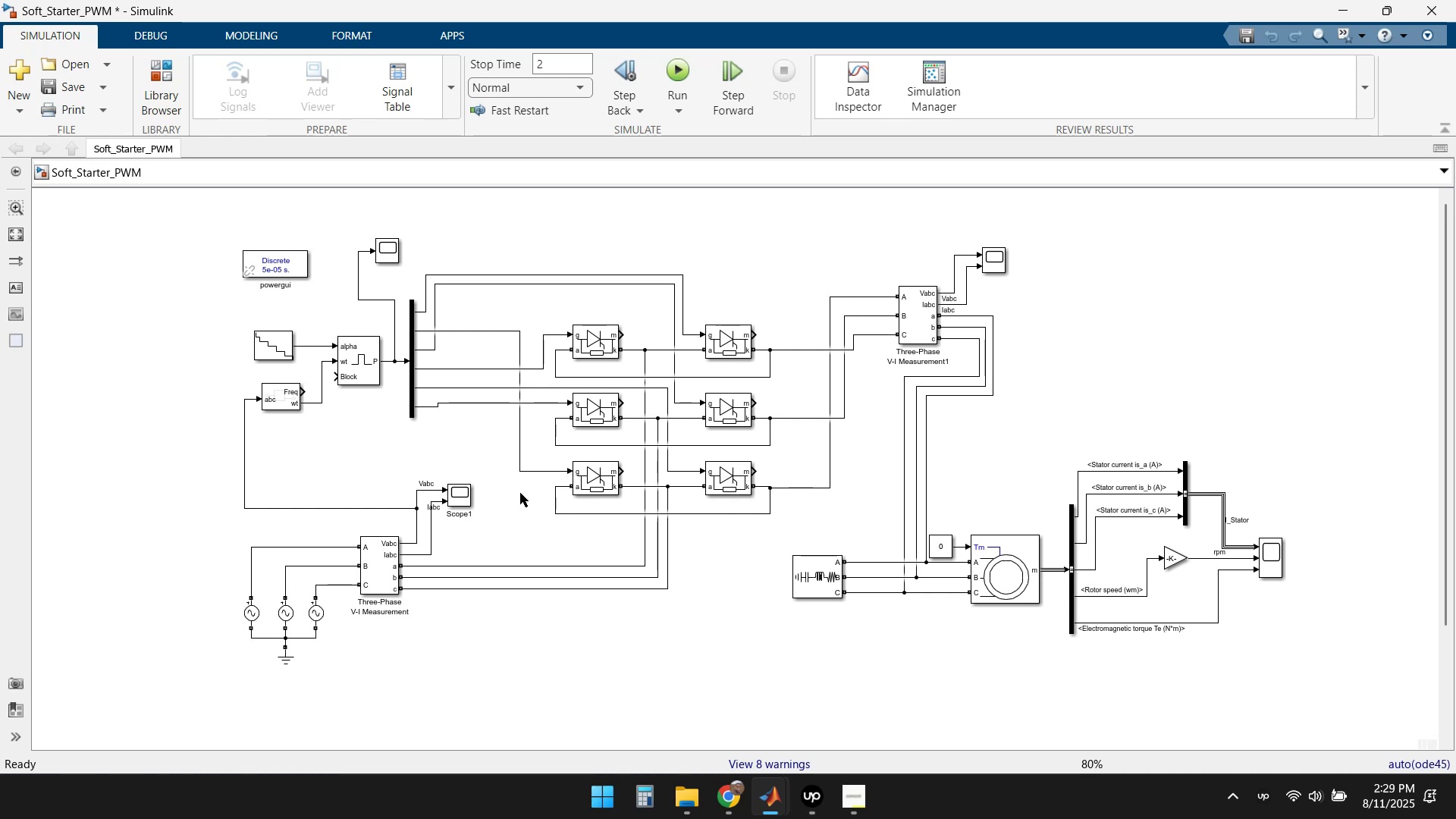 
left_click_drag(start_coordinate=[546, 388], to_coordinate=[588, 298])
 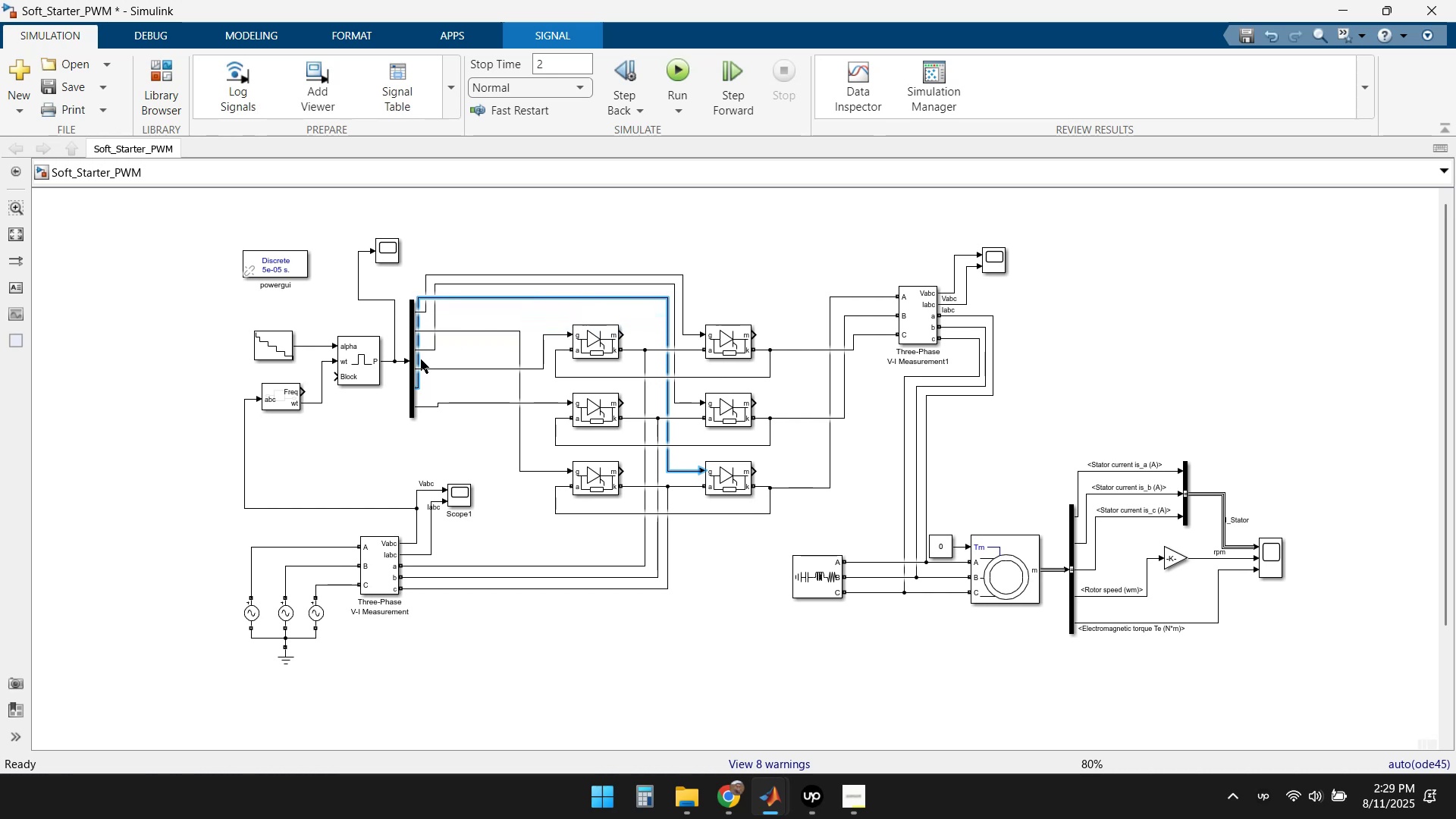 
left_click_drag(start_coordinate=[420, 360], to_coordinate=[445, 359])
 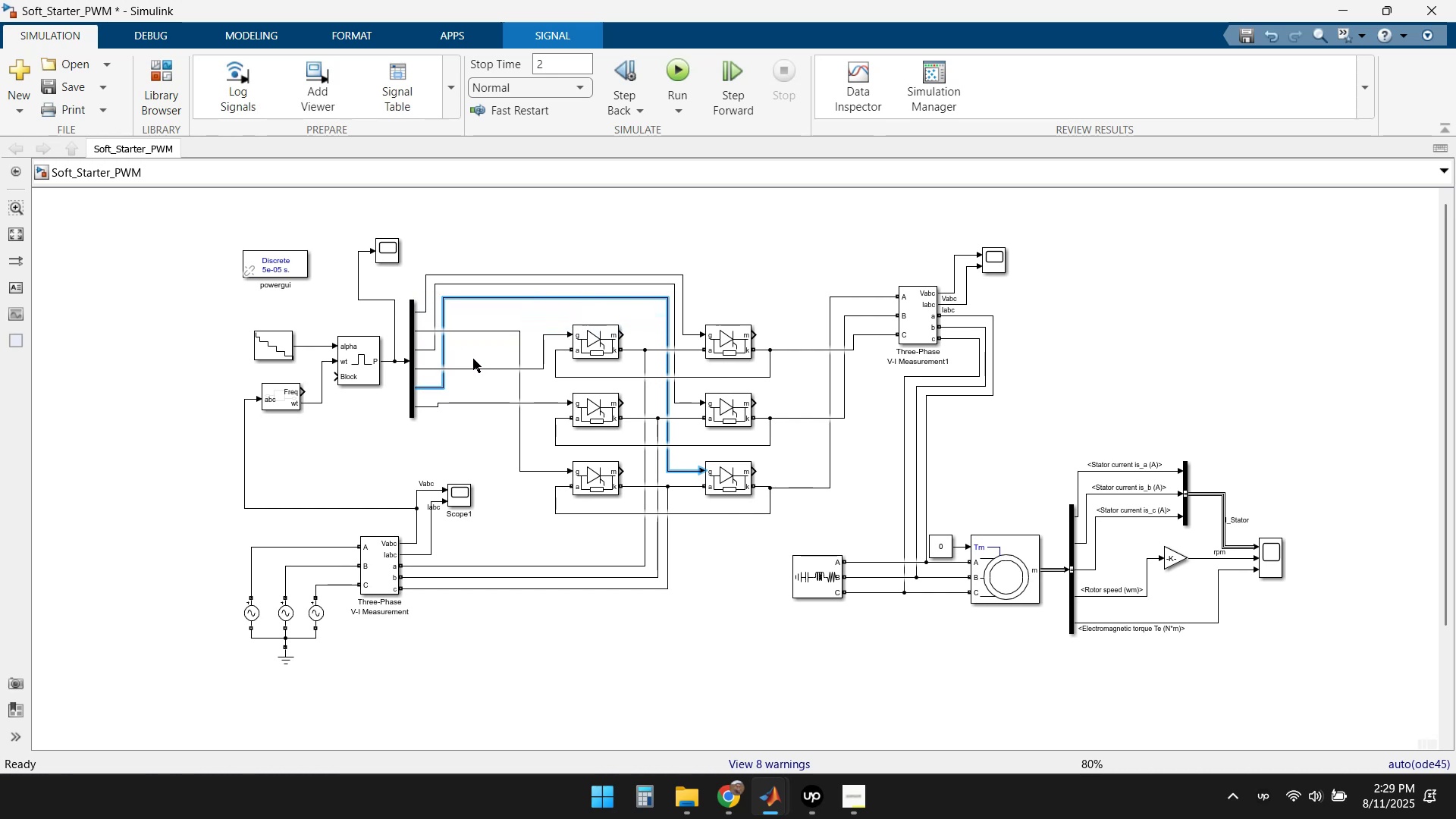 
left_click([473, 359])
 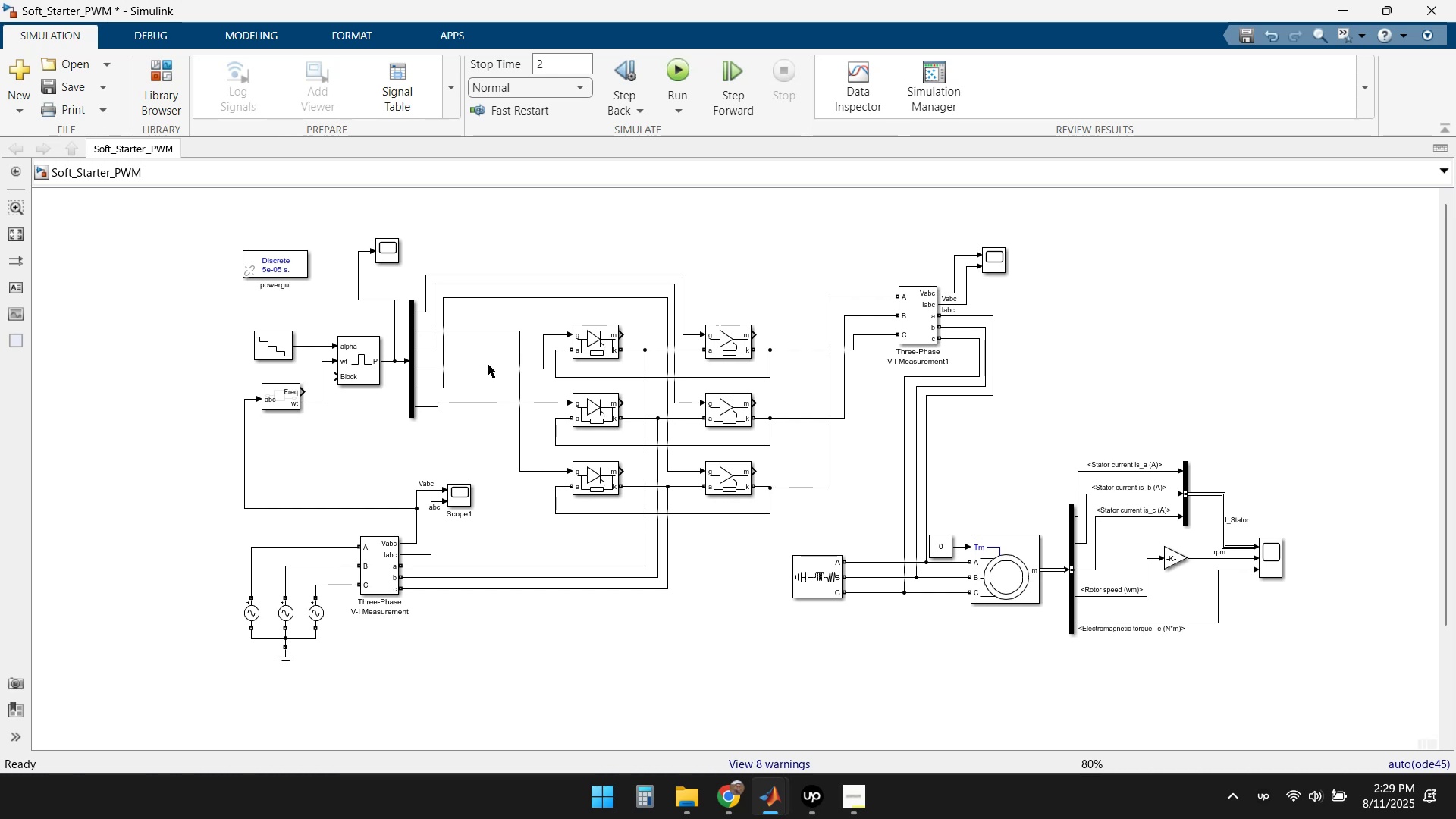 
wait(6.84)
 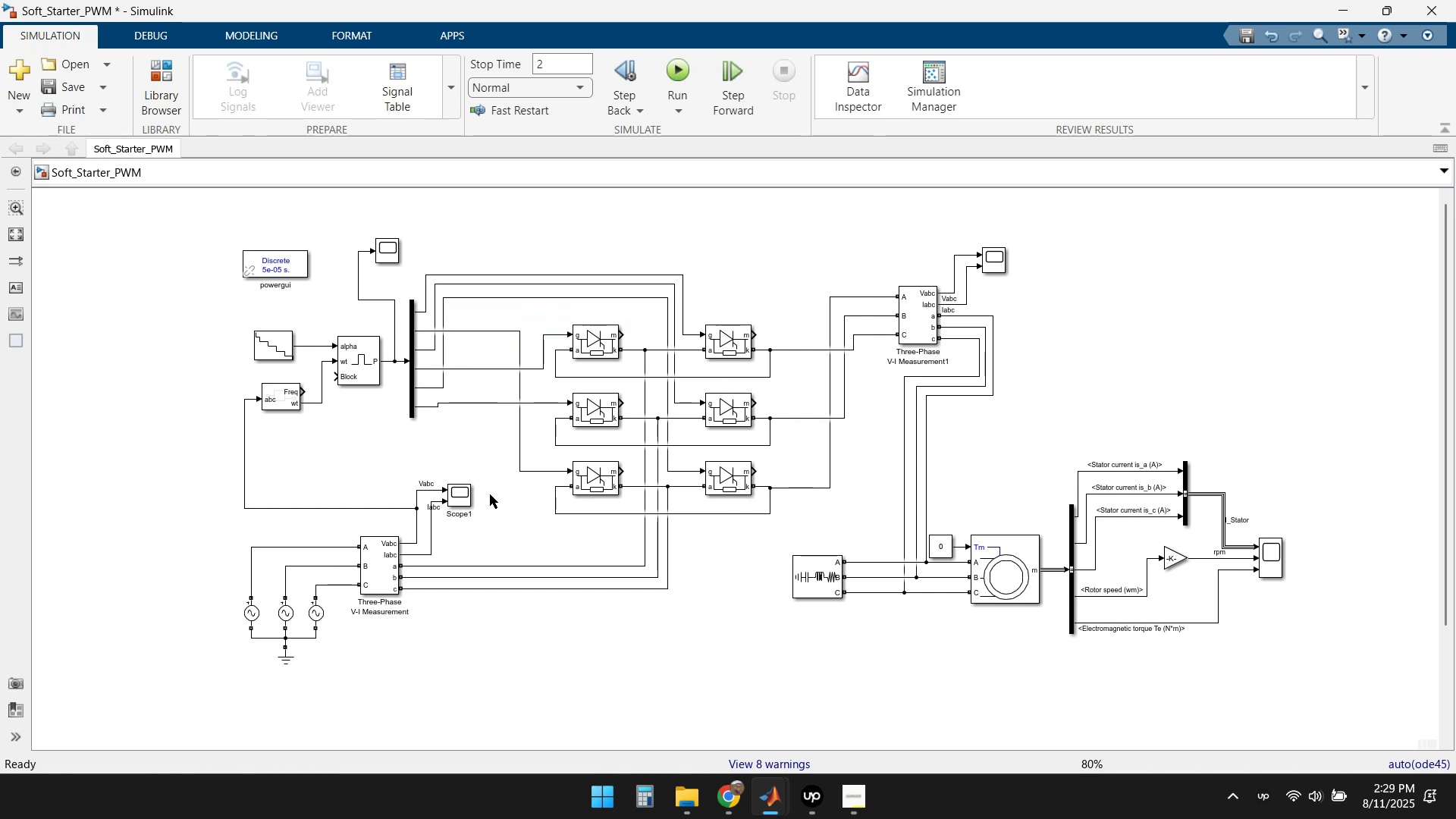 
left_click_drag(start_coordinate=[515, 398], to_coordinate=[470, 403])
 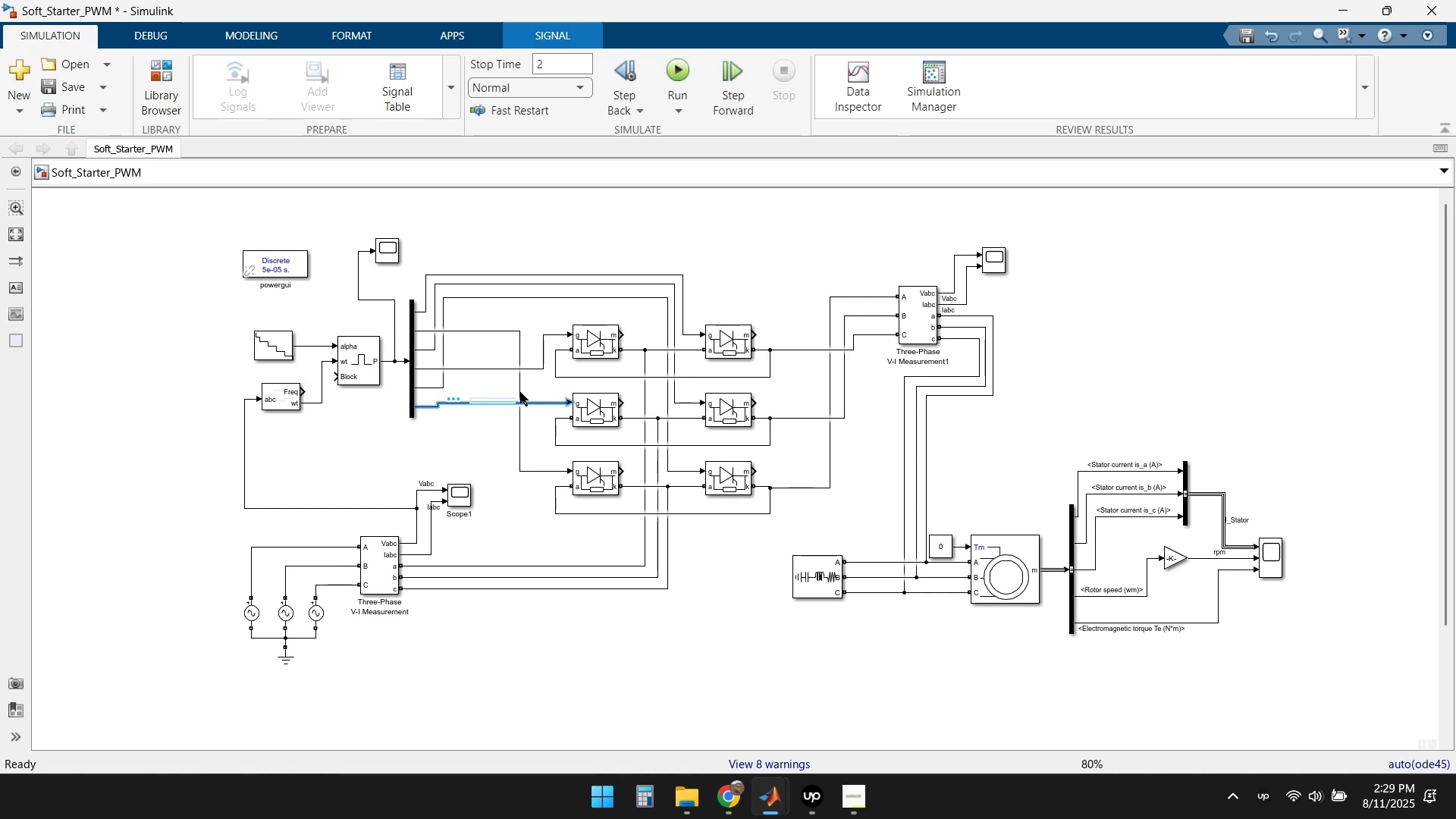 
left_click_drag(start_coordinate=[519, 385], to_coordinate=[493, 385])
 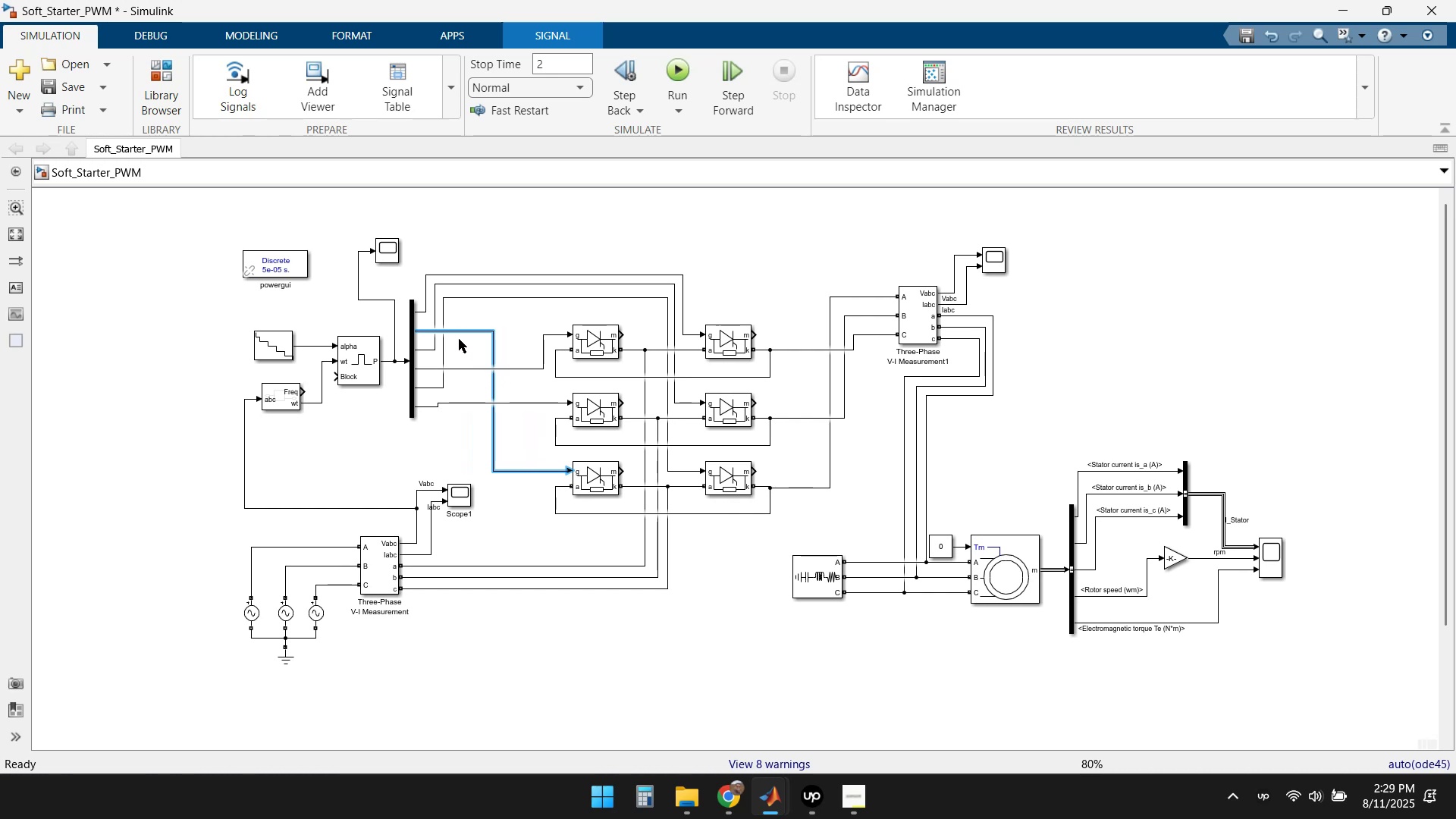 
left_click_drag(start_coordinate=[457, 330], to_coordinate=[457, 472])
 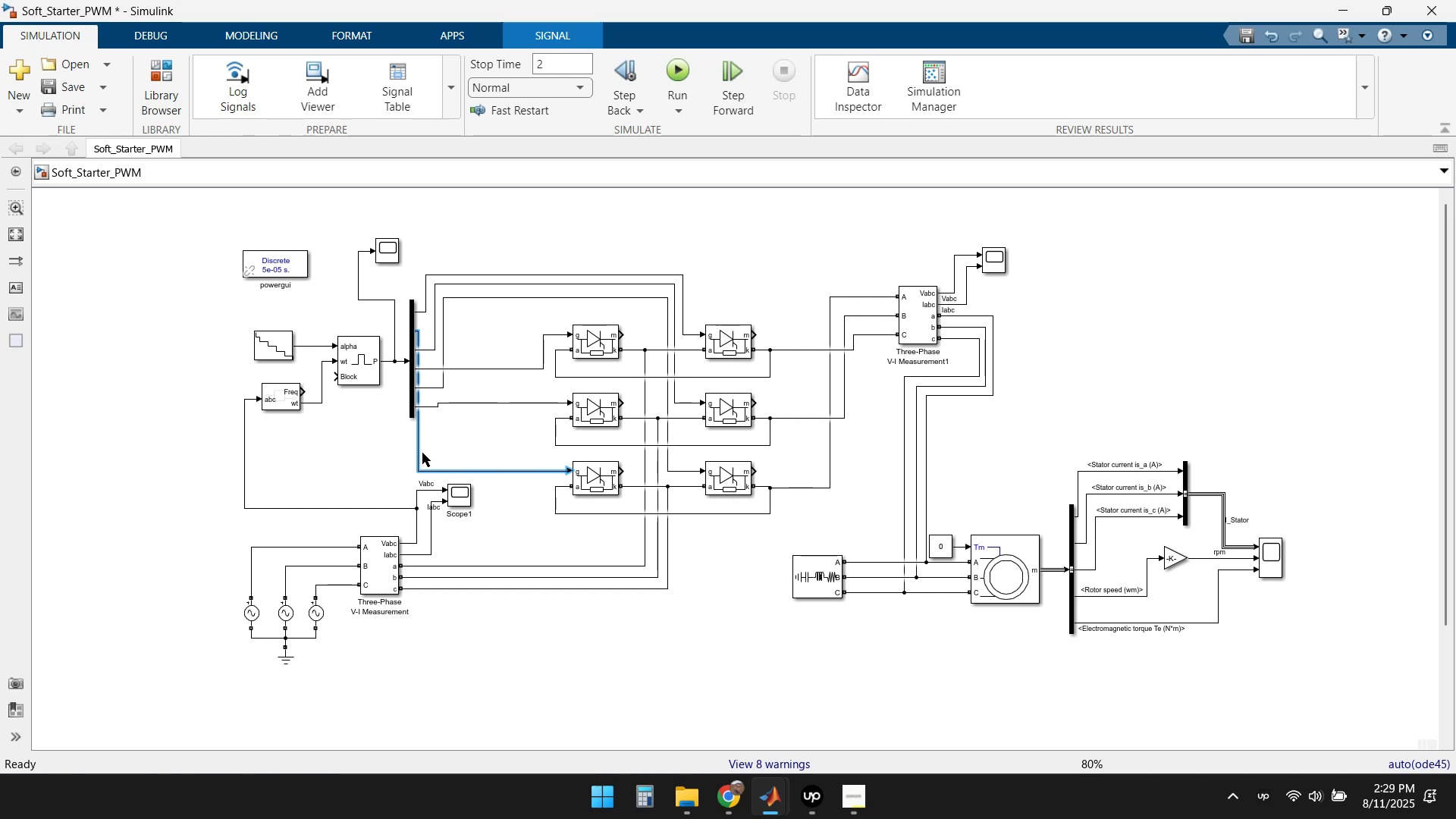 
left_click_drag(start_coordinate=[419, 448], to_coordinate=[428, 446])
 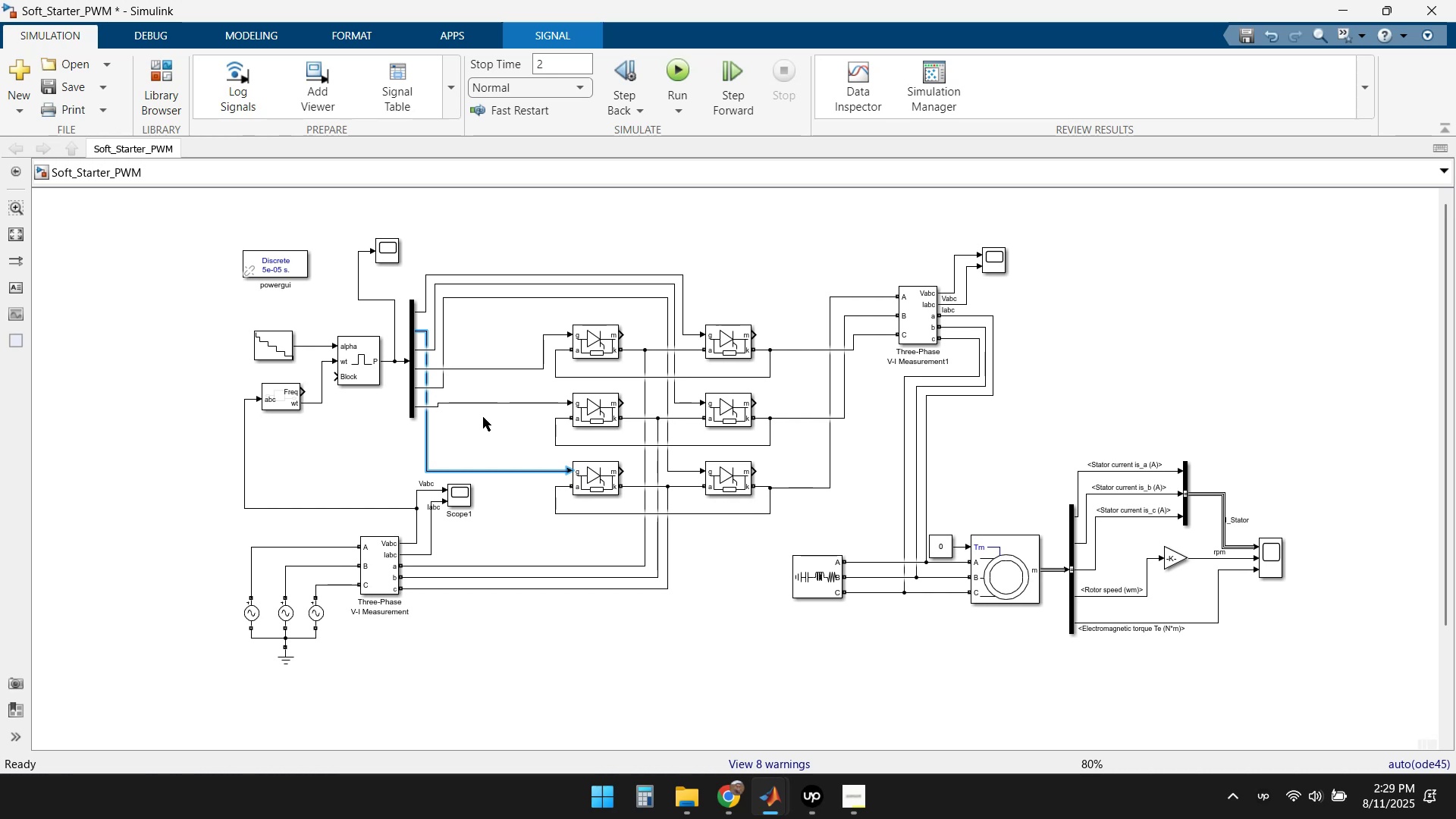 
wait(13.06)
 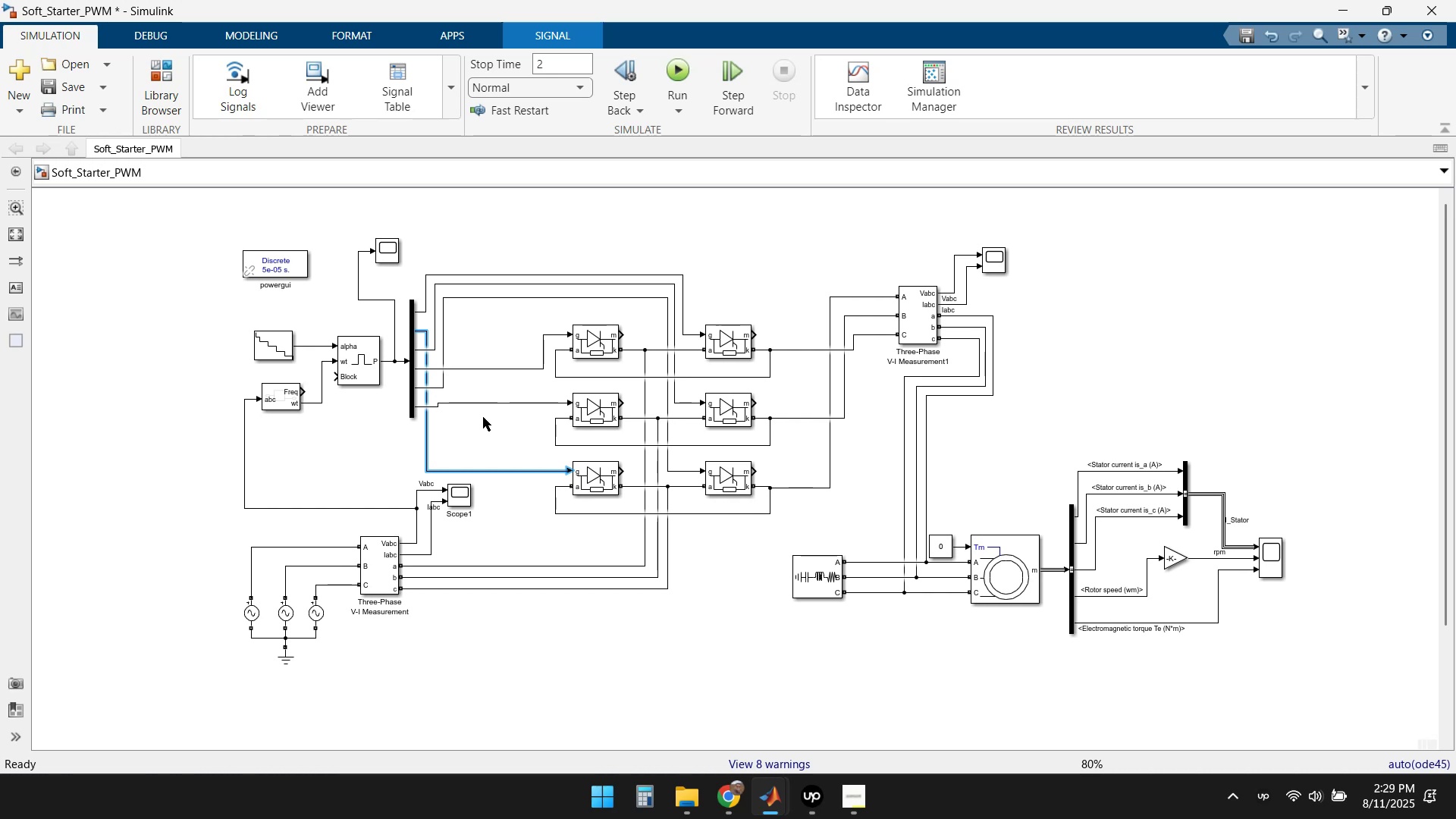 
left_click([472, 438])
 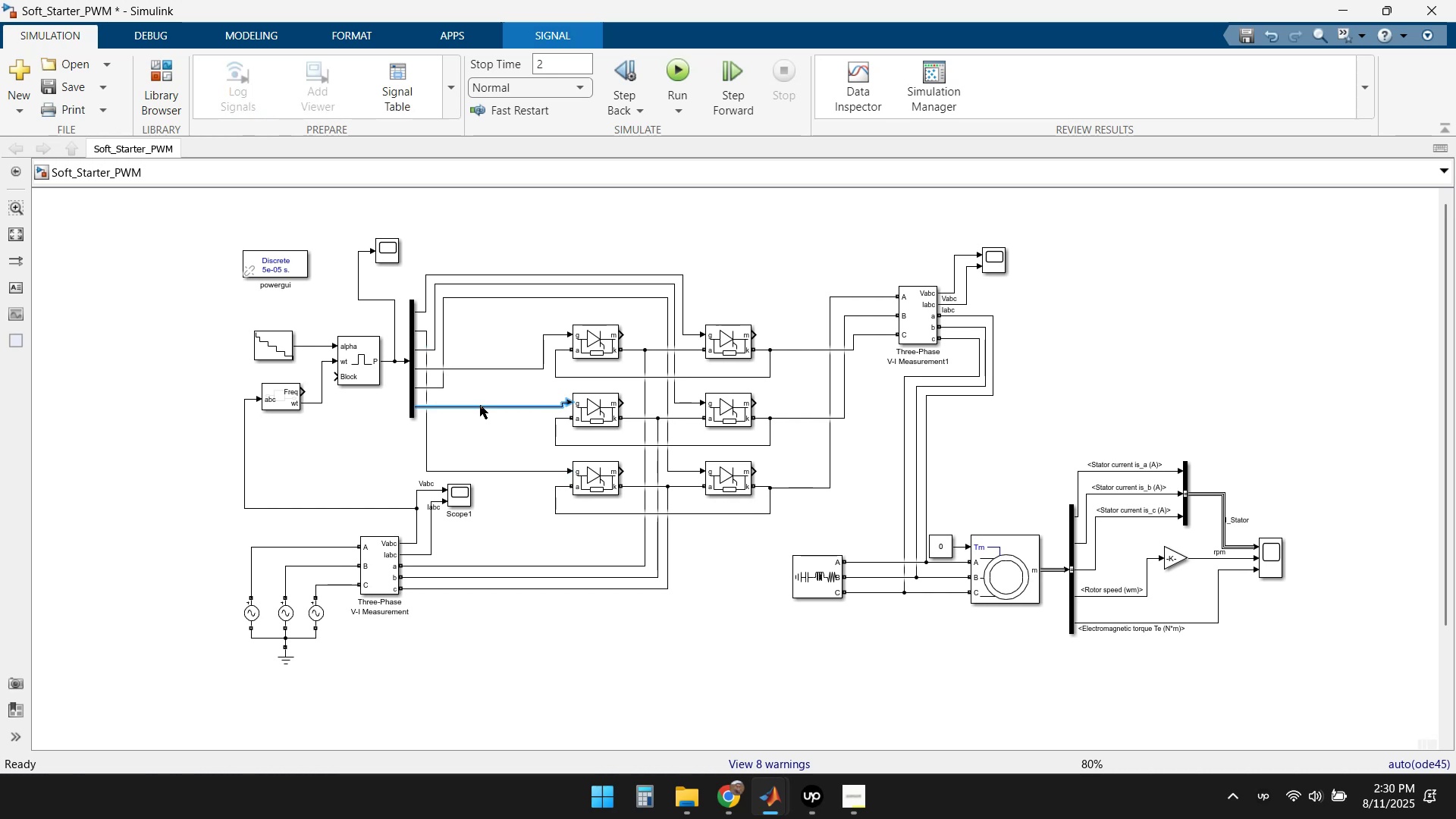 
wait(13.4)
 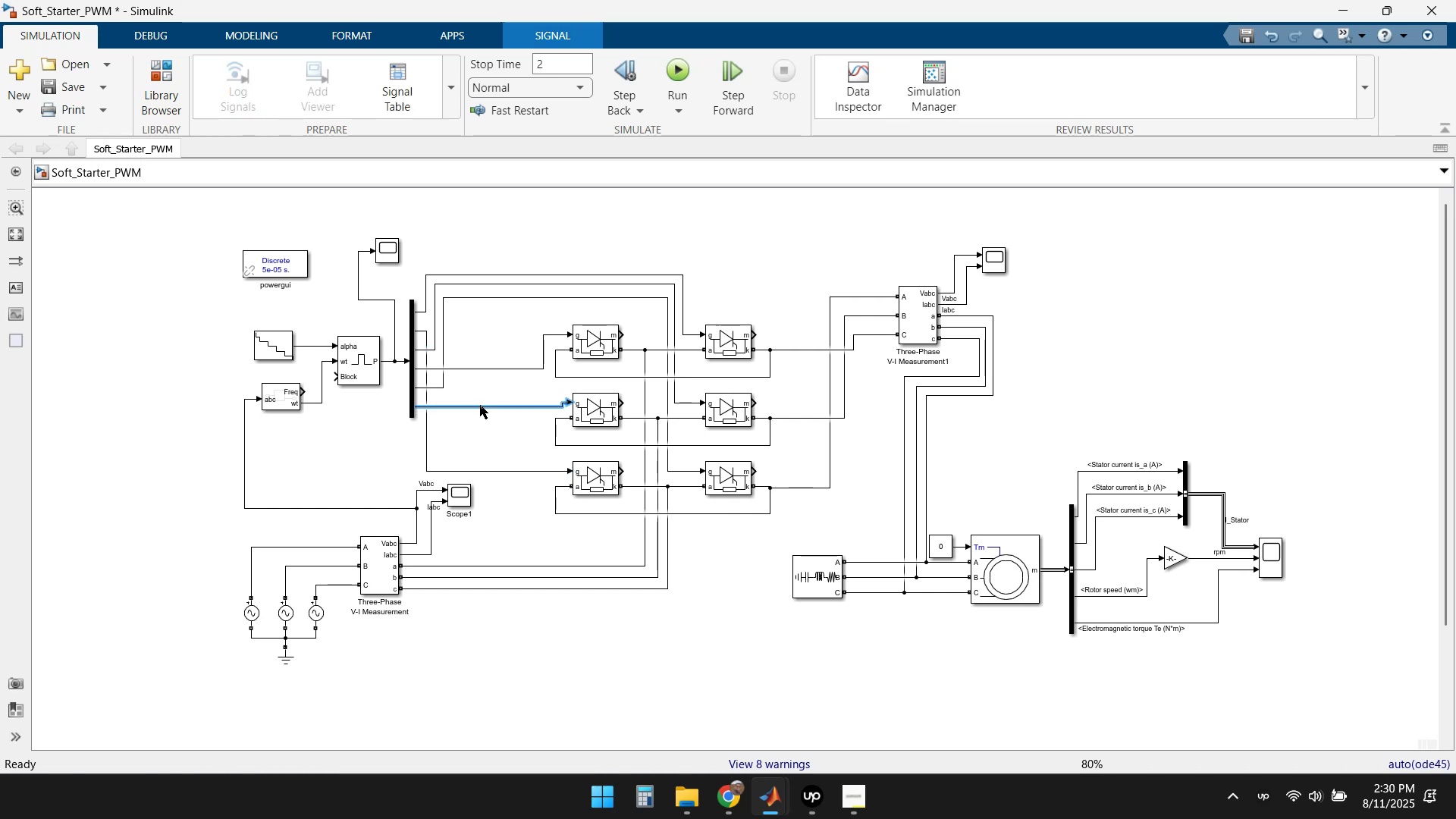 
left_click([479, 369])
 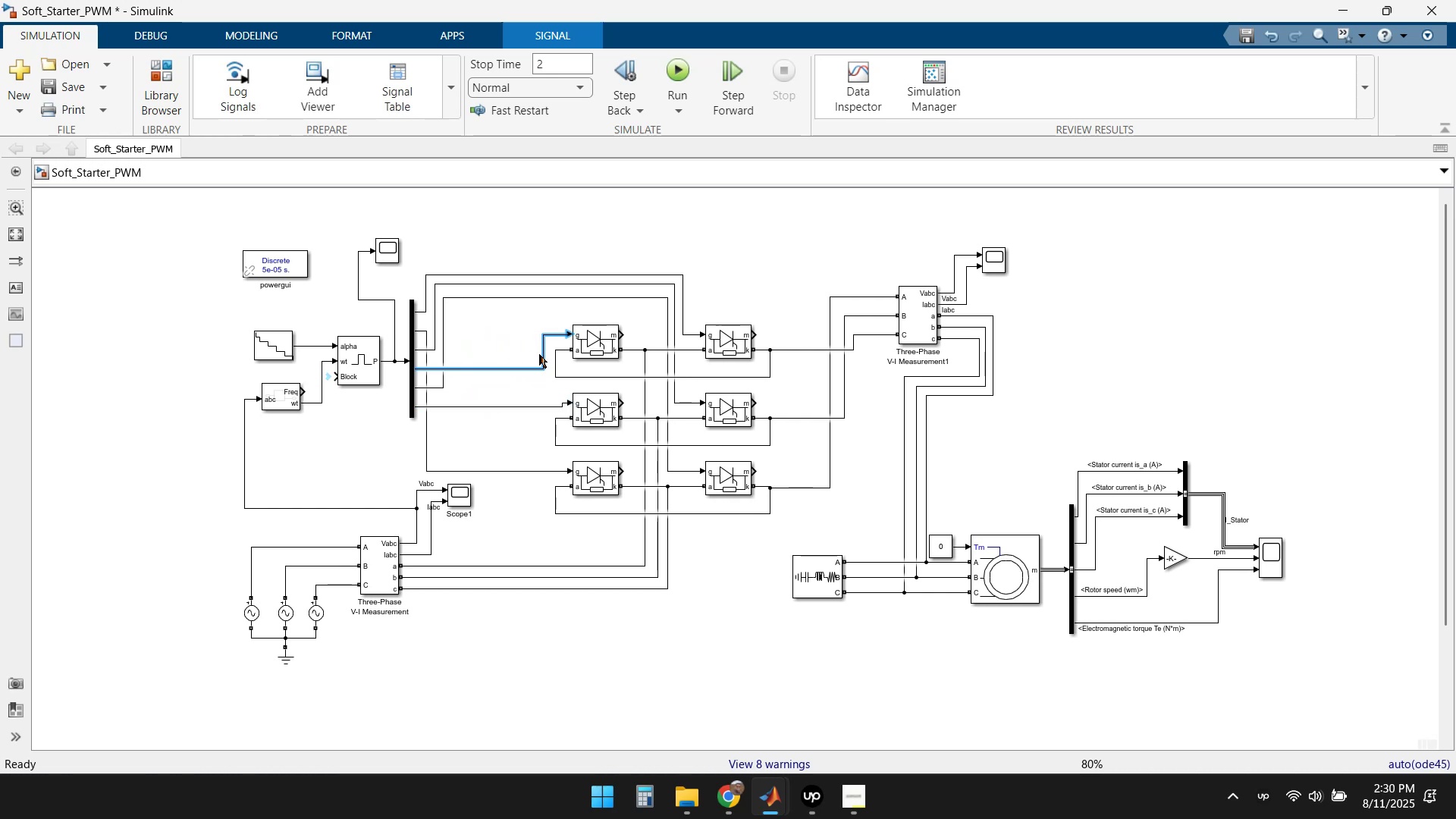 
wait(9.36)
 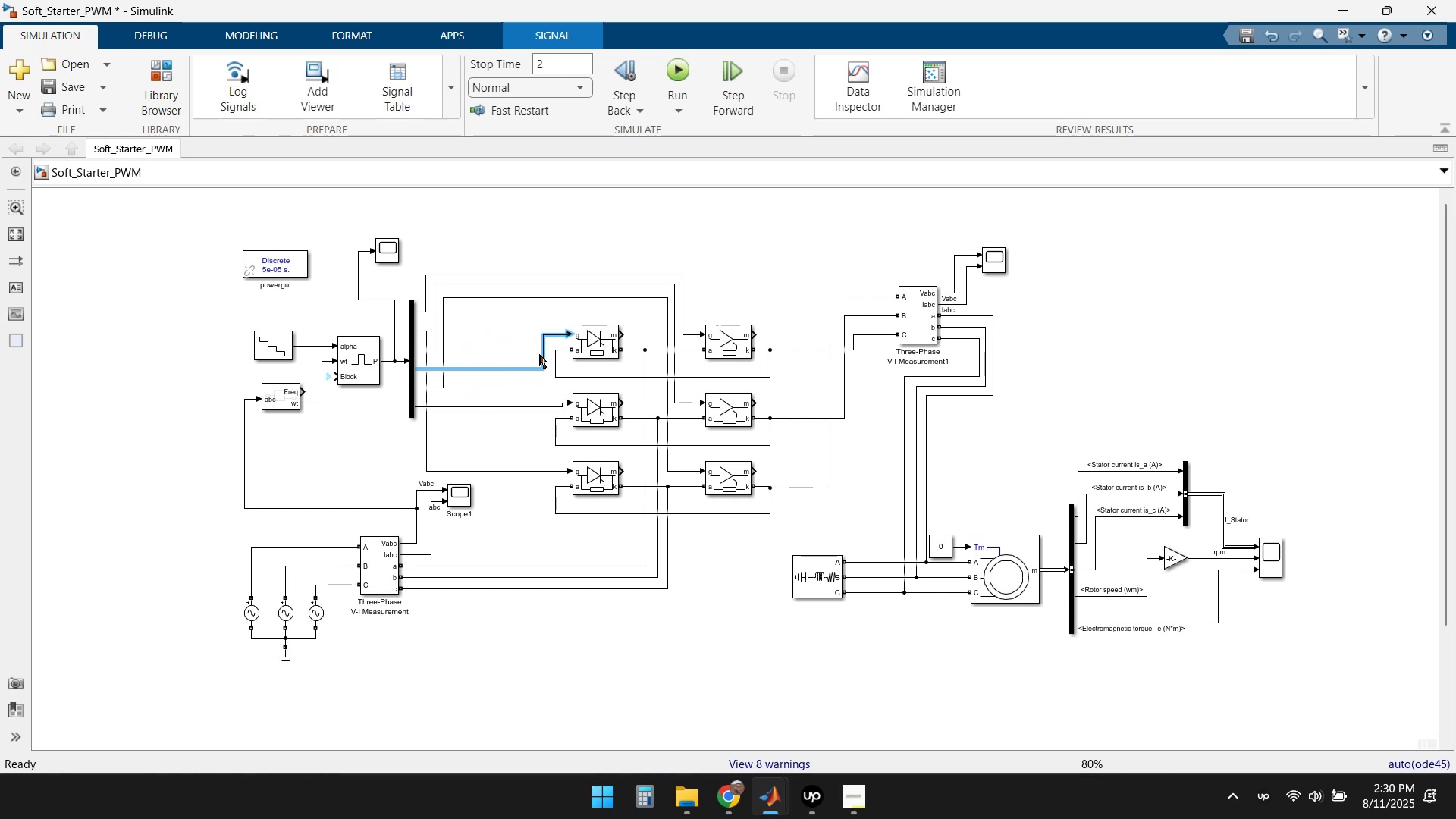 
left_click_drag(start_coordinate=[428, 419], to_coordinate=[488, 420])
 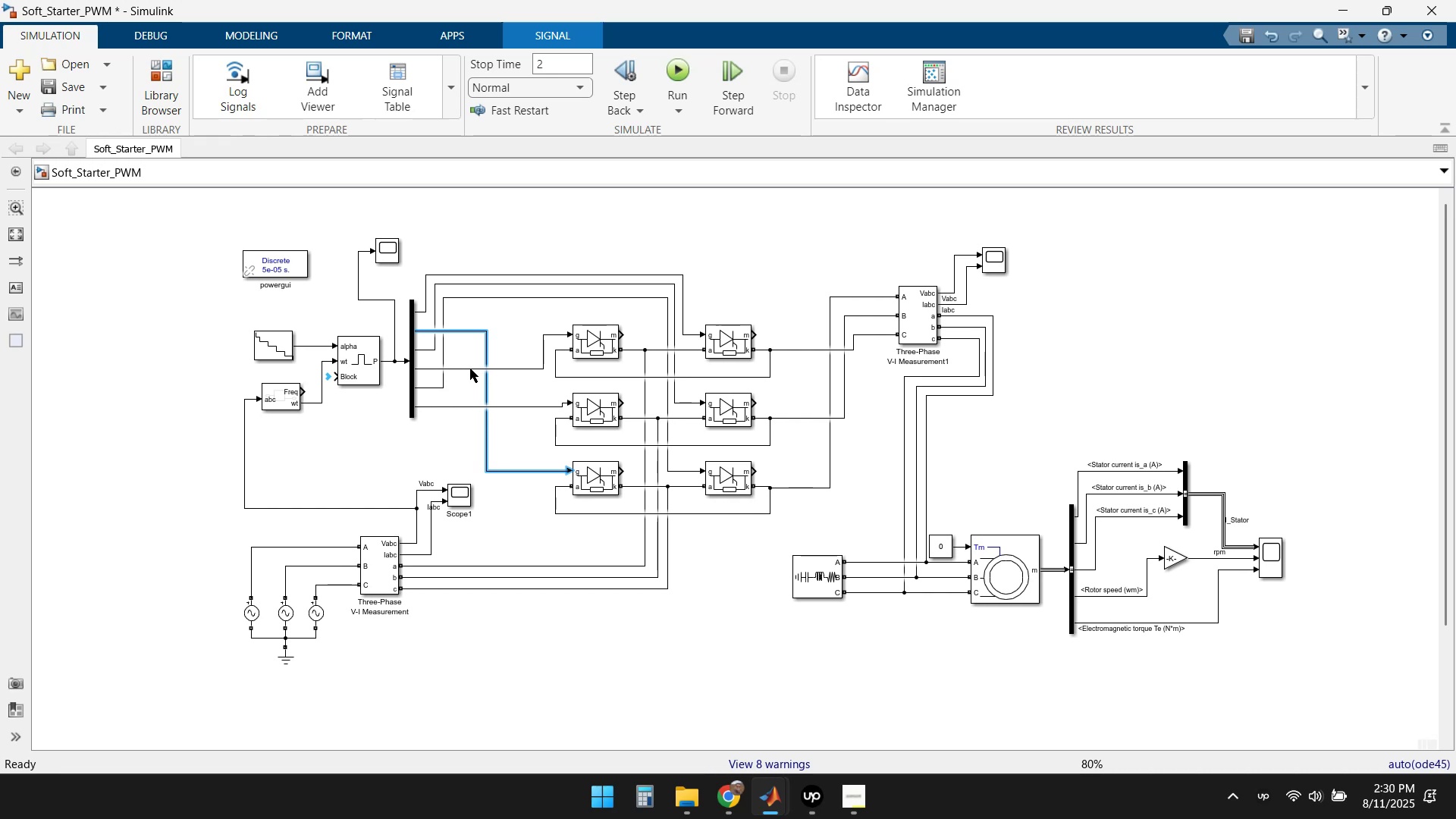 
left_click_drag(start_coordinate=[472, 367], to_coordinate=[524, 366])
 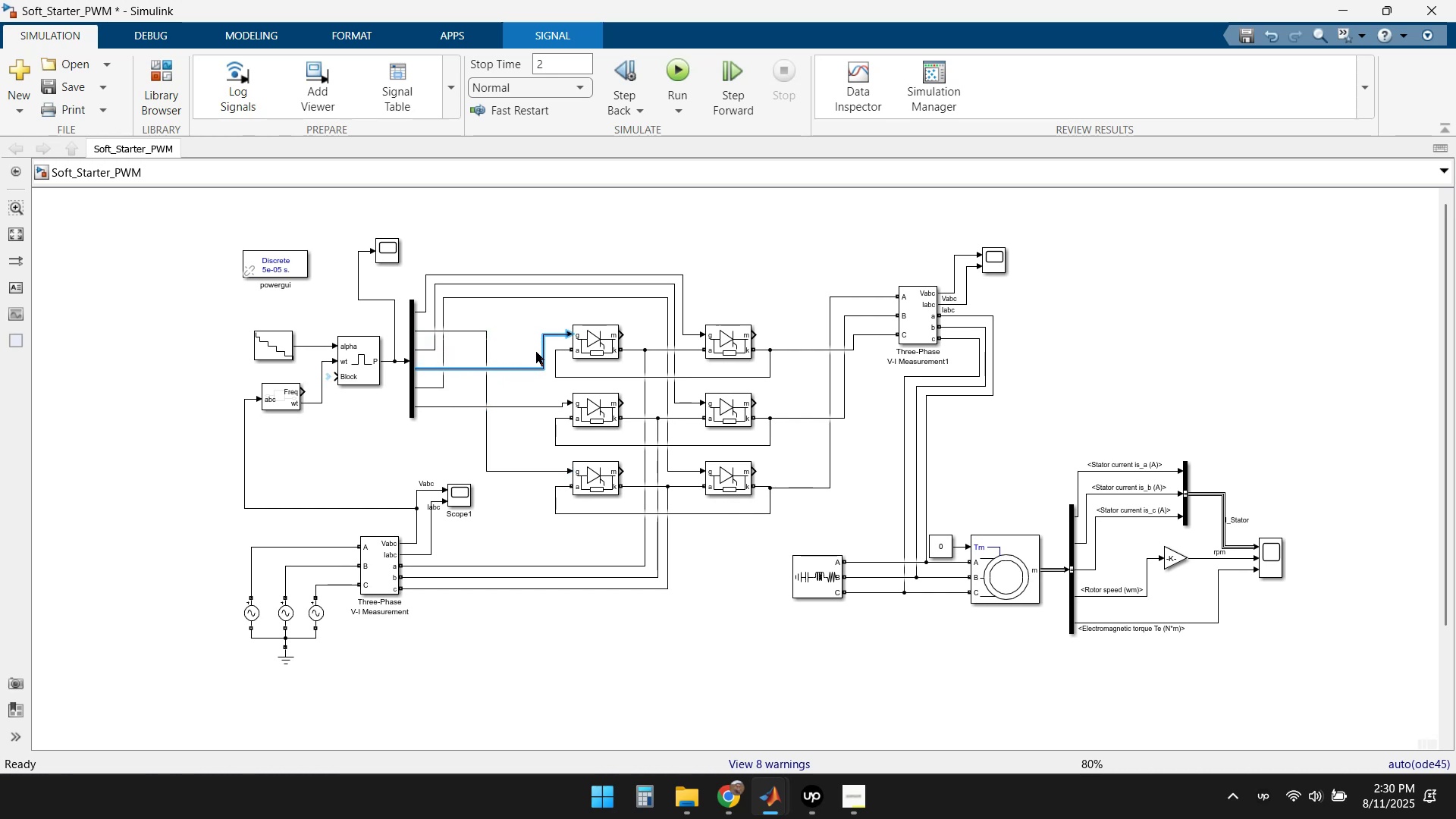 
left_click_drag(start_coordinate=[544, 350], to_coordinate=[537, 348])
 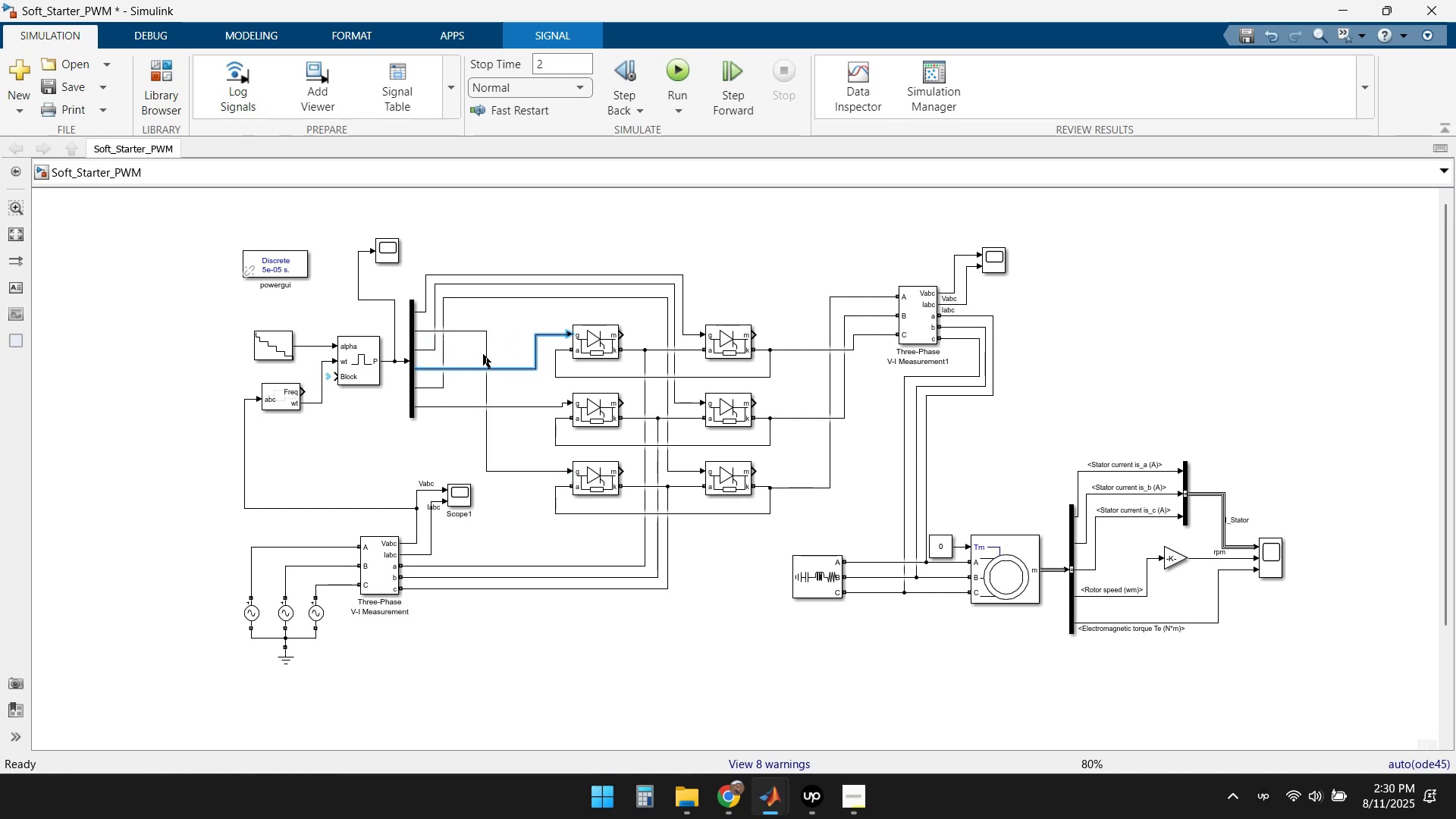 
left_click_drag(start_coordinate=[487, 353], to_coordinate=[473, 356])
 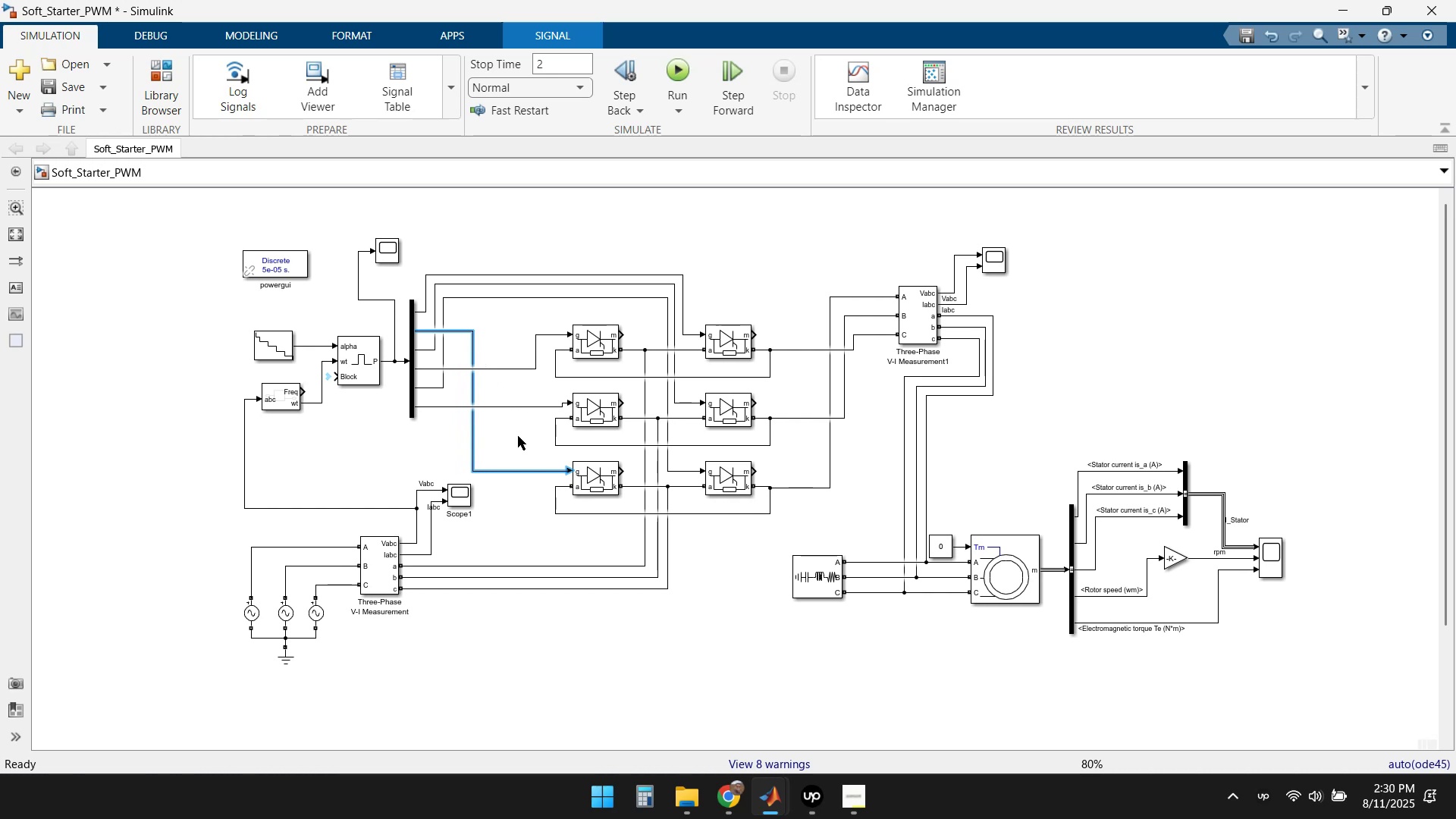 
left_click([715, 592])
 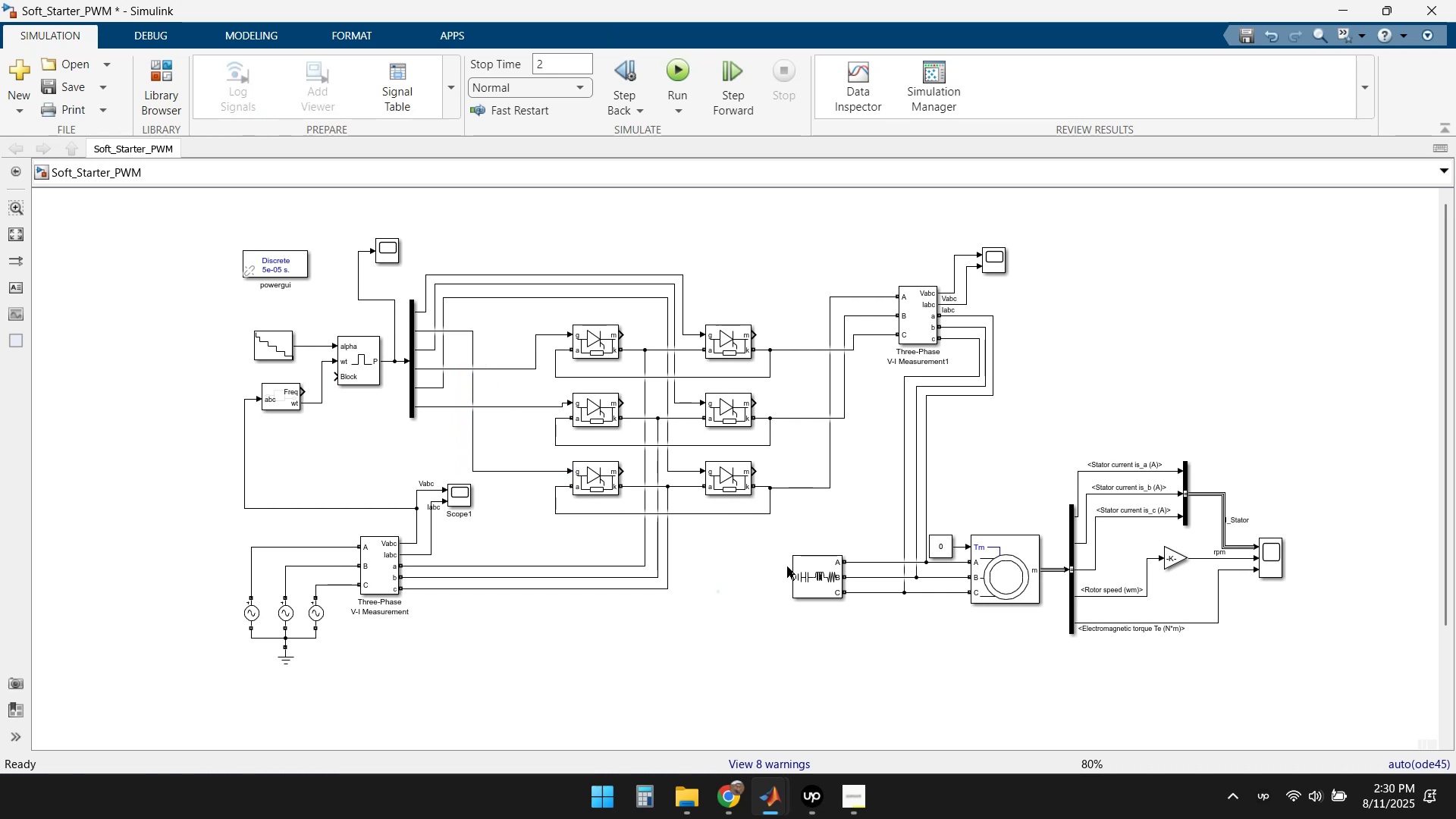 
double_click([827, 583])
 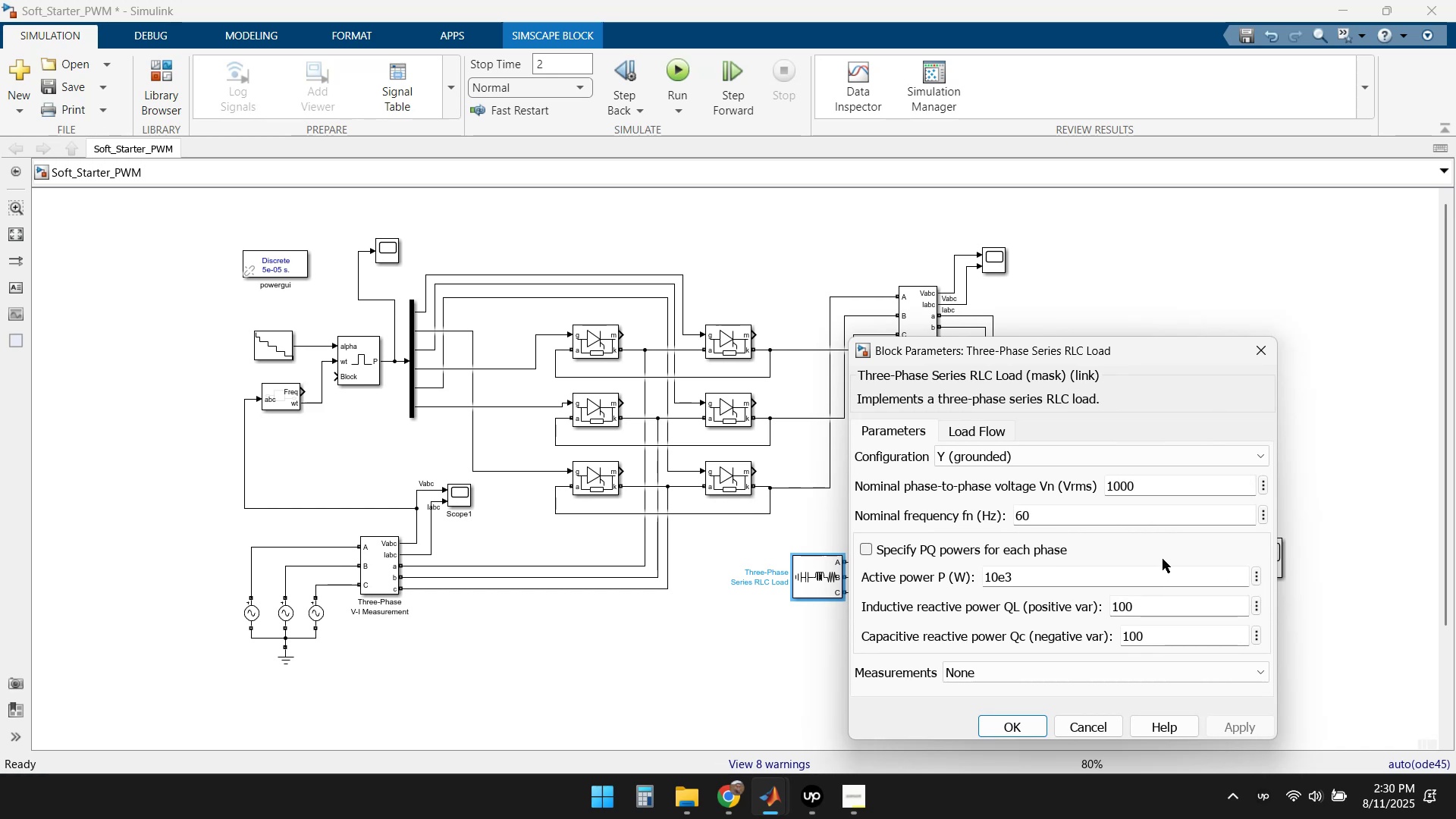 
wait(6.31)
 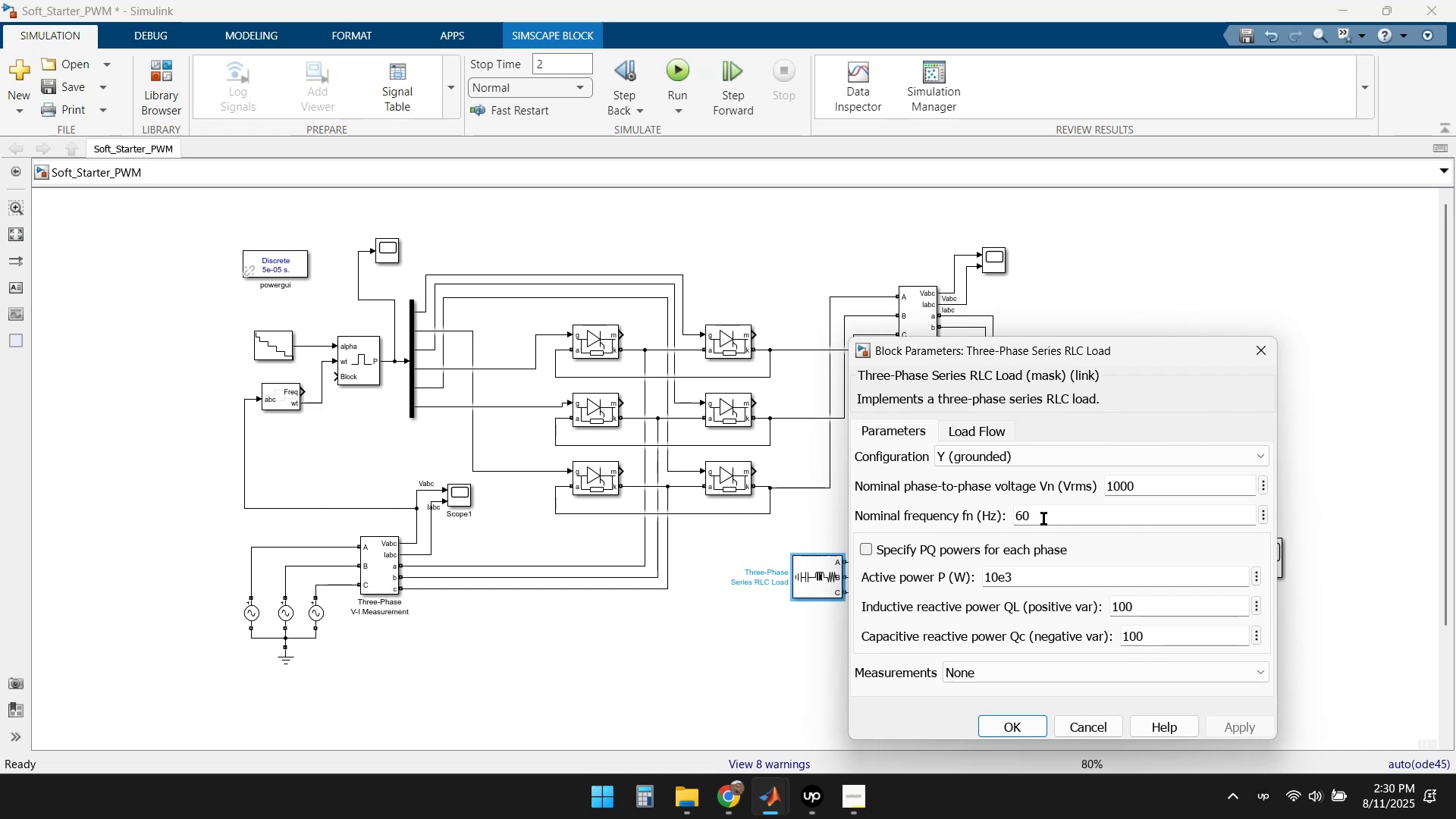 
scroll: coordinate [1135, 556], scroll_direction: down, amount: 1.0
 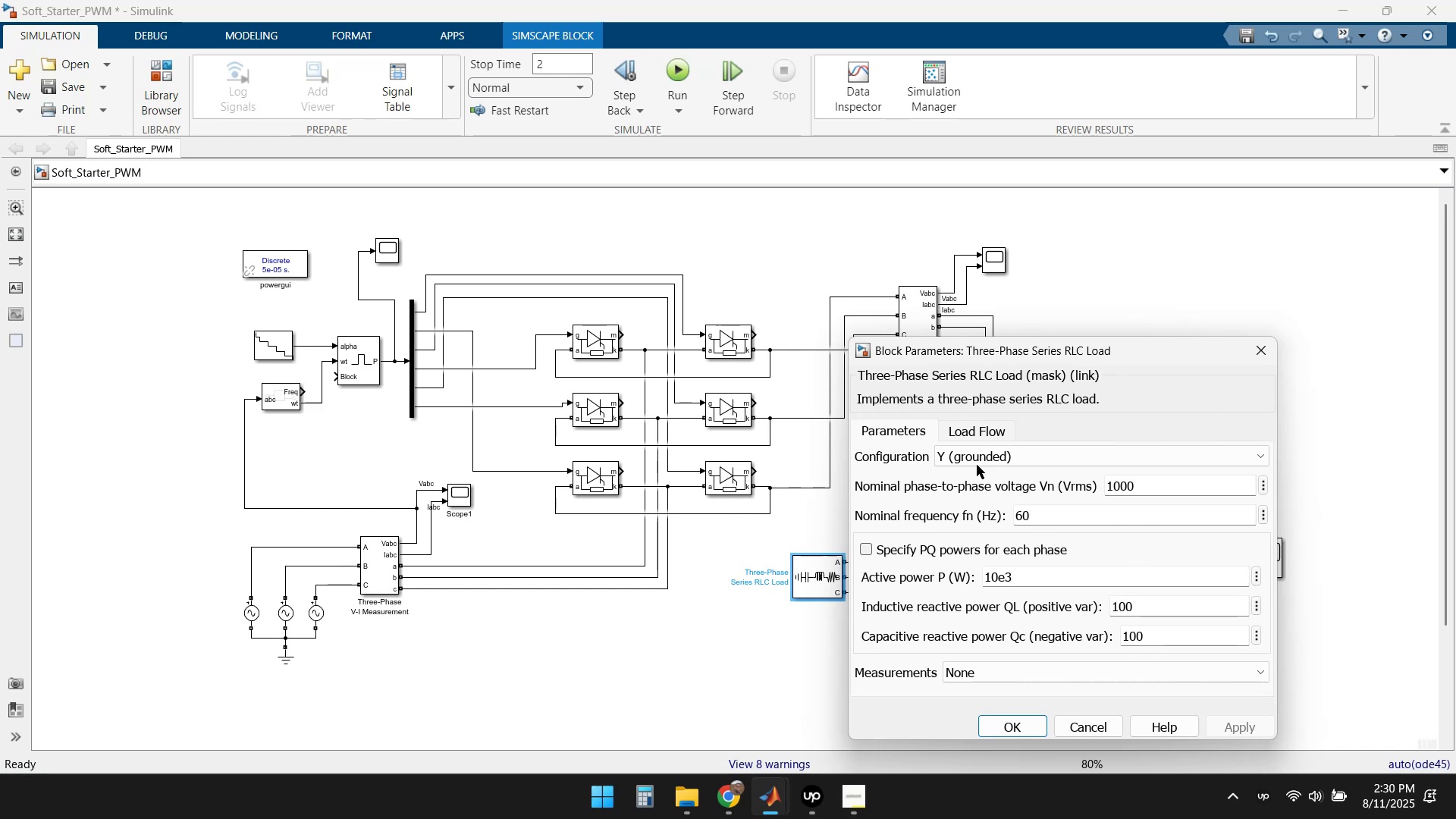 
left_click([980, 431])
 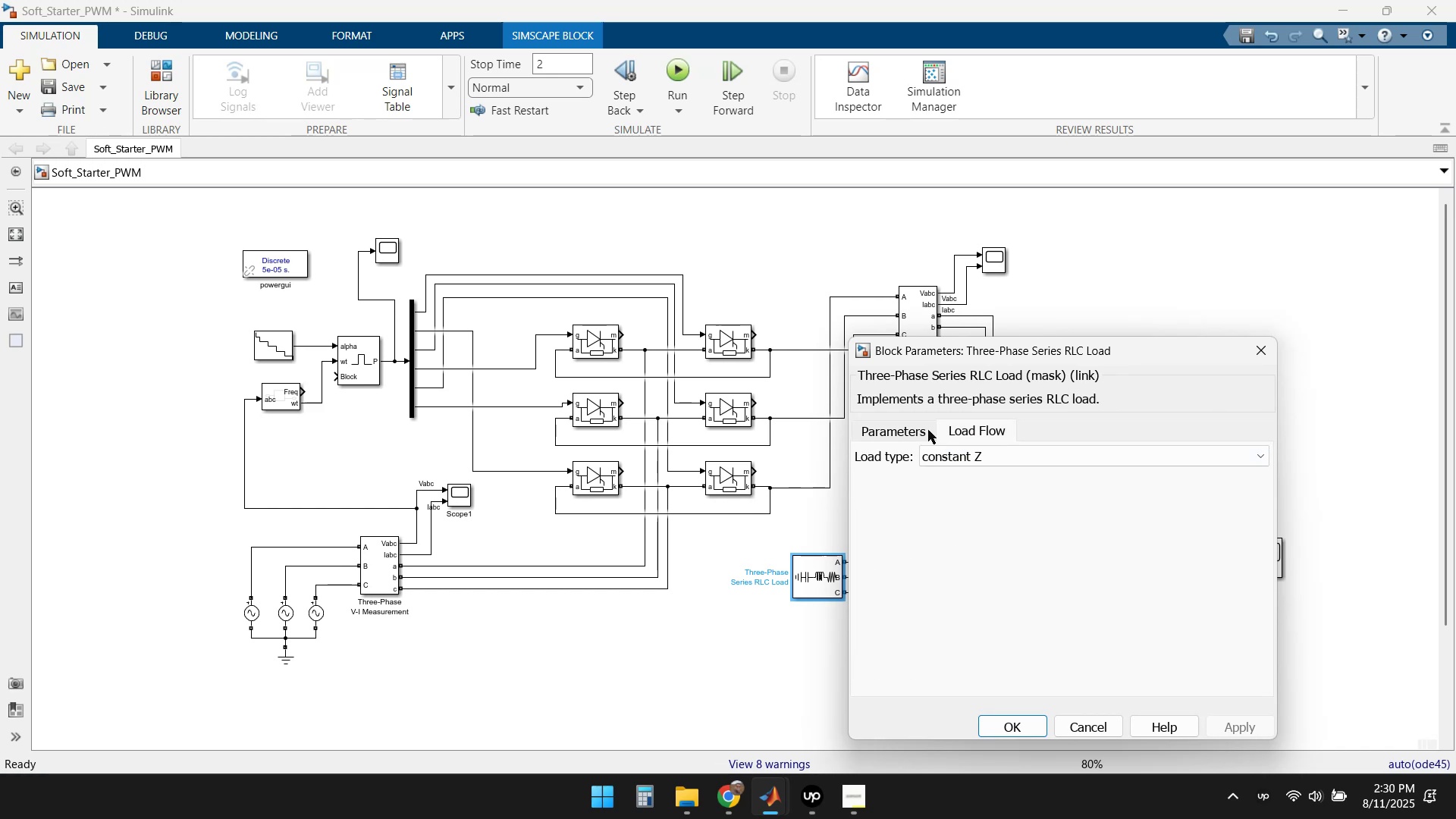 
left_click([974, 452])
 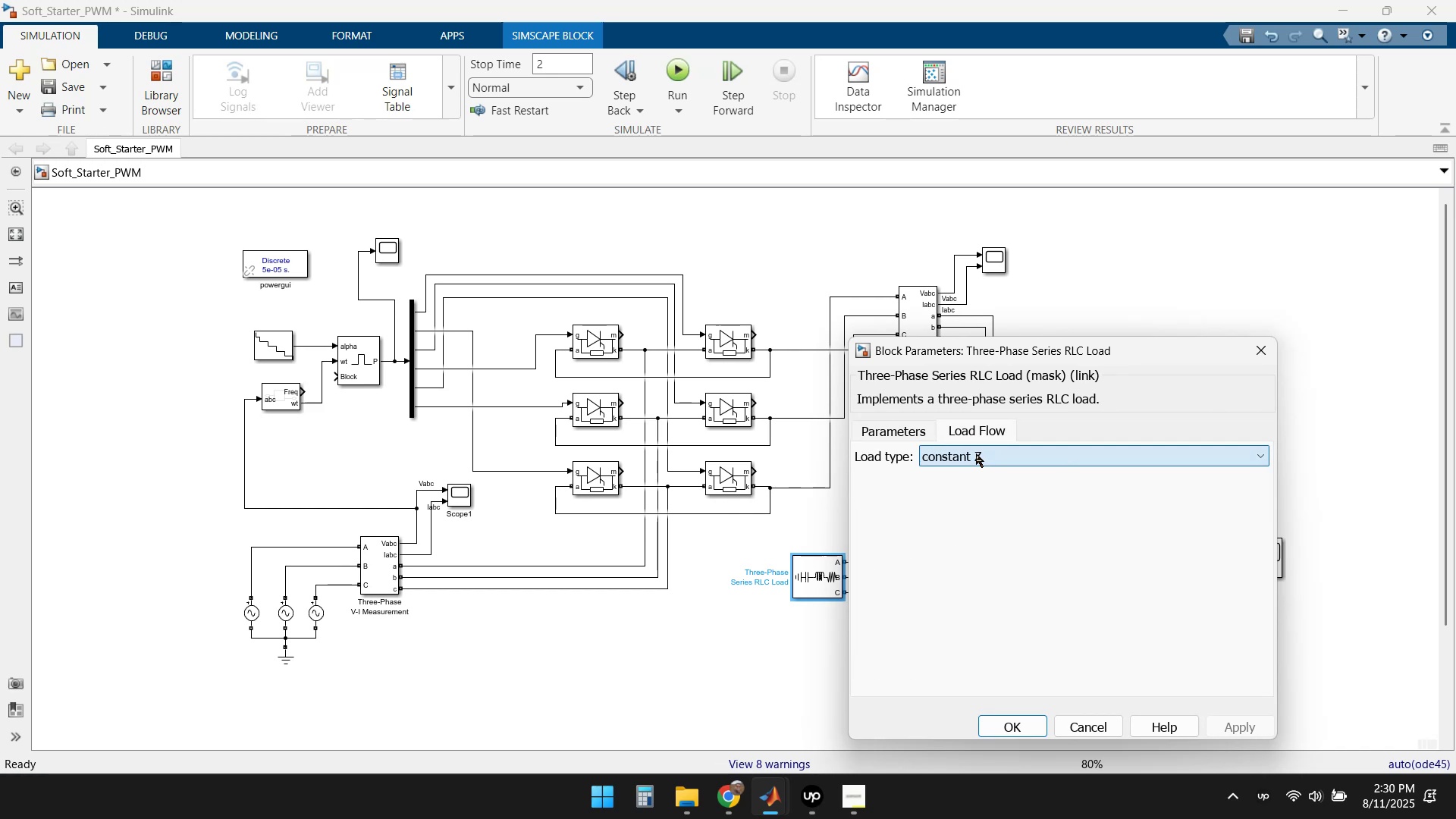 
double_click([904, 425])
 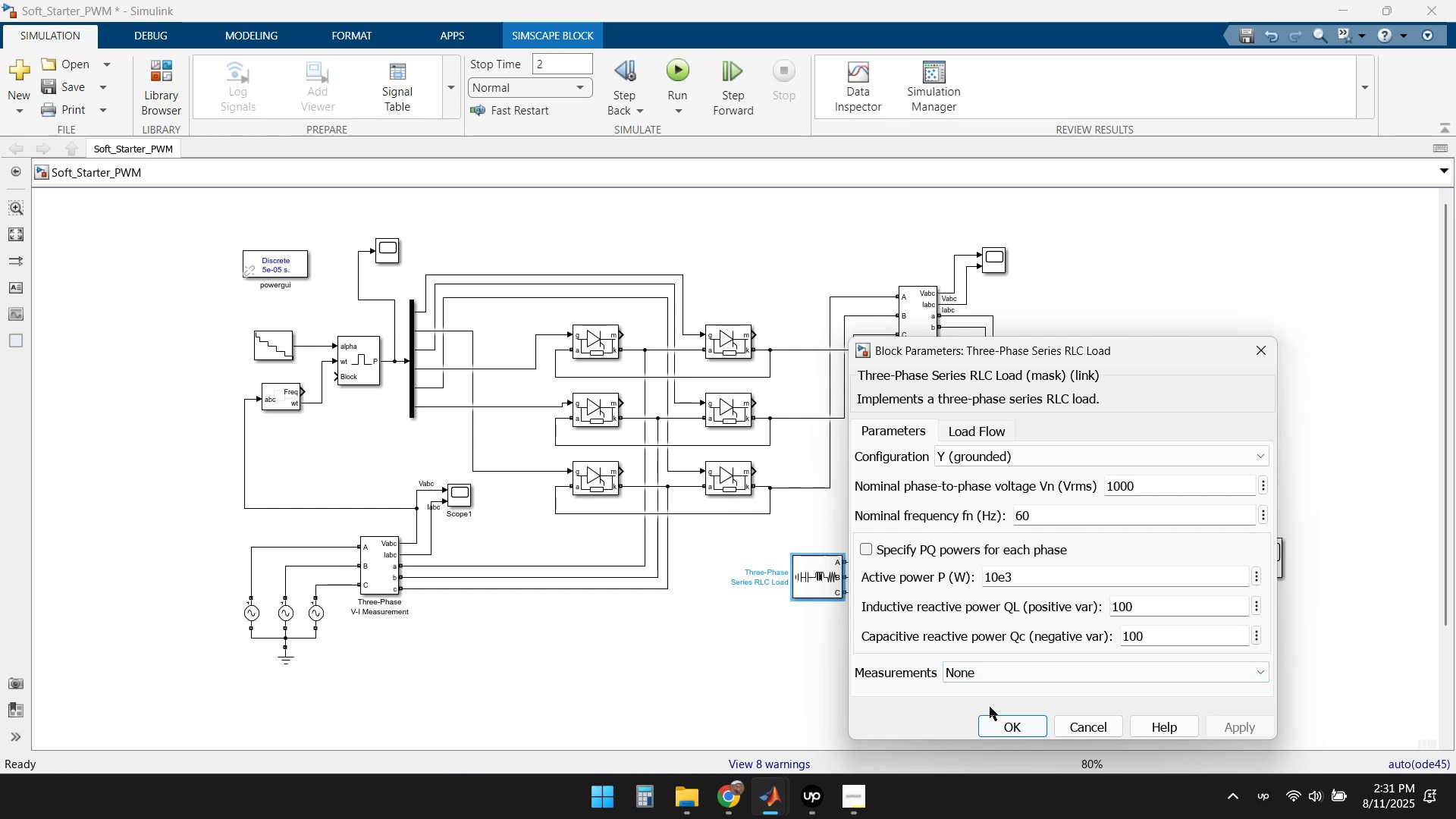 
left_click([994, 679])
 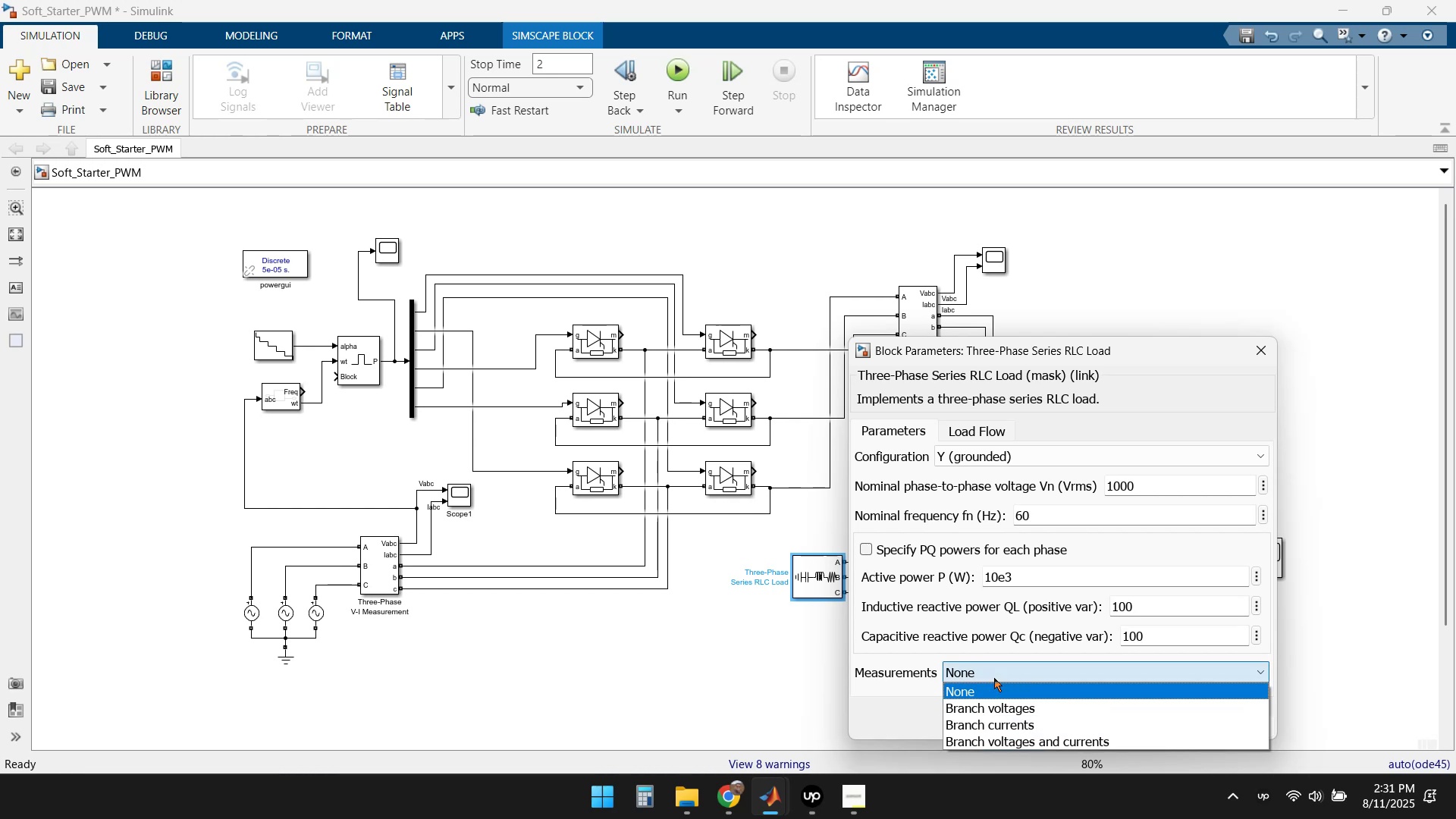 
left_click([994, 678])
 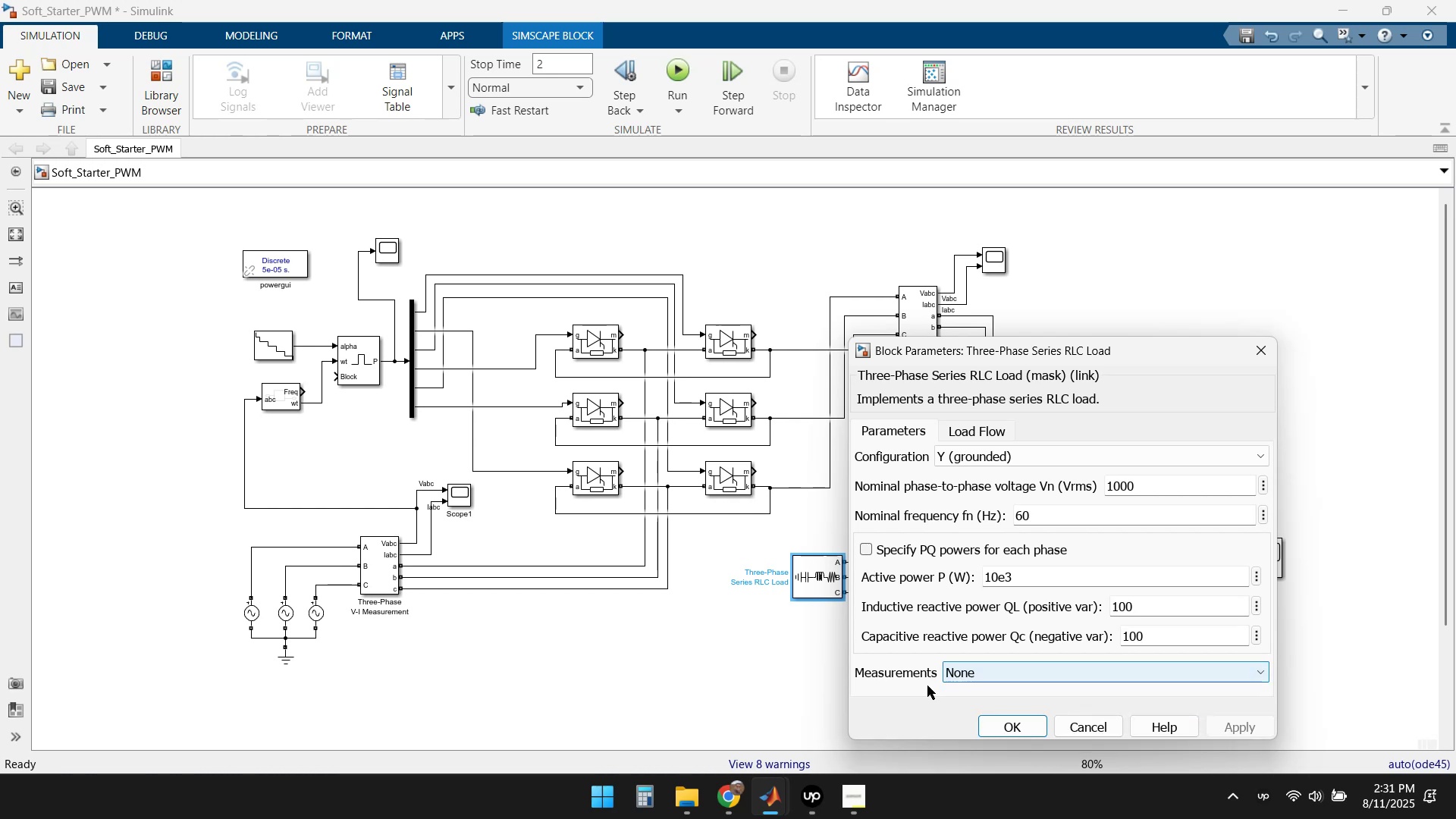 
left_click([927, 686])
 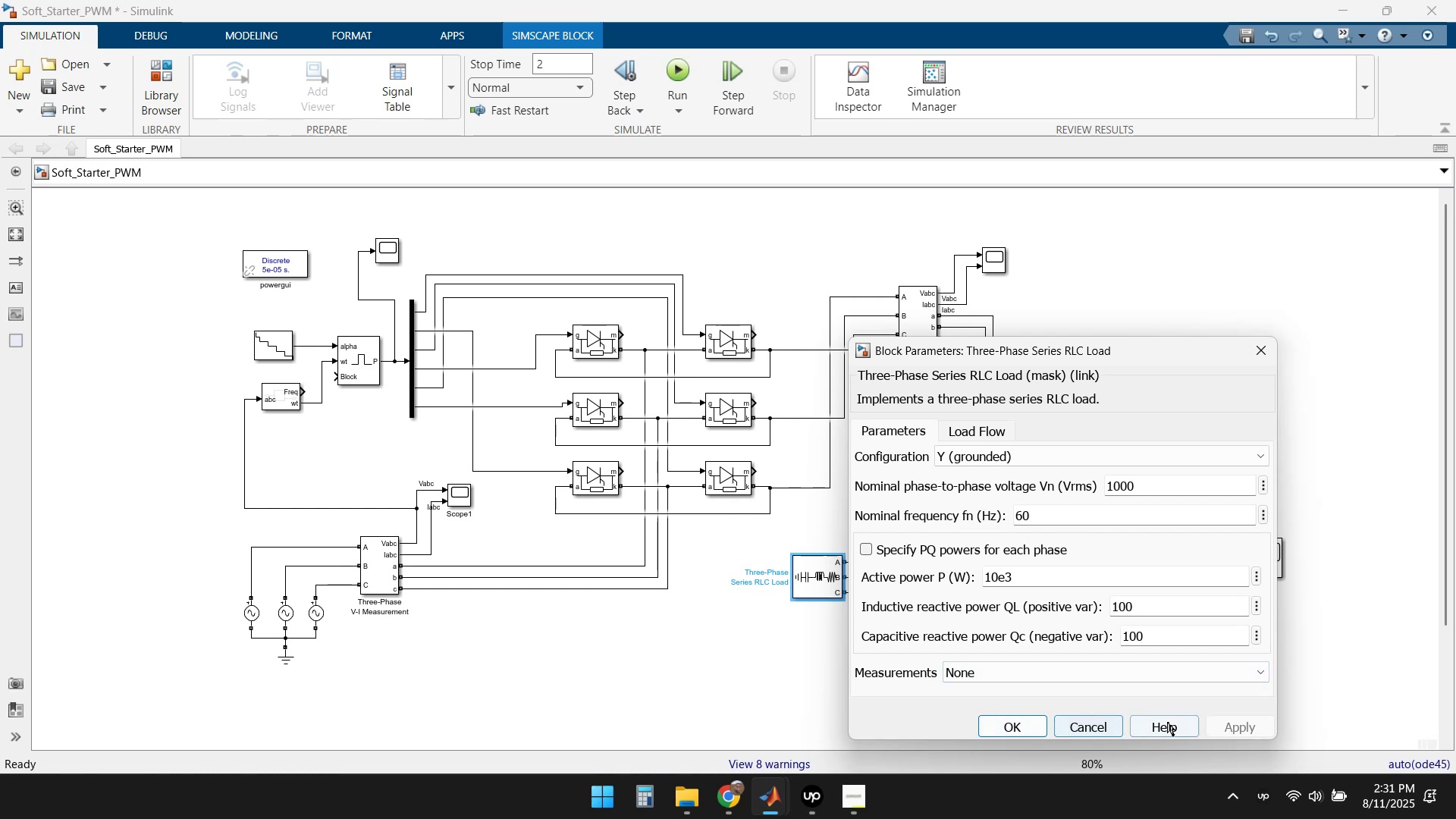 
left_click([1021, 729])
 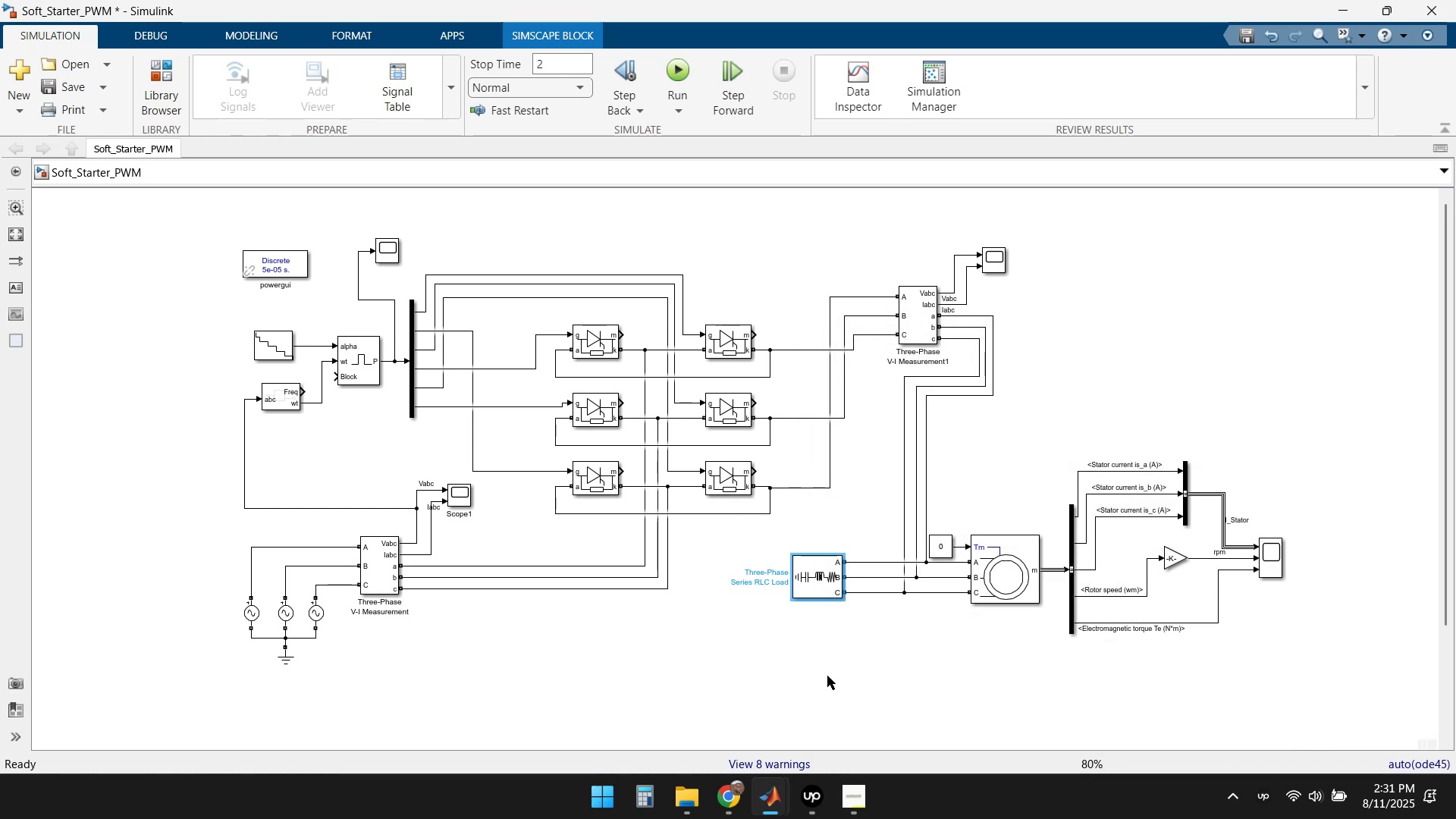 
left_click([826, 671])
 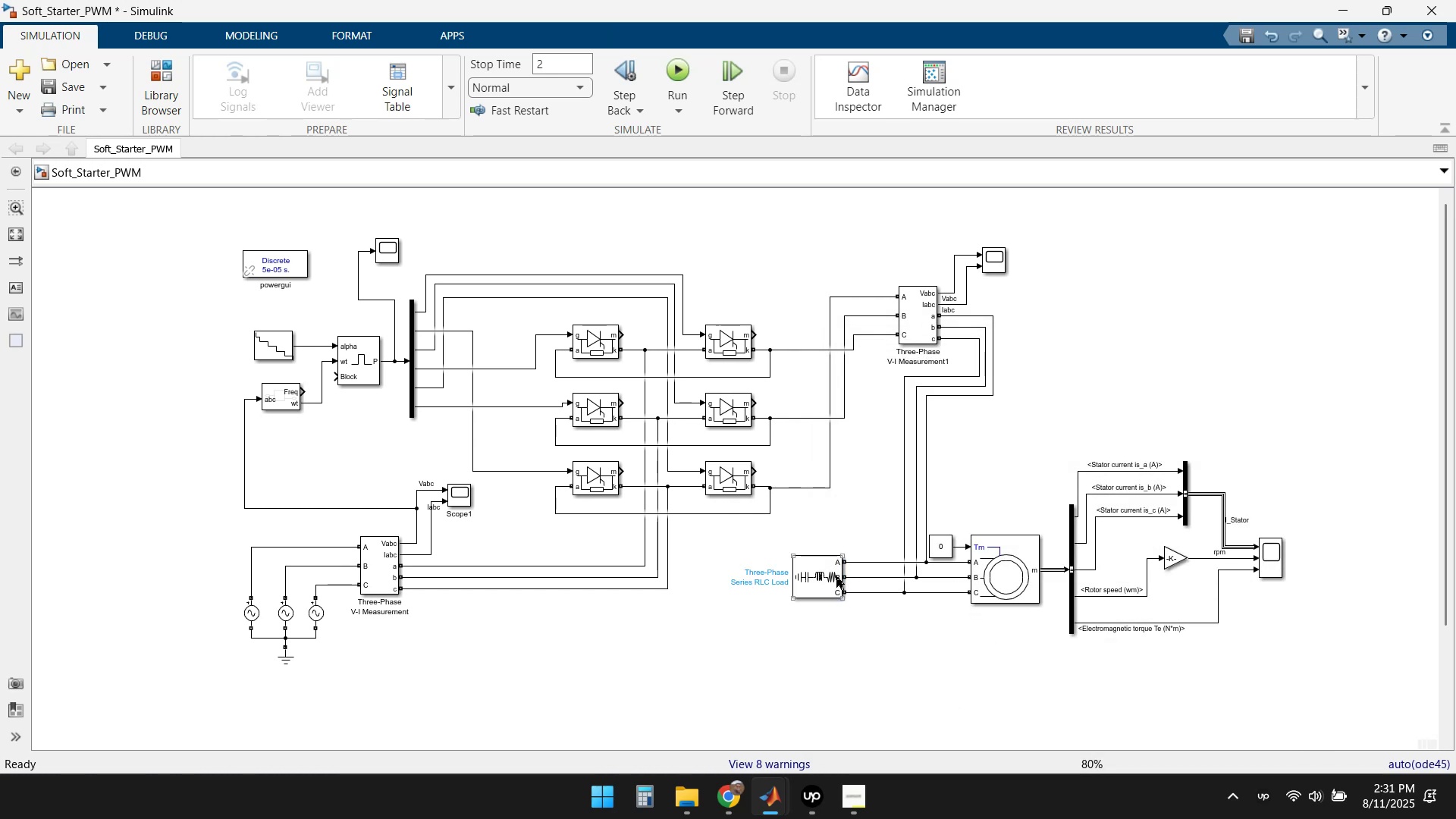 
wait(5.45)
 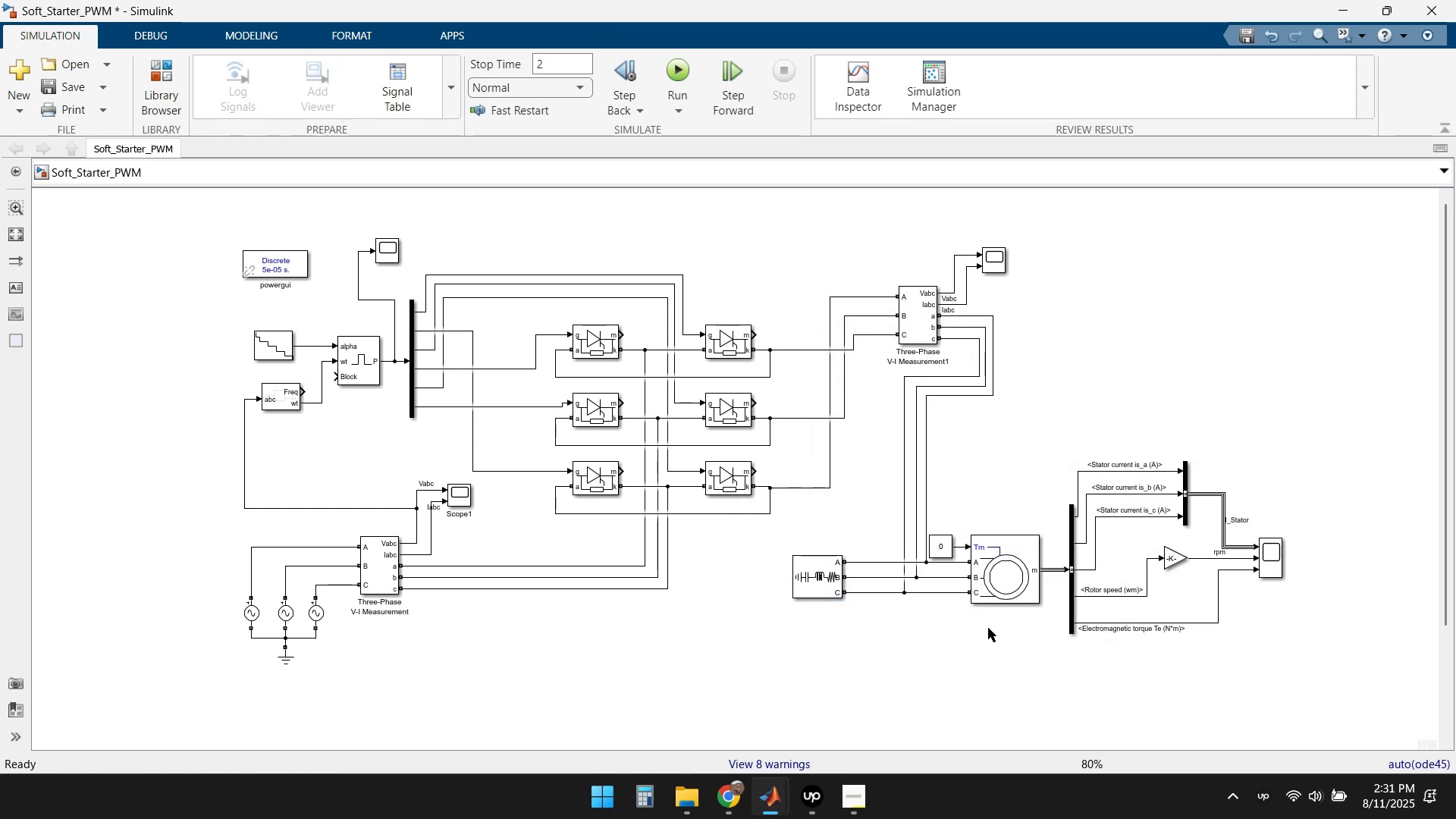 
key(Delete)
 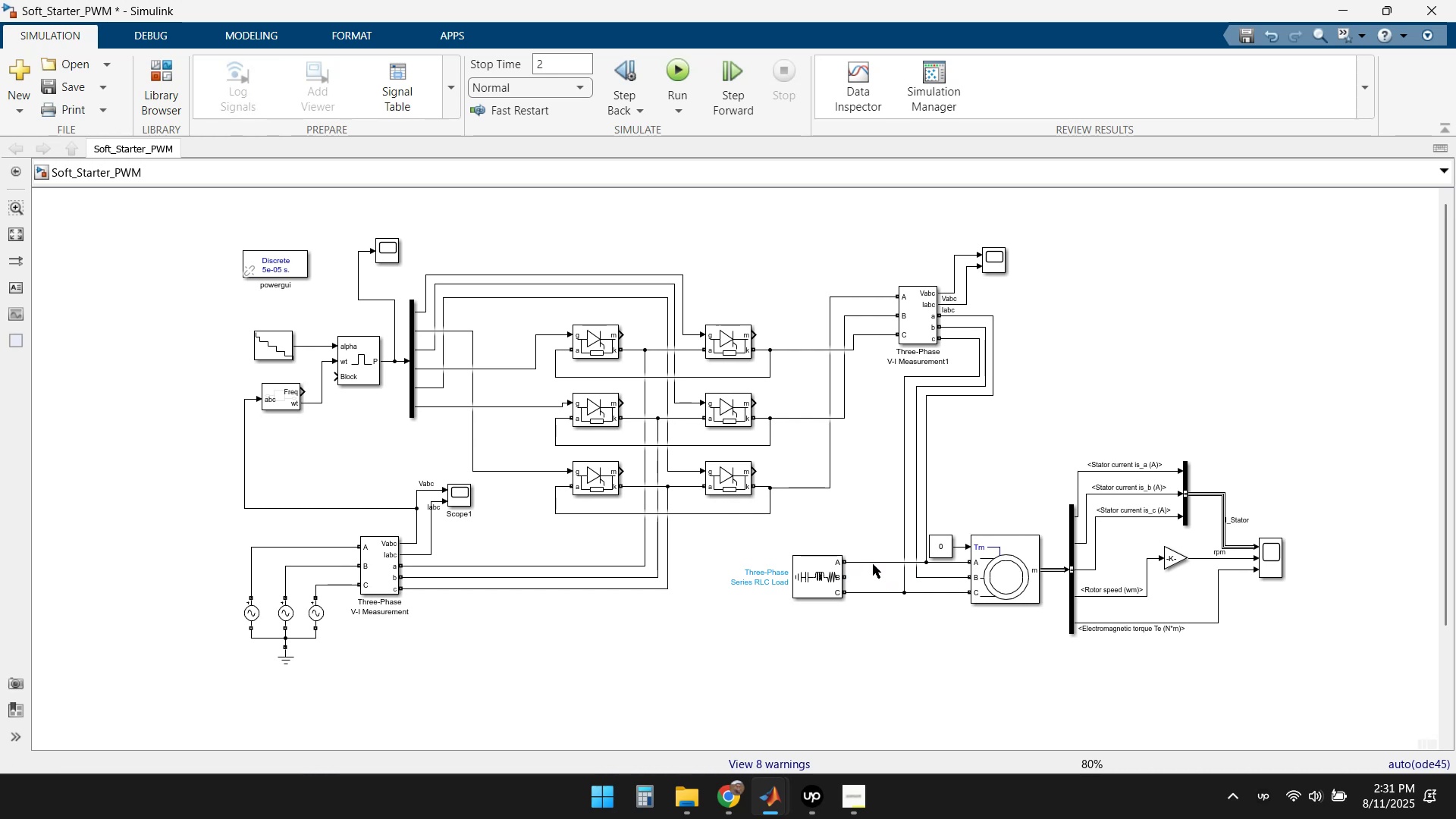 
left_click([872, 563])
 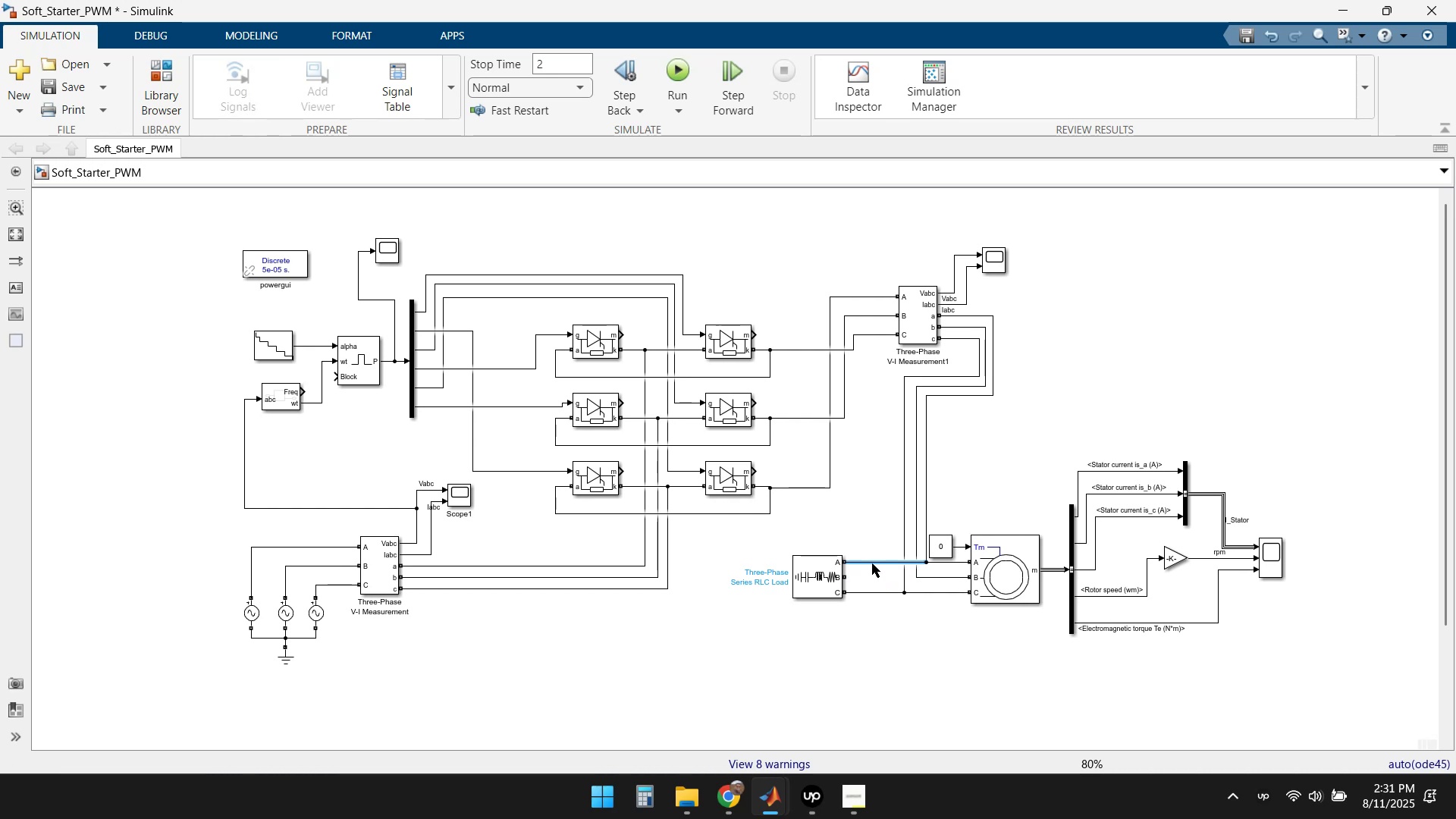 
key(Delete)
 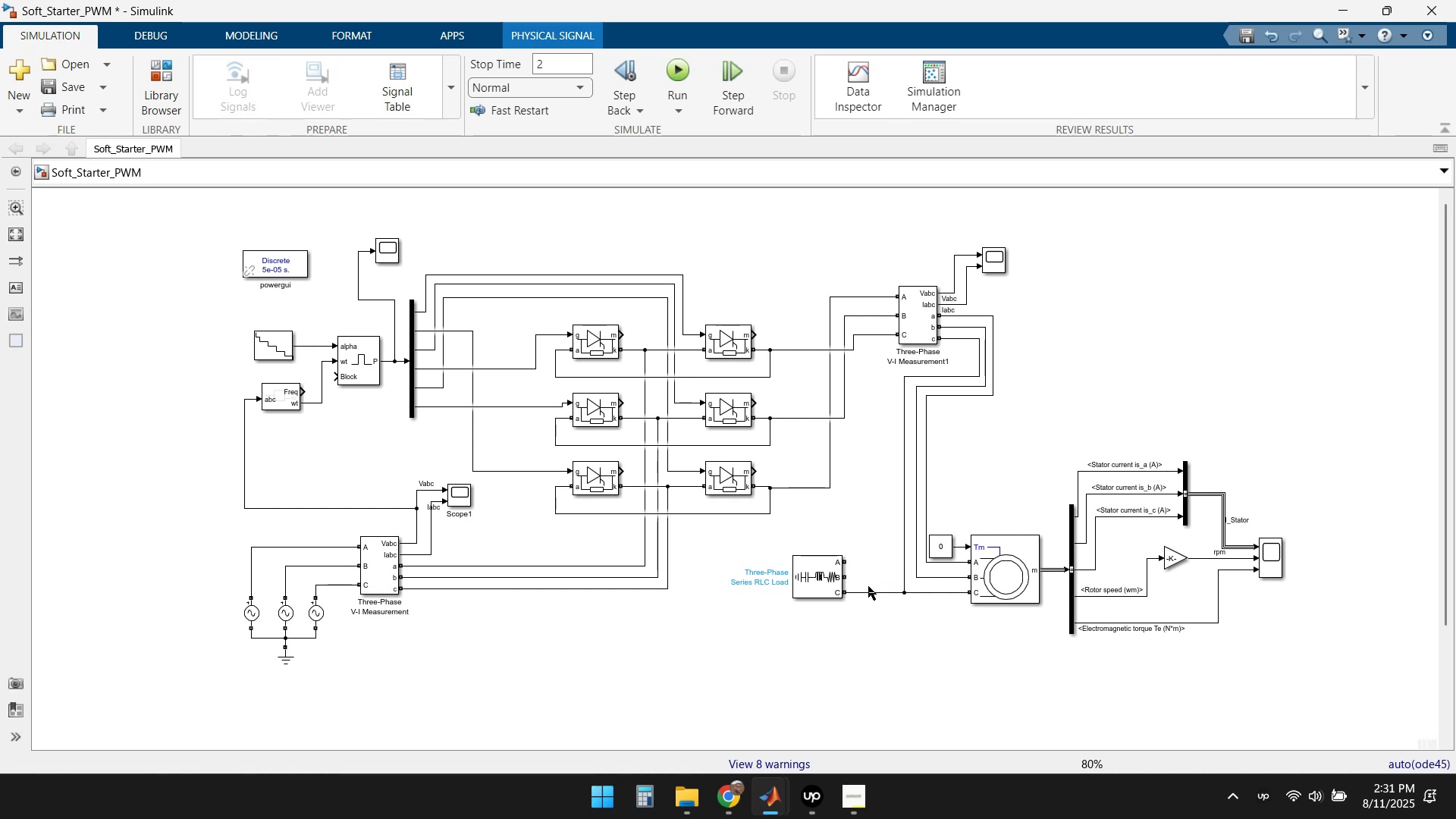 
left_click([868, 592])
 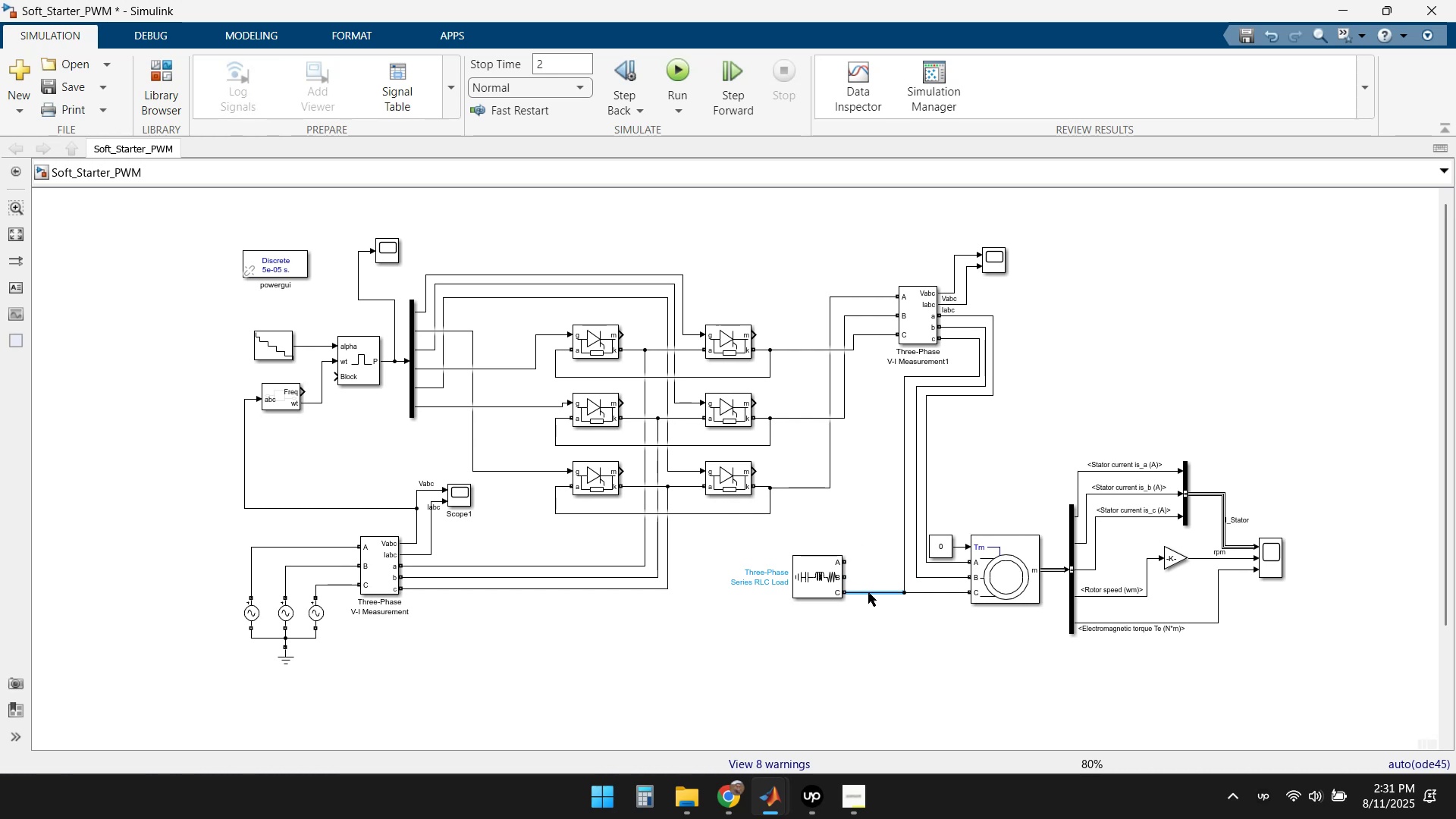 
key(Delete)
 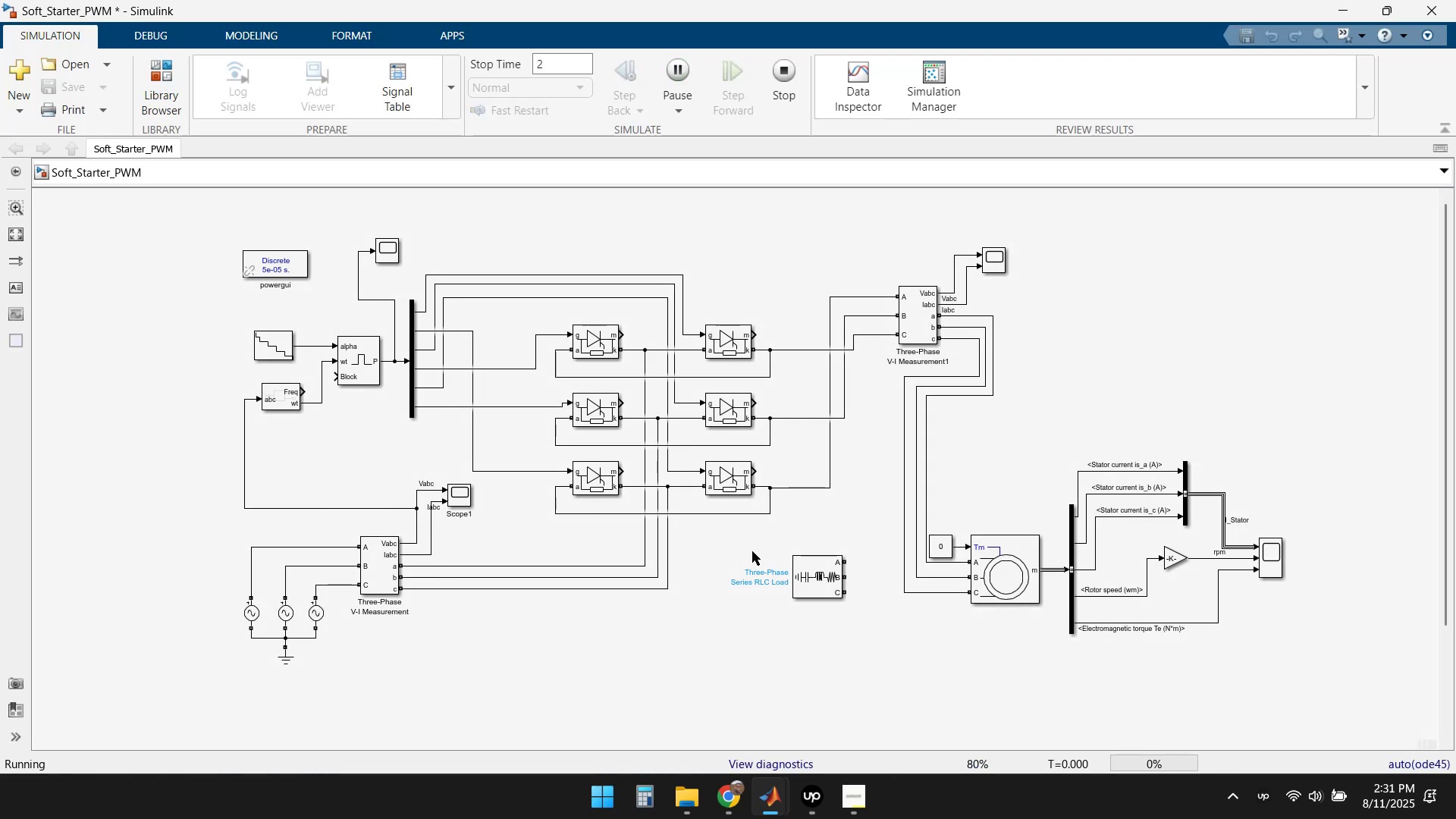 
wait(9.38)
 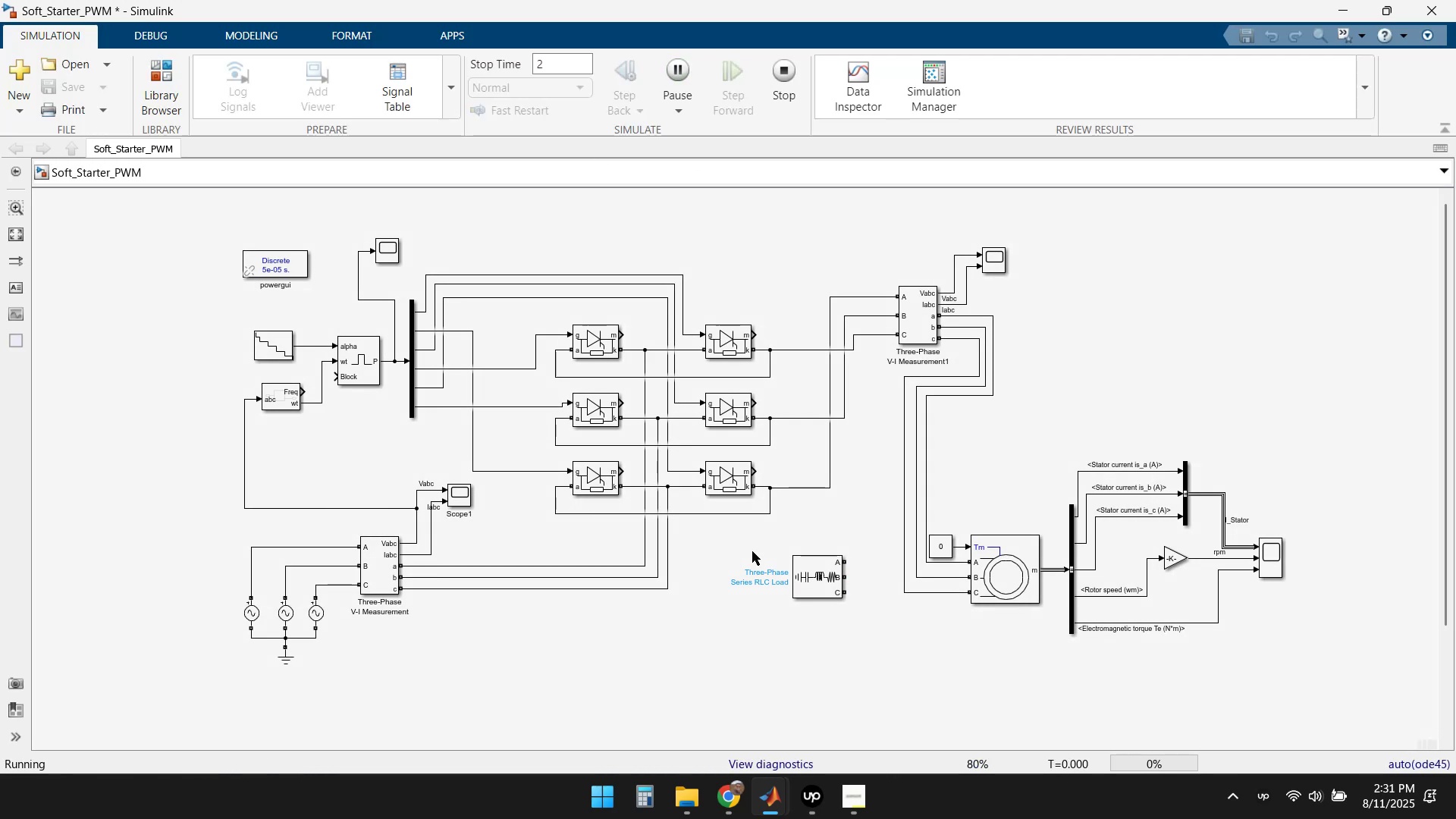 
double_click([1272, 562])
 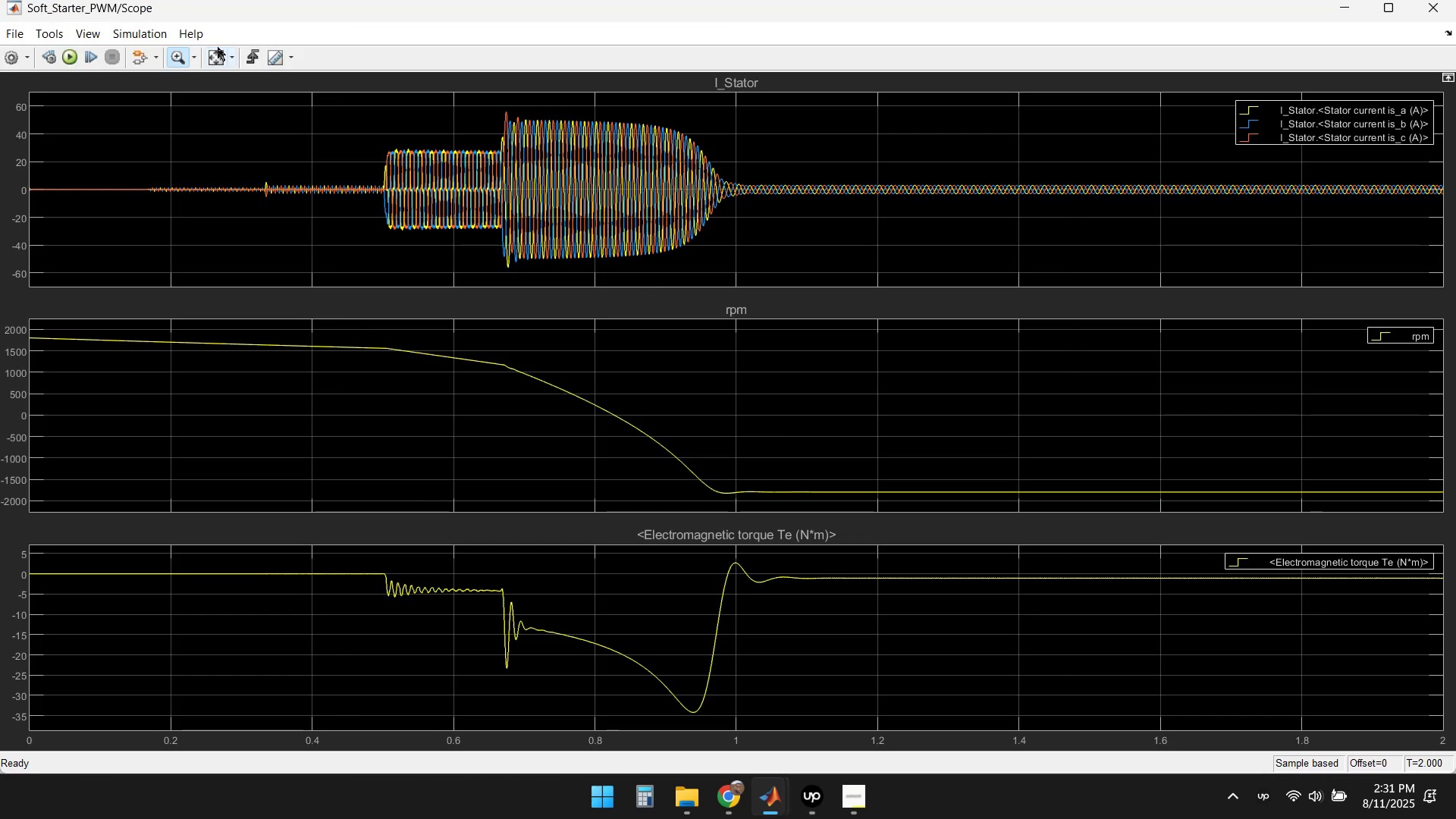 
left_click([213, 60])
 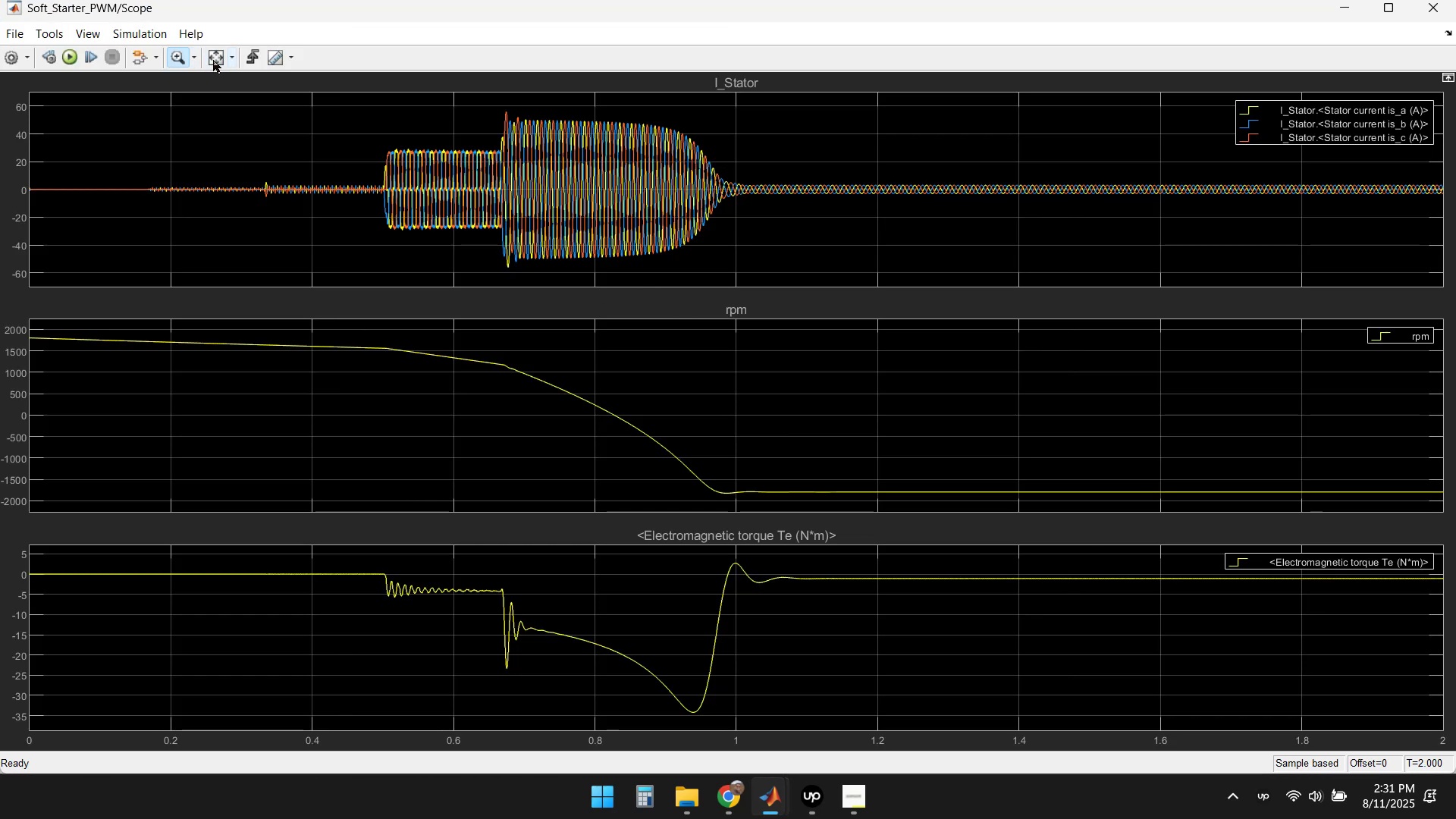 
left_click([213, 60])
 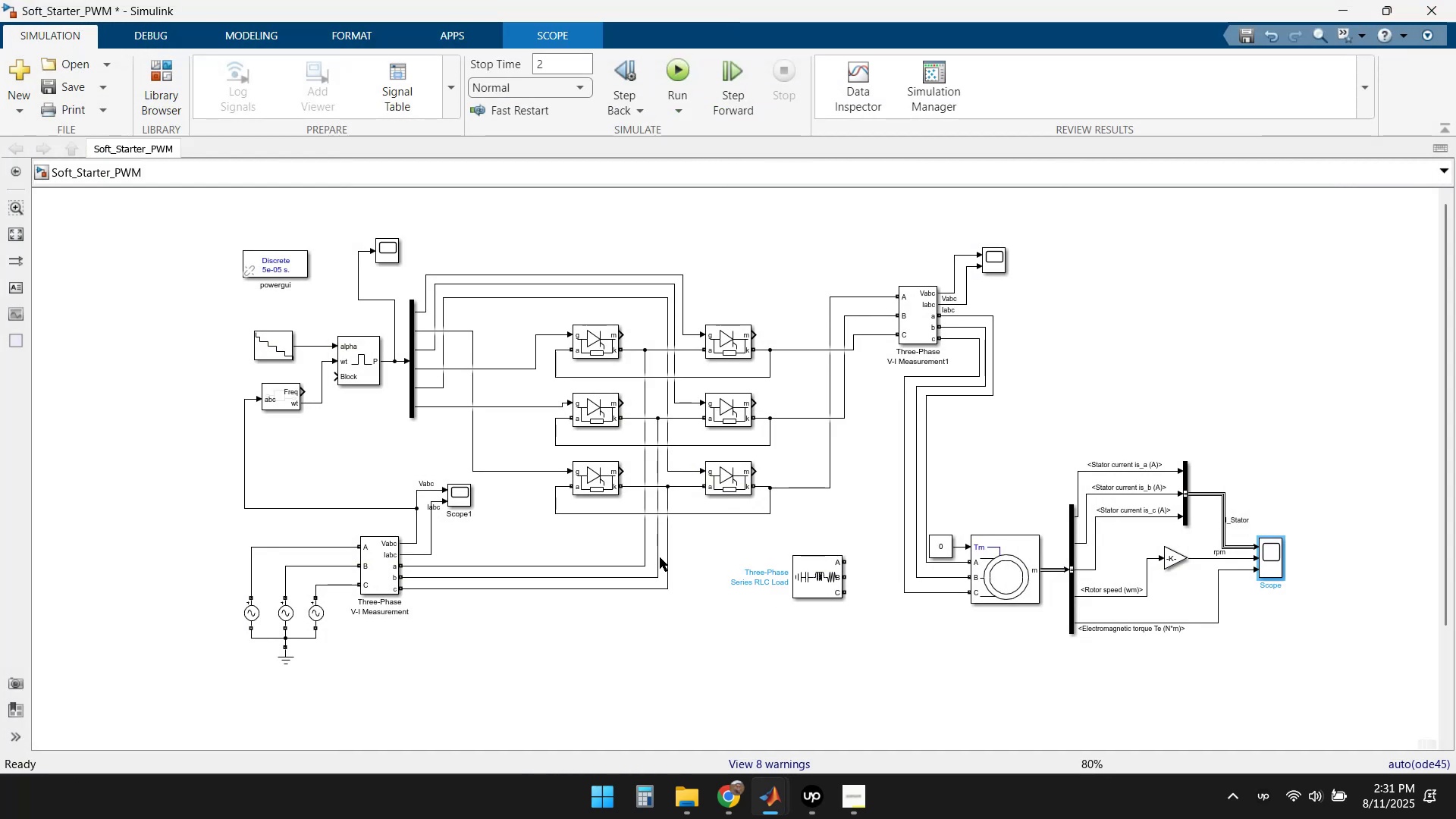 
wait(11.7)
 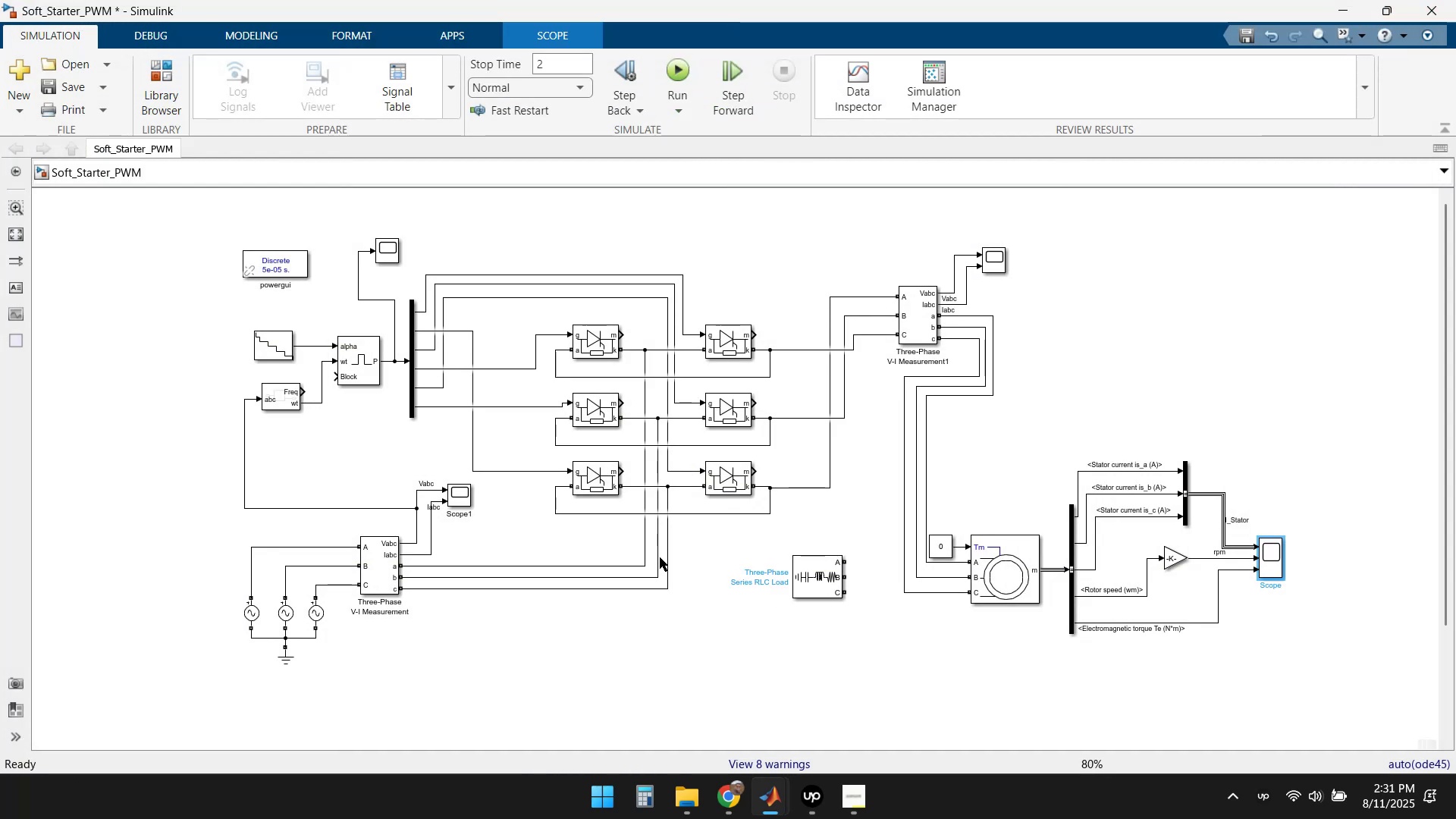 
double_click([1008, 583])
 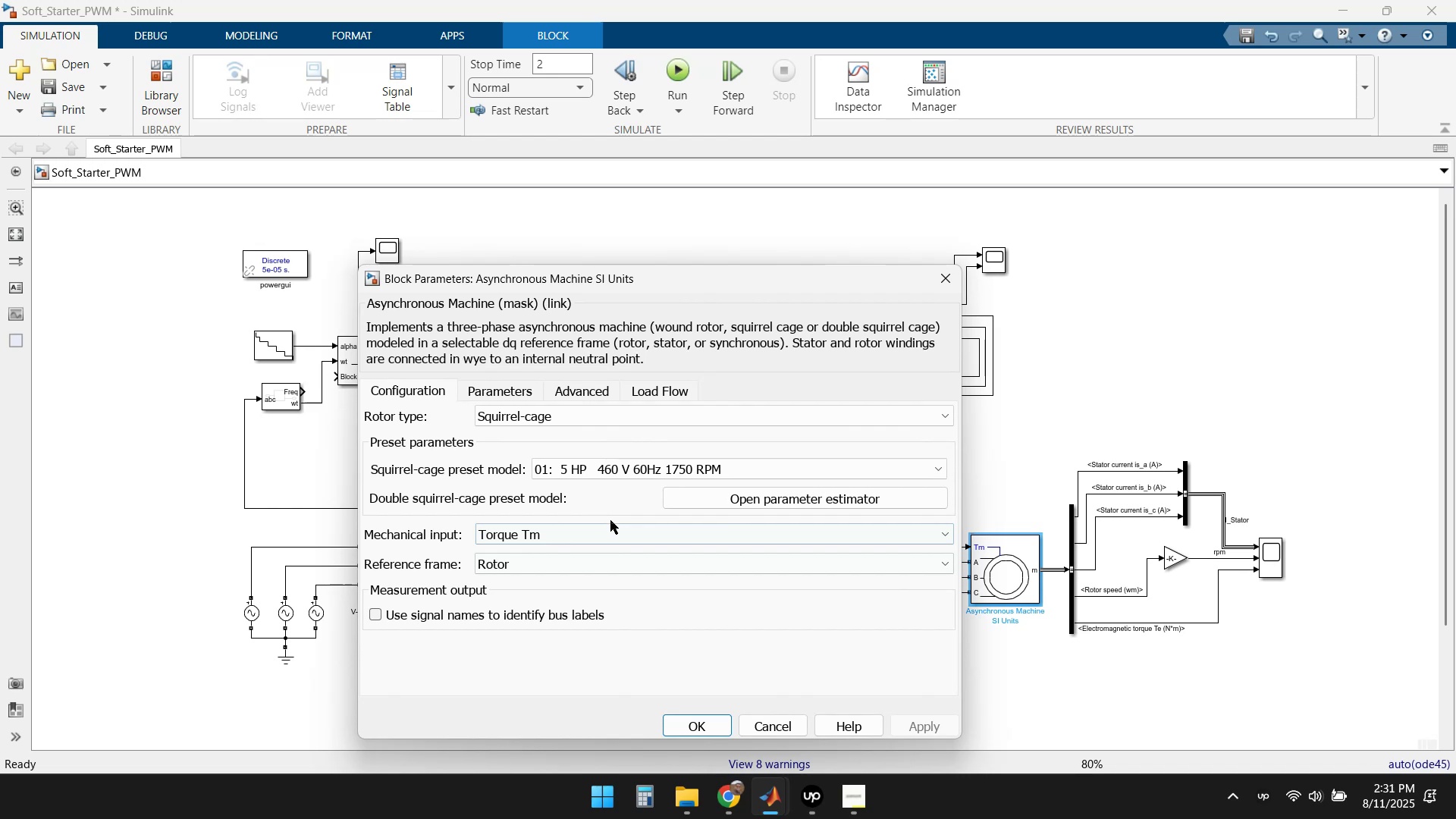 
left_click([702, 723])
 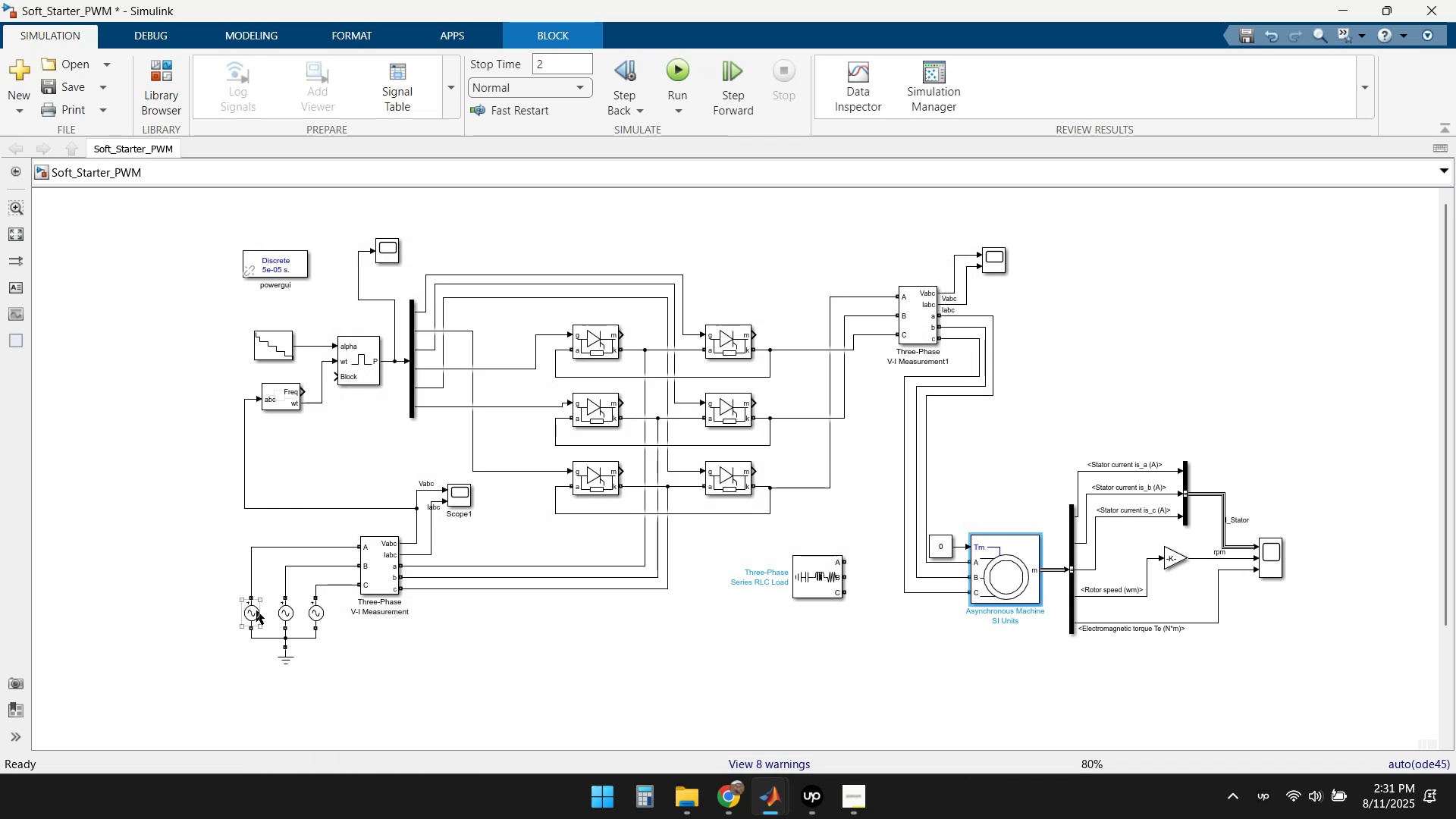 
double_click([256, 610])
 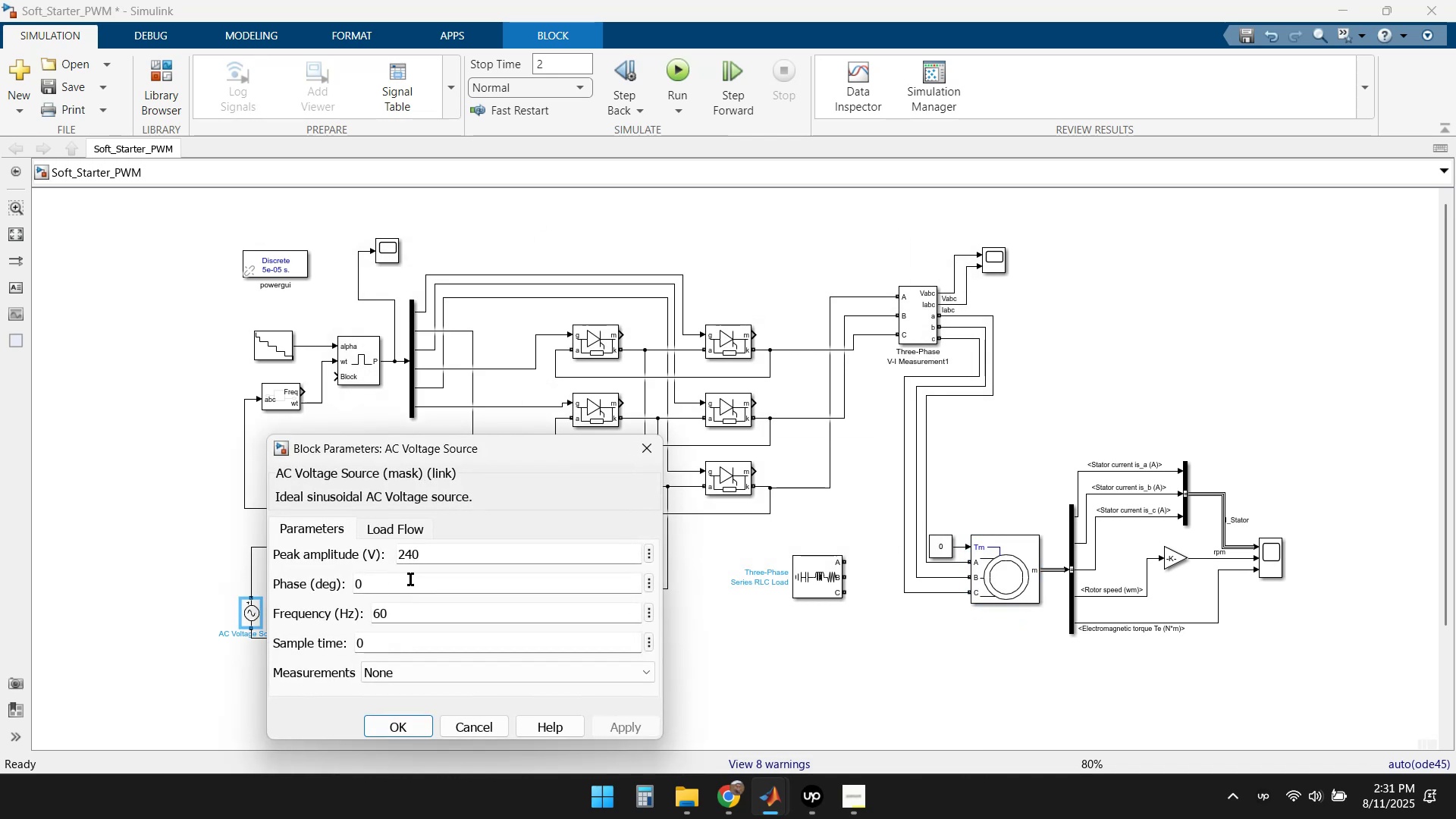 
left_click([444, 557])
 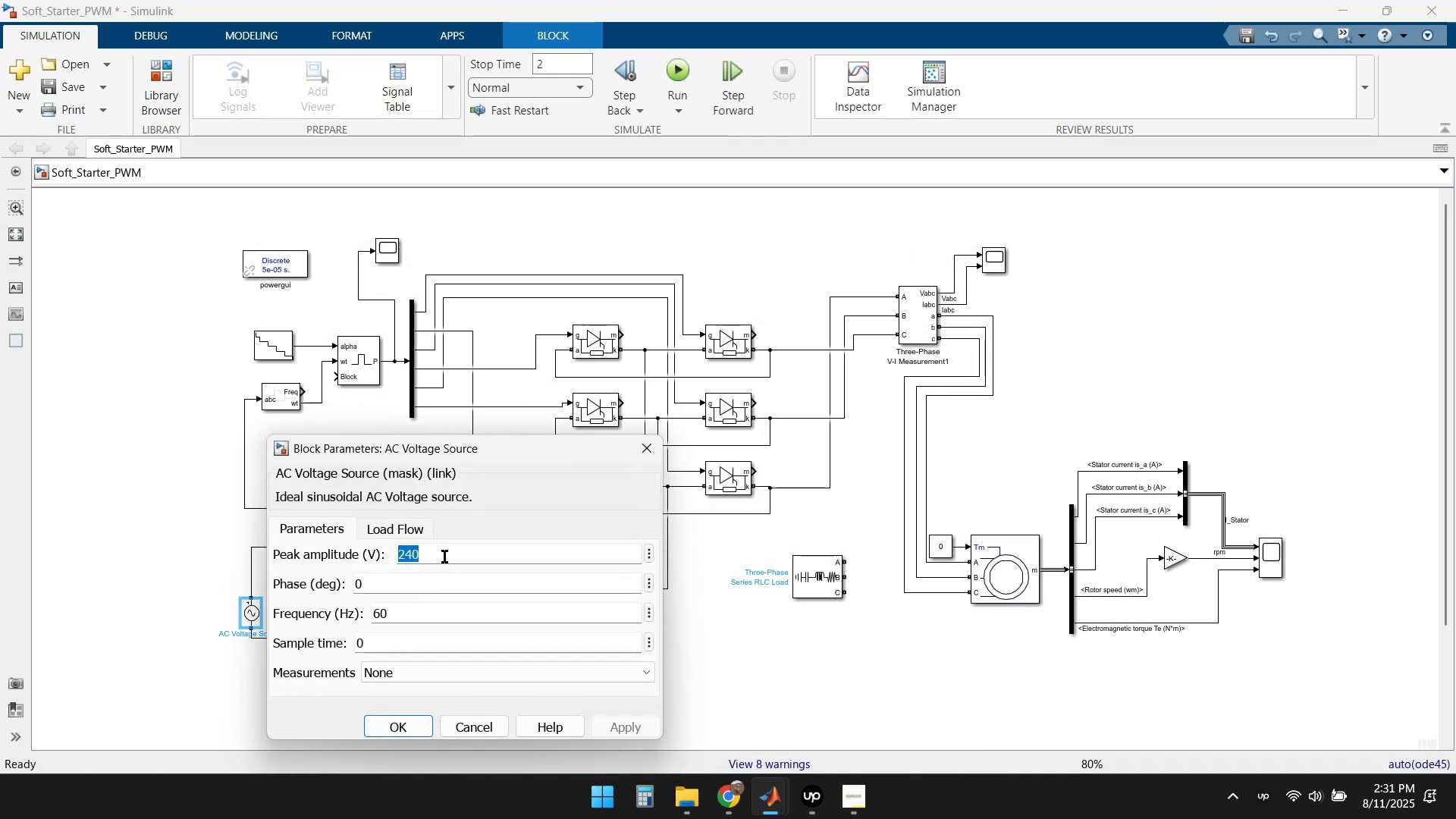 
key(Numpad3)
 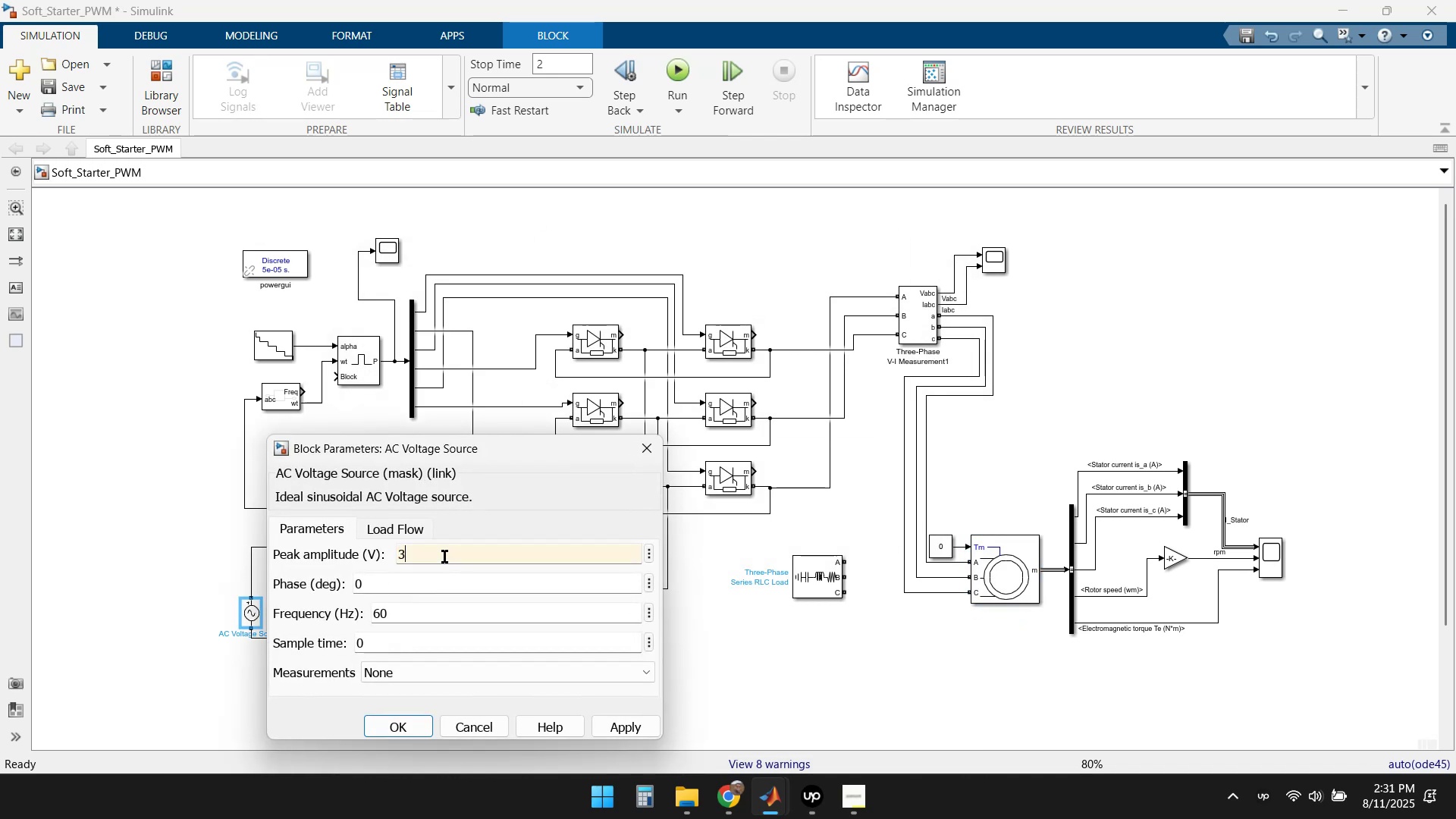 
key(Numpad7)
 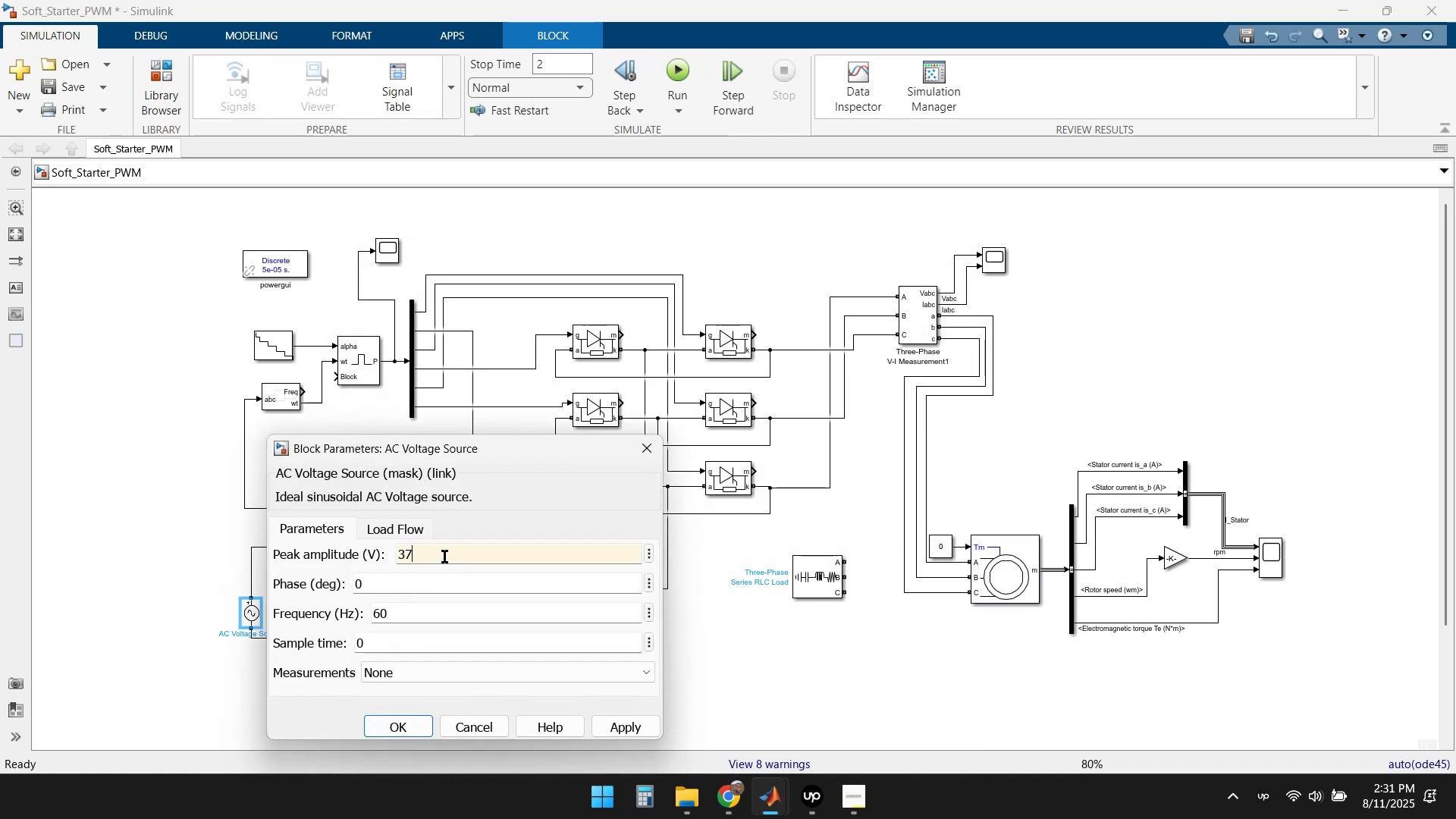 
key(Numpad5)
 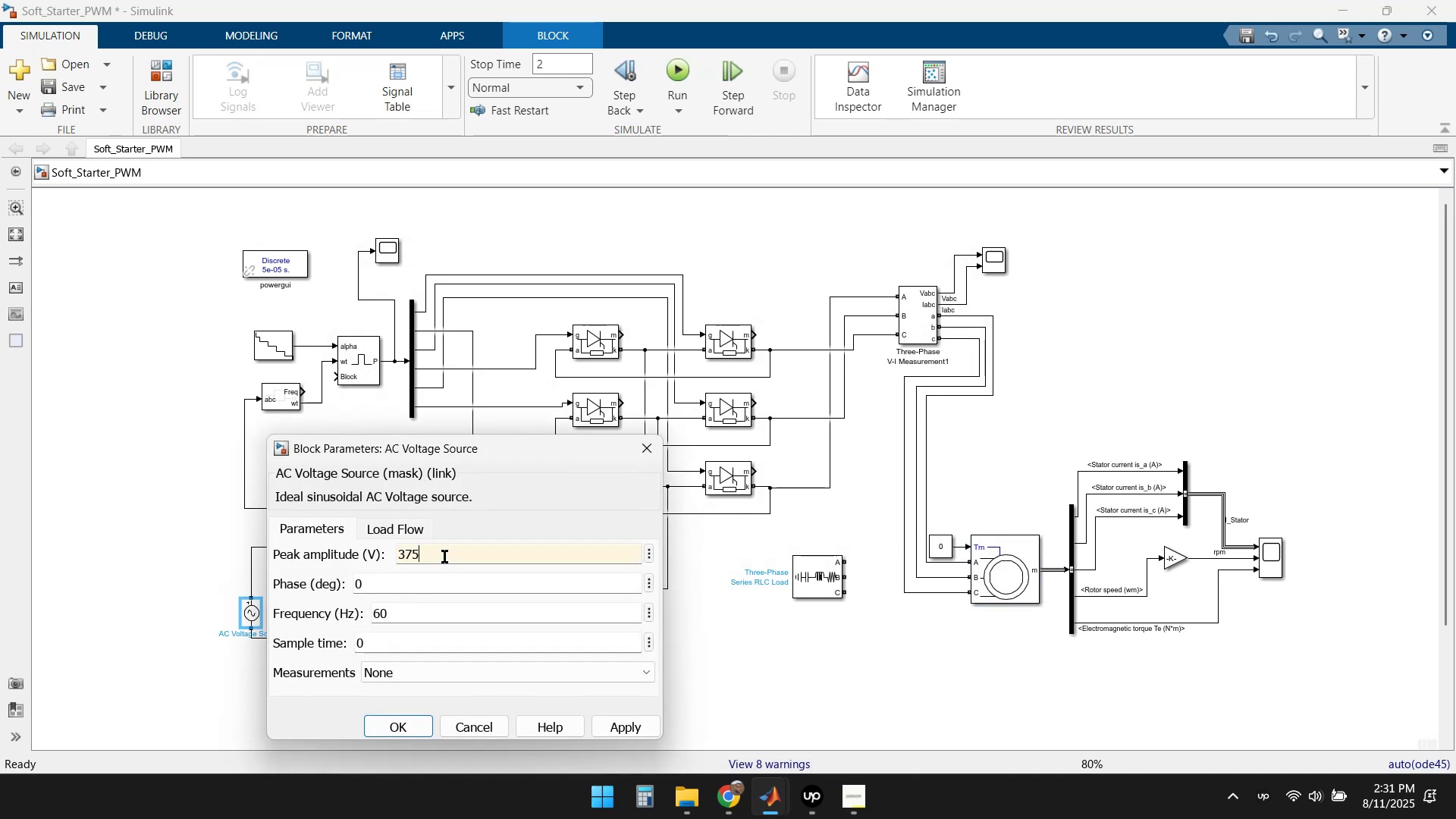 
key(Enter)
 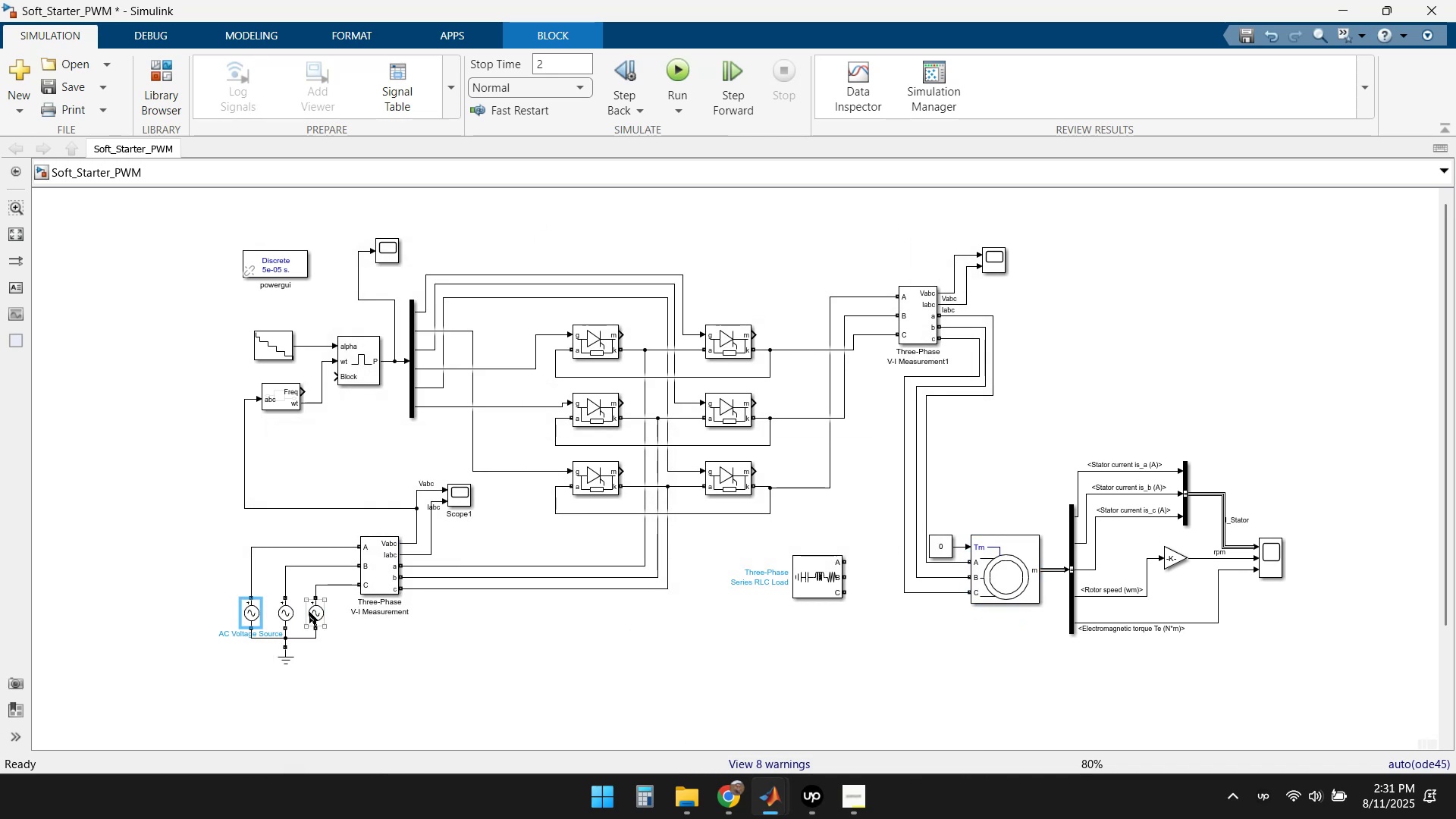 
double_click([284, 612])
 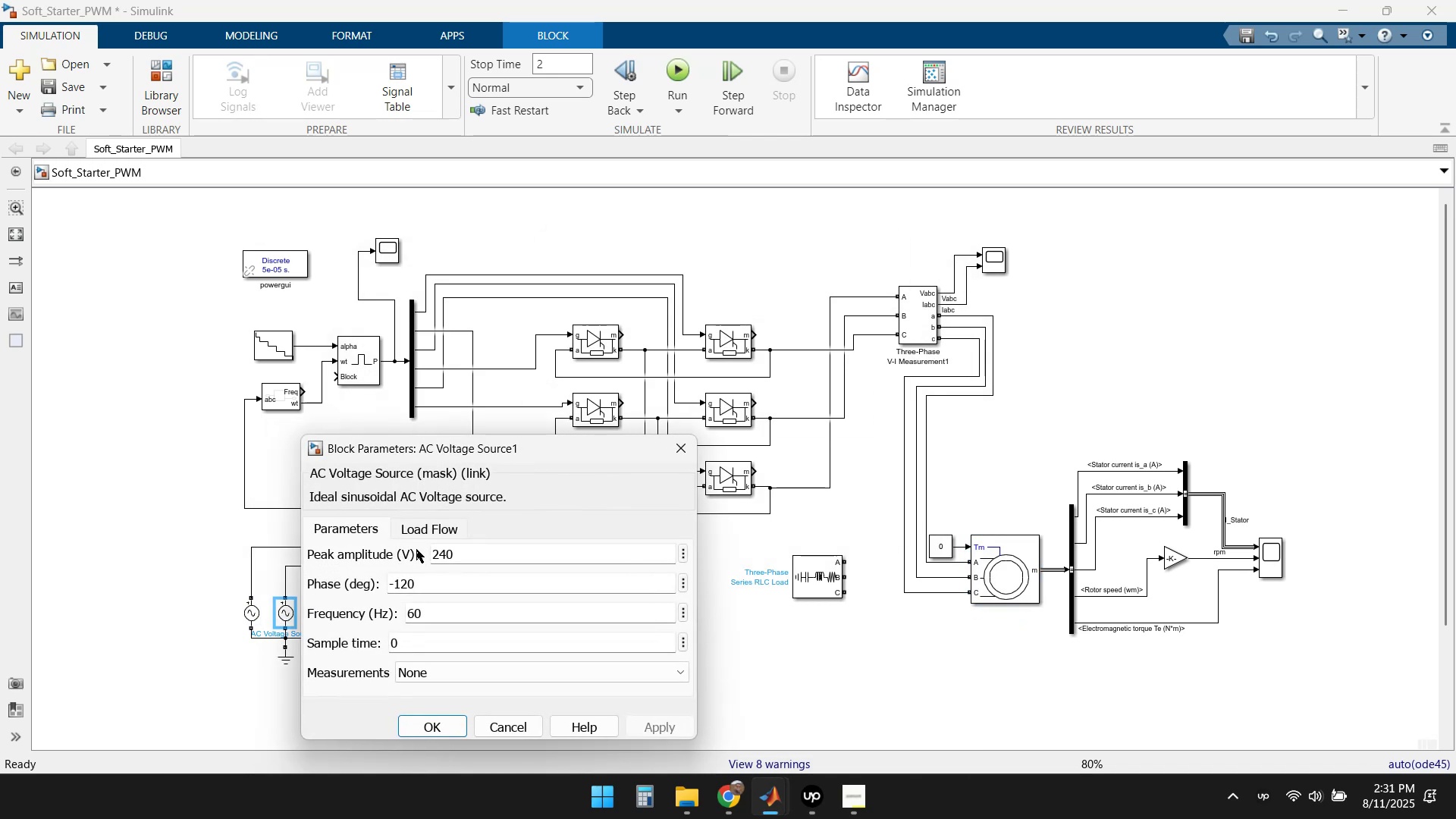 
left_click([466, 548])
 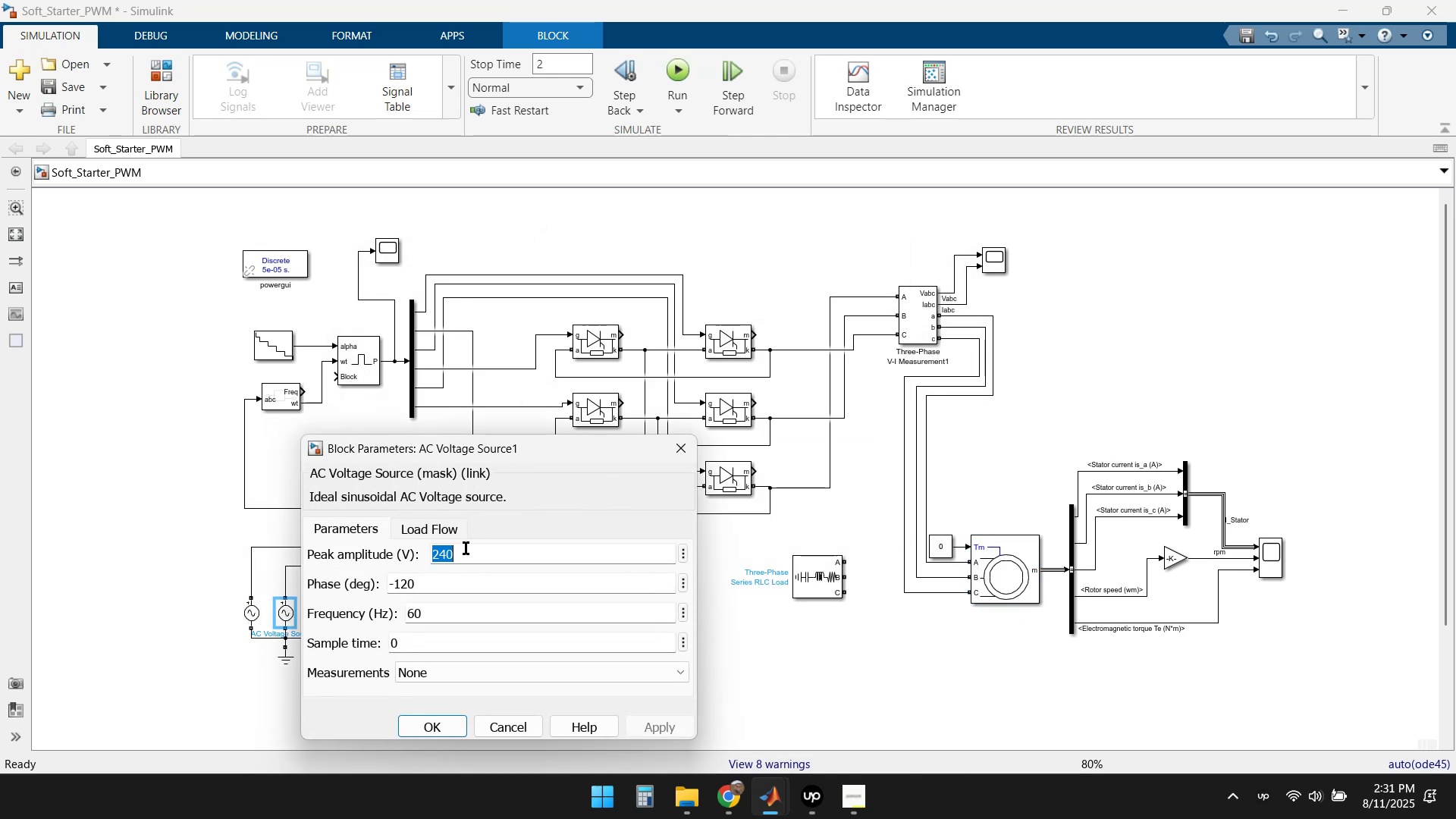 
key(Numpad3)
 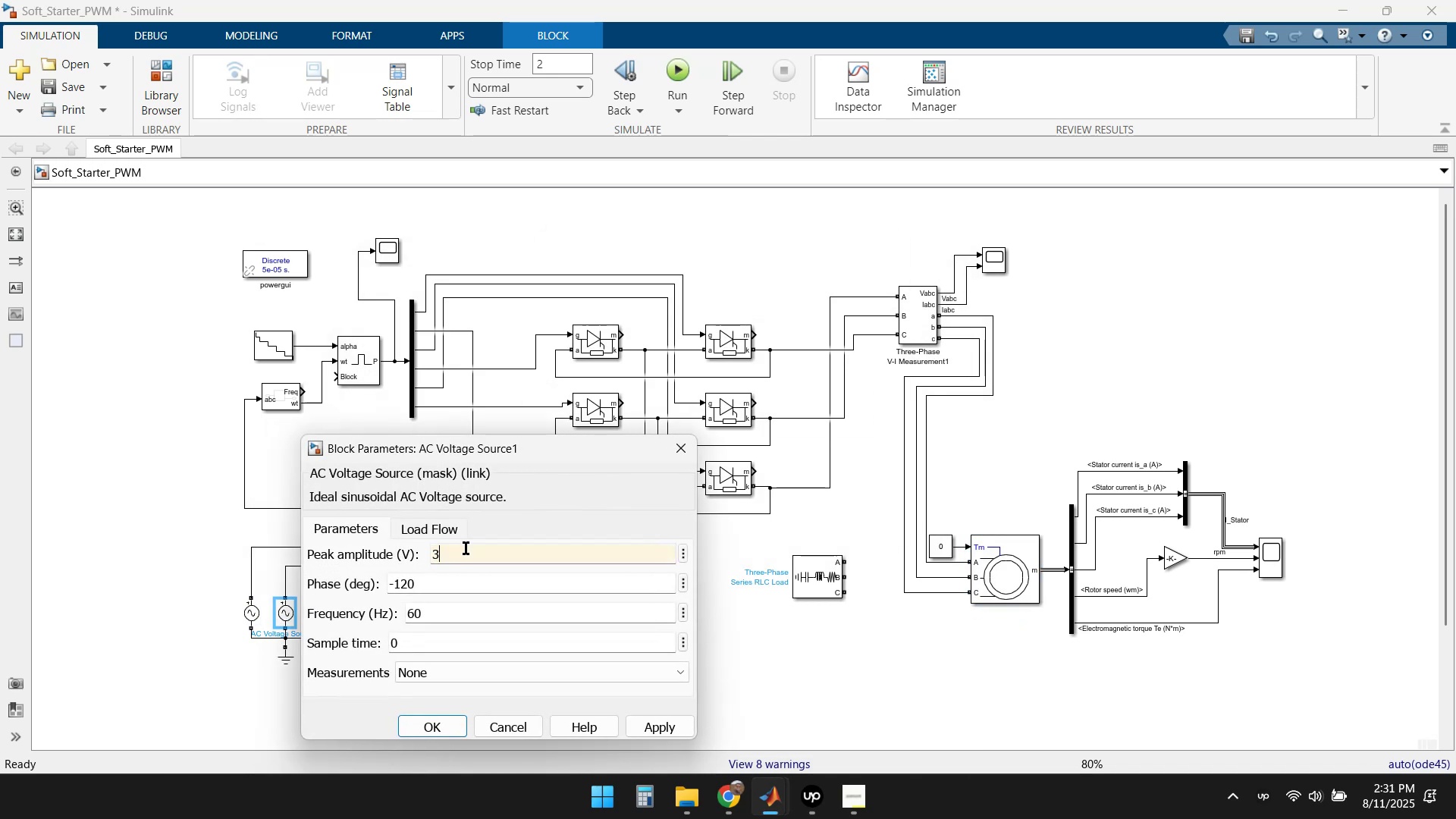 
key(Numpad7)
 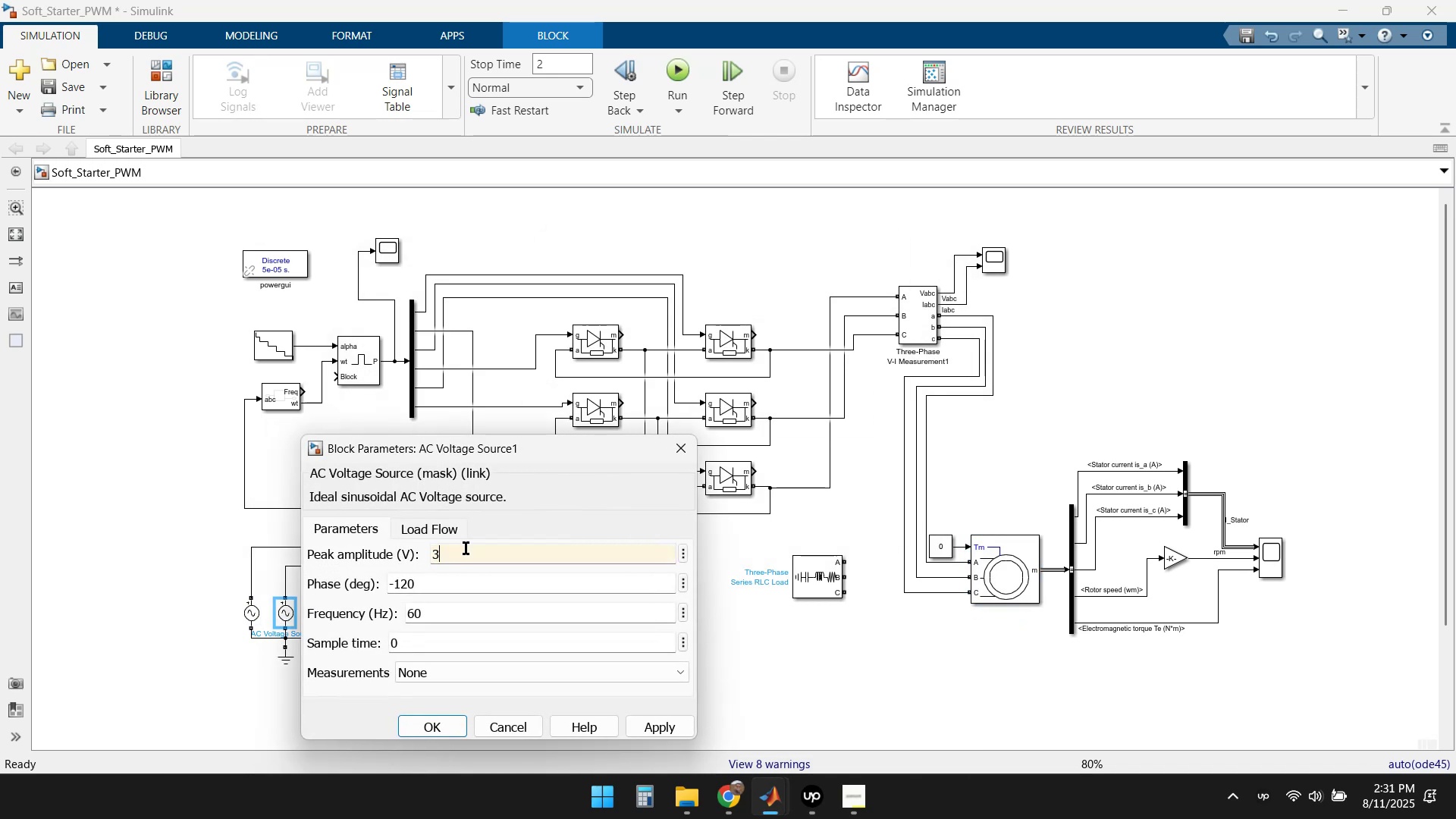 
key(Numpad5)
 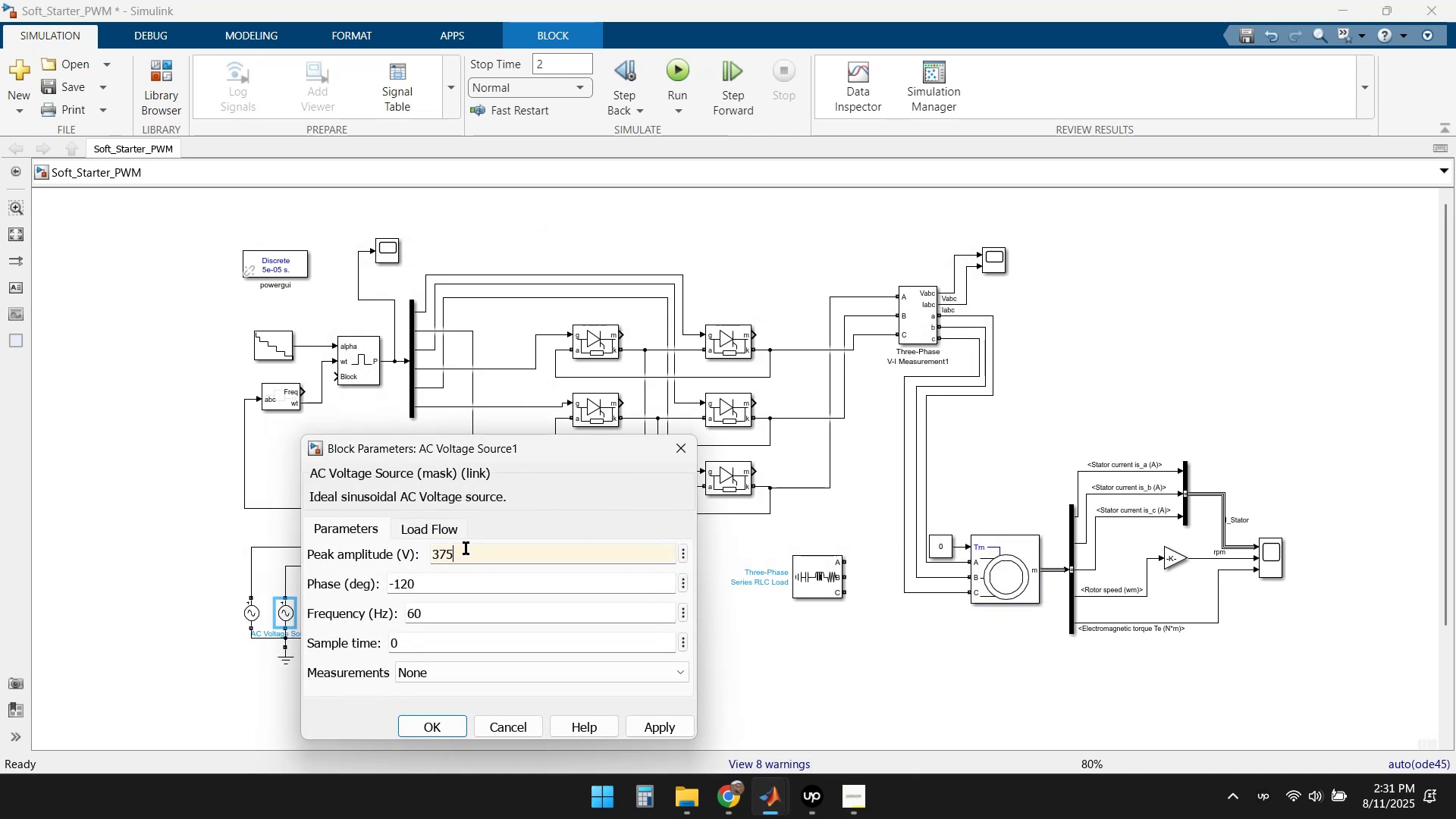 
key(Enter)
 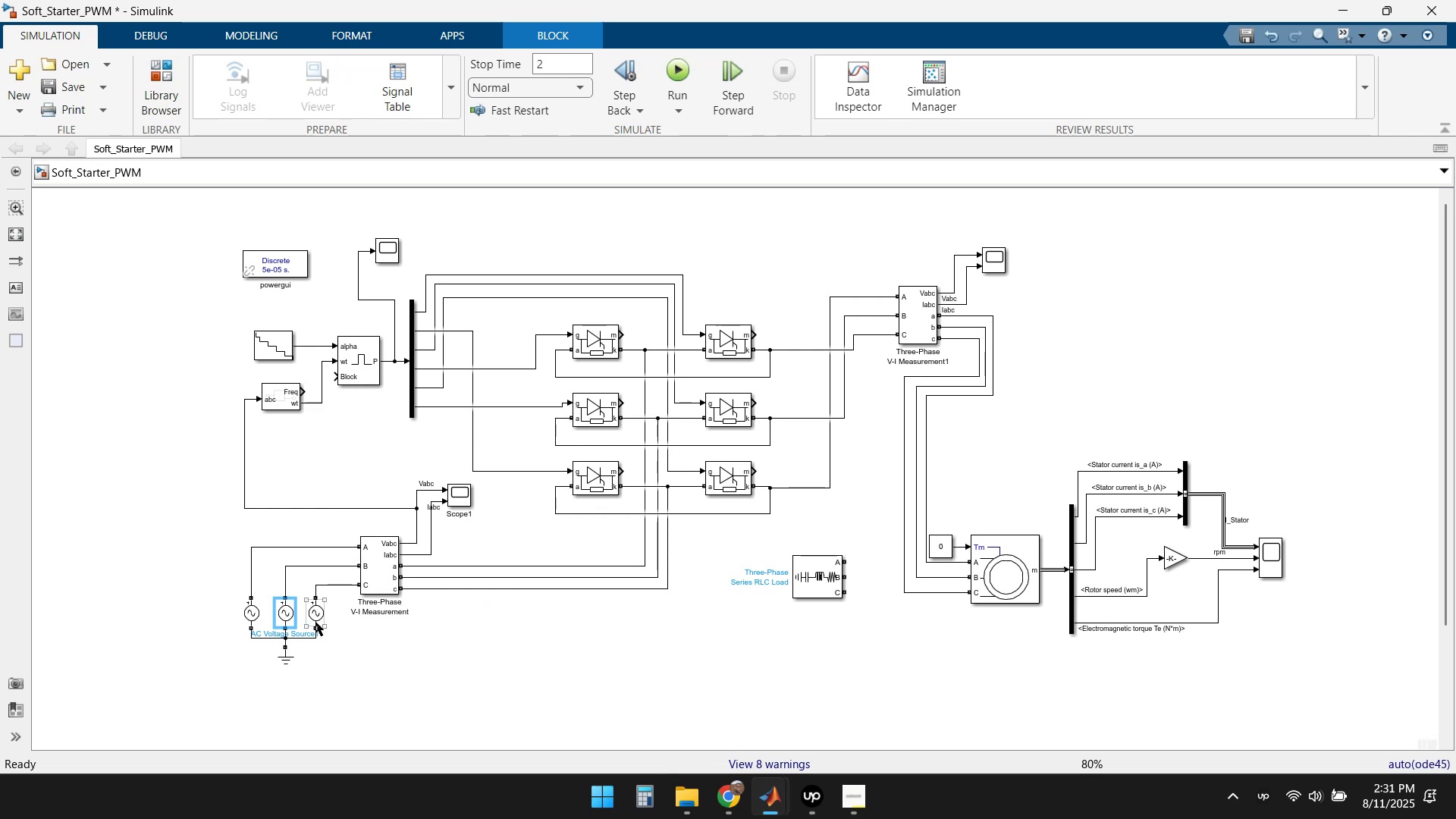 
double_click([317, 618])
 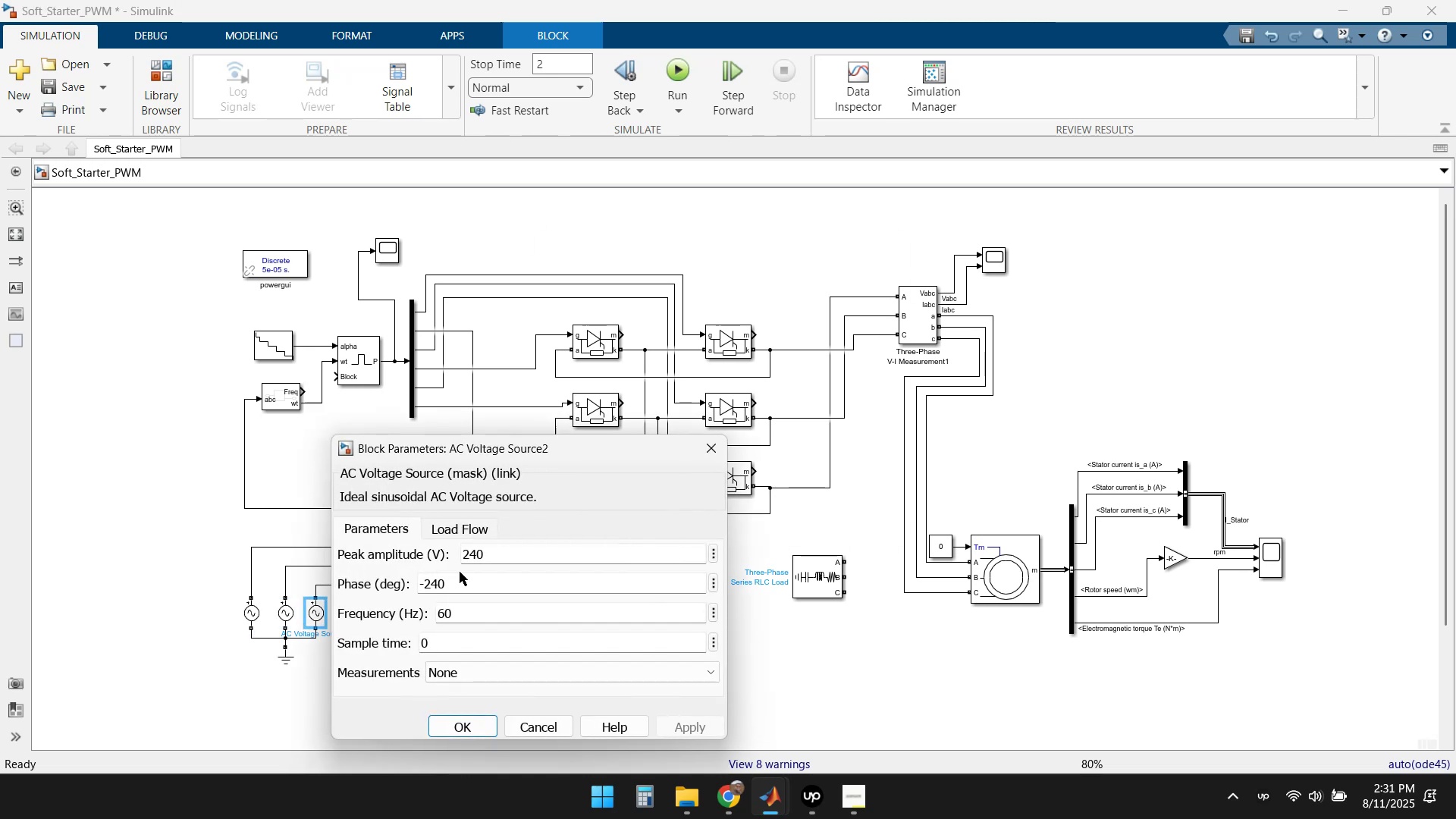 
left_click([507, 560])
 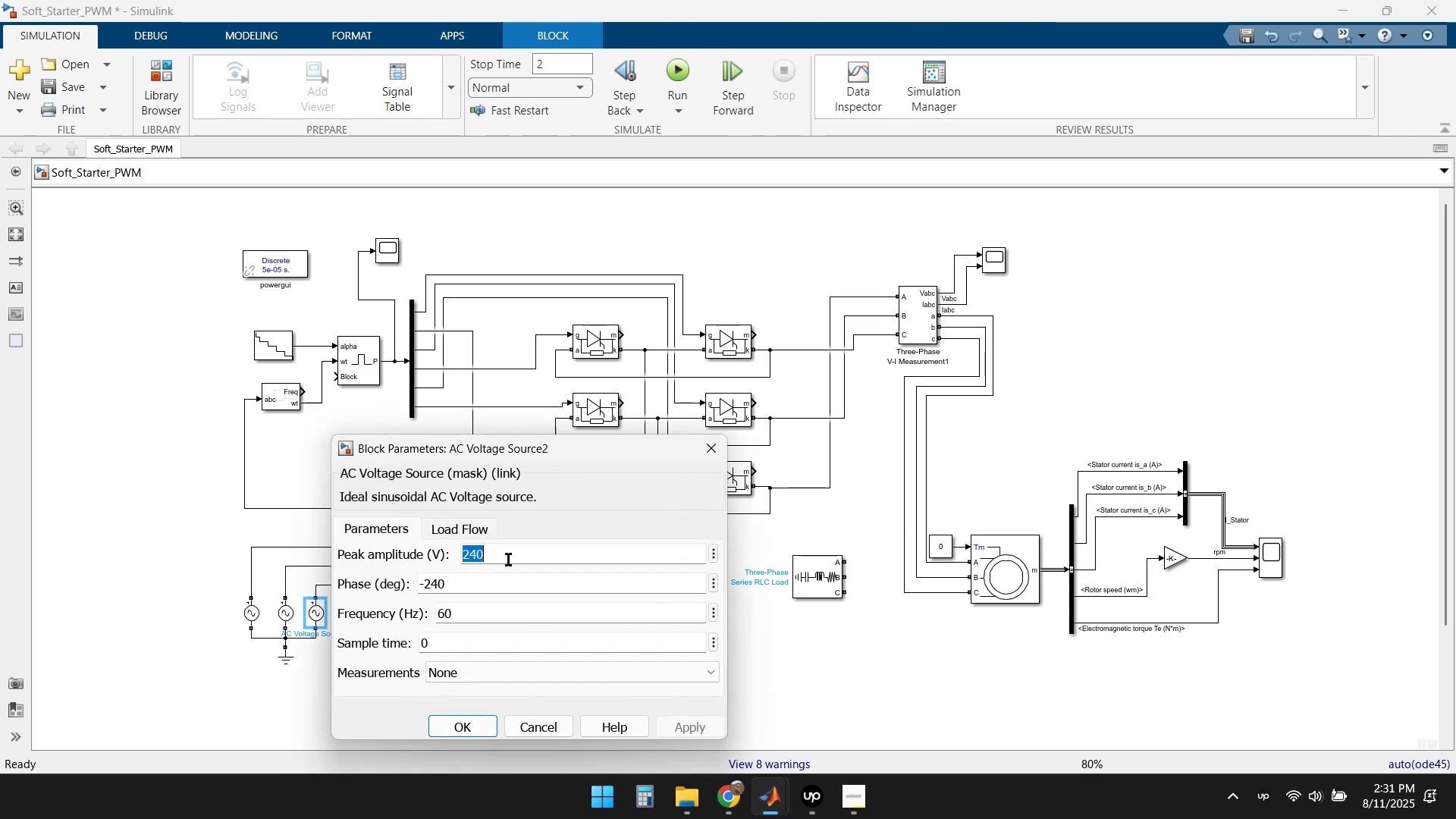 
key(Numpad3)
 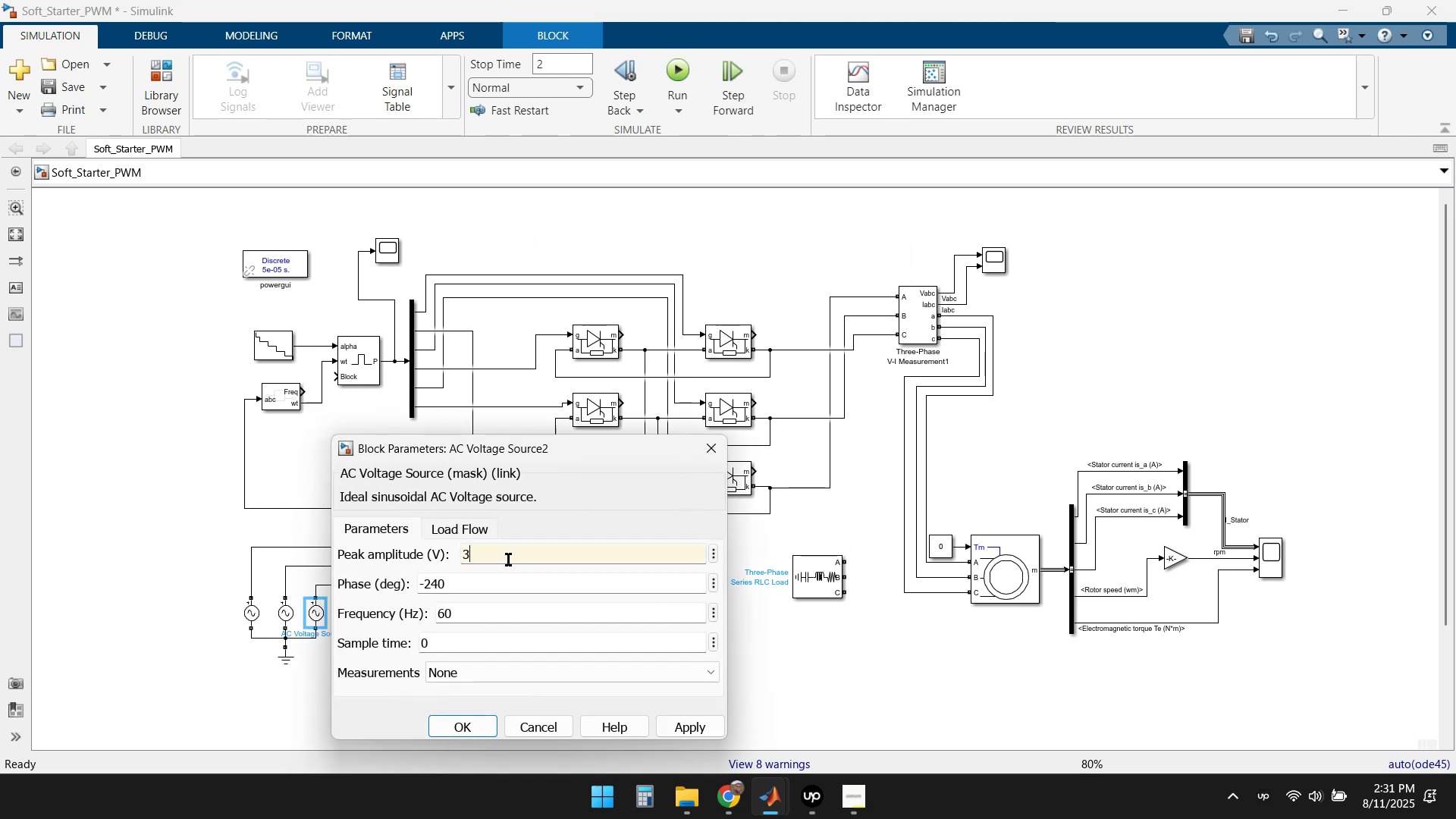 
key(Numpad7)
 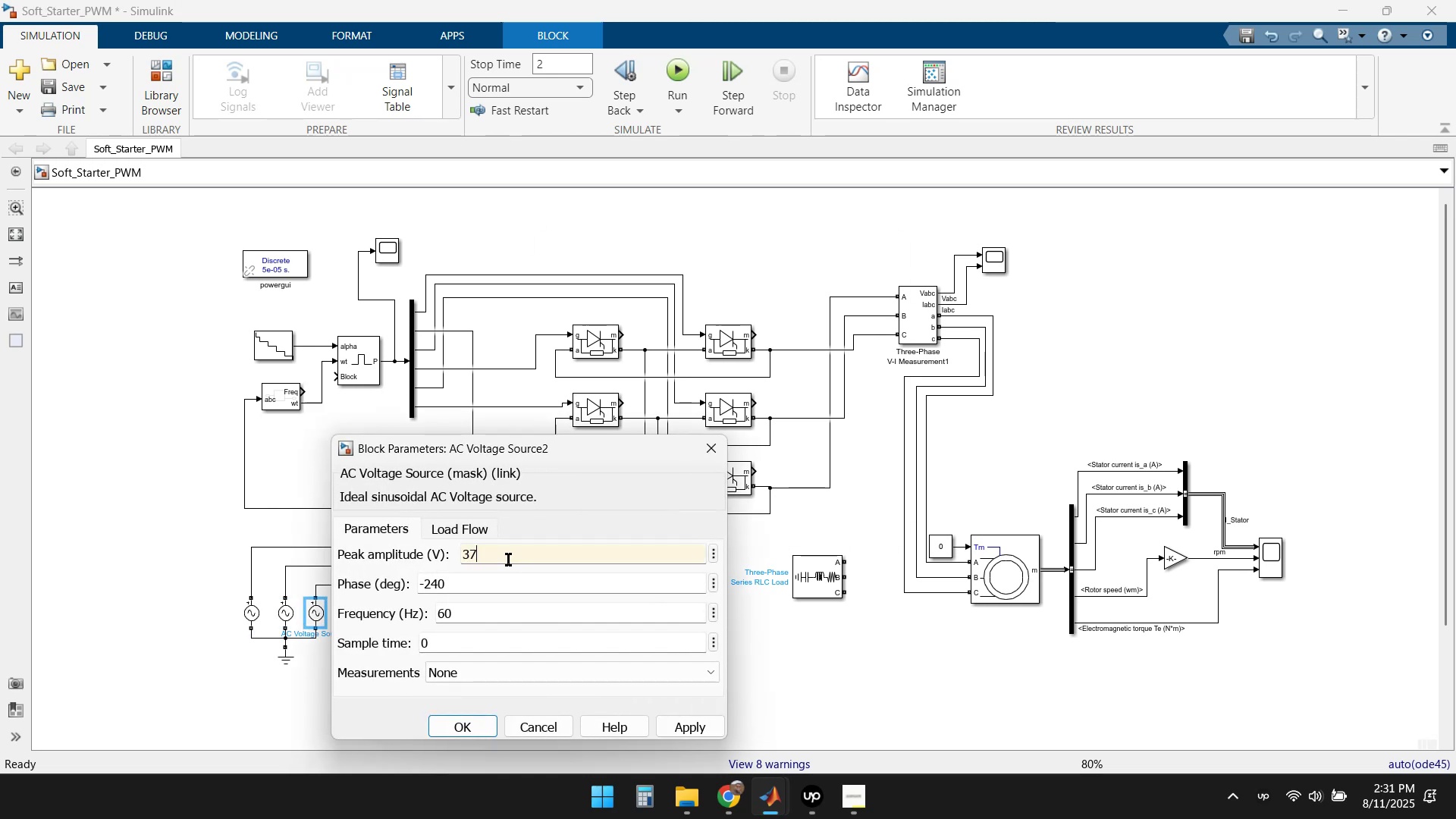 
key(Numpad5)
 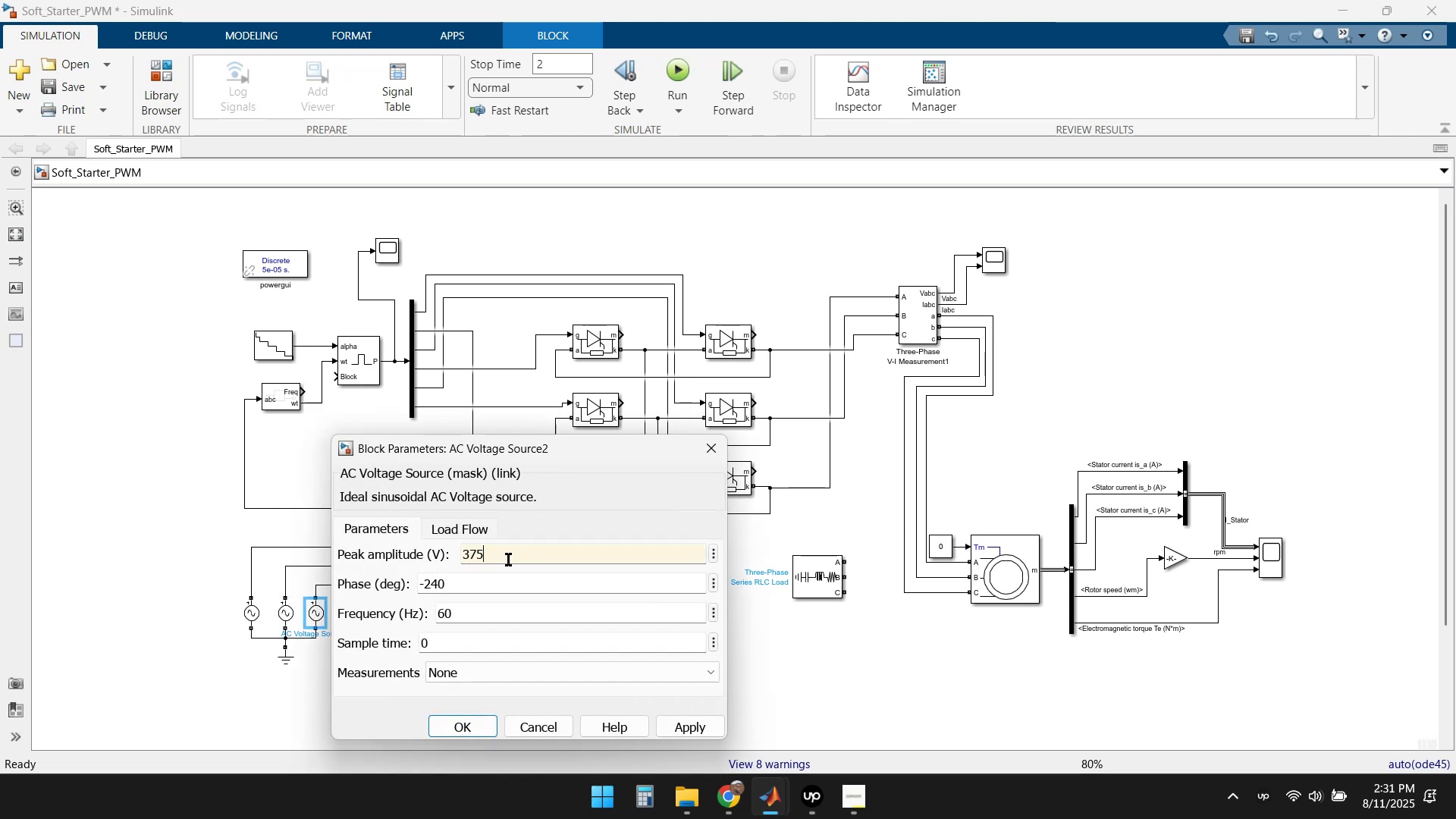 
key(Enter)
 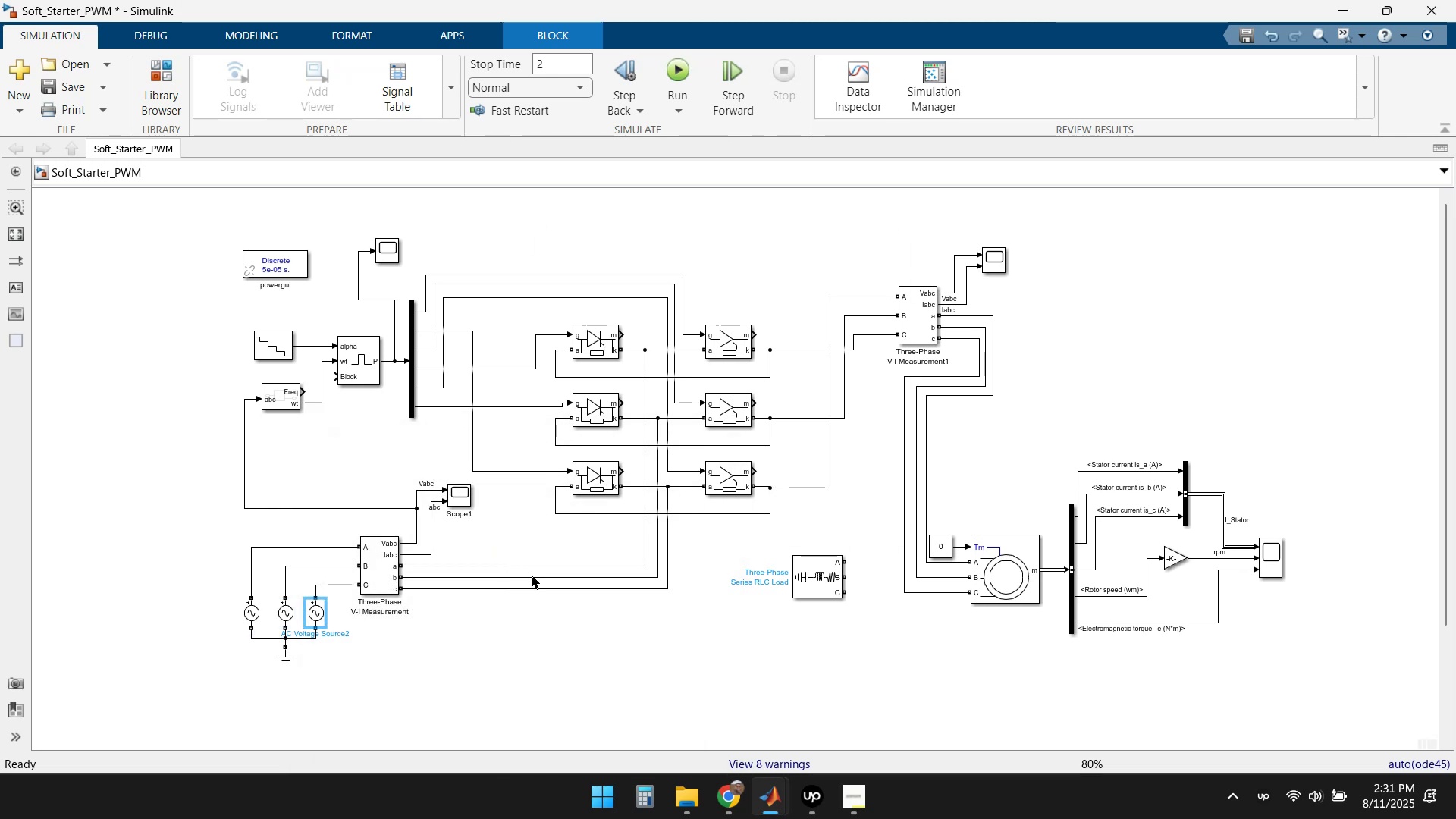 
left_click([642, 664])
 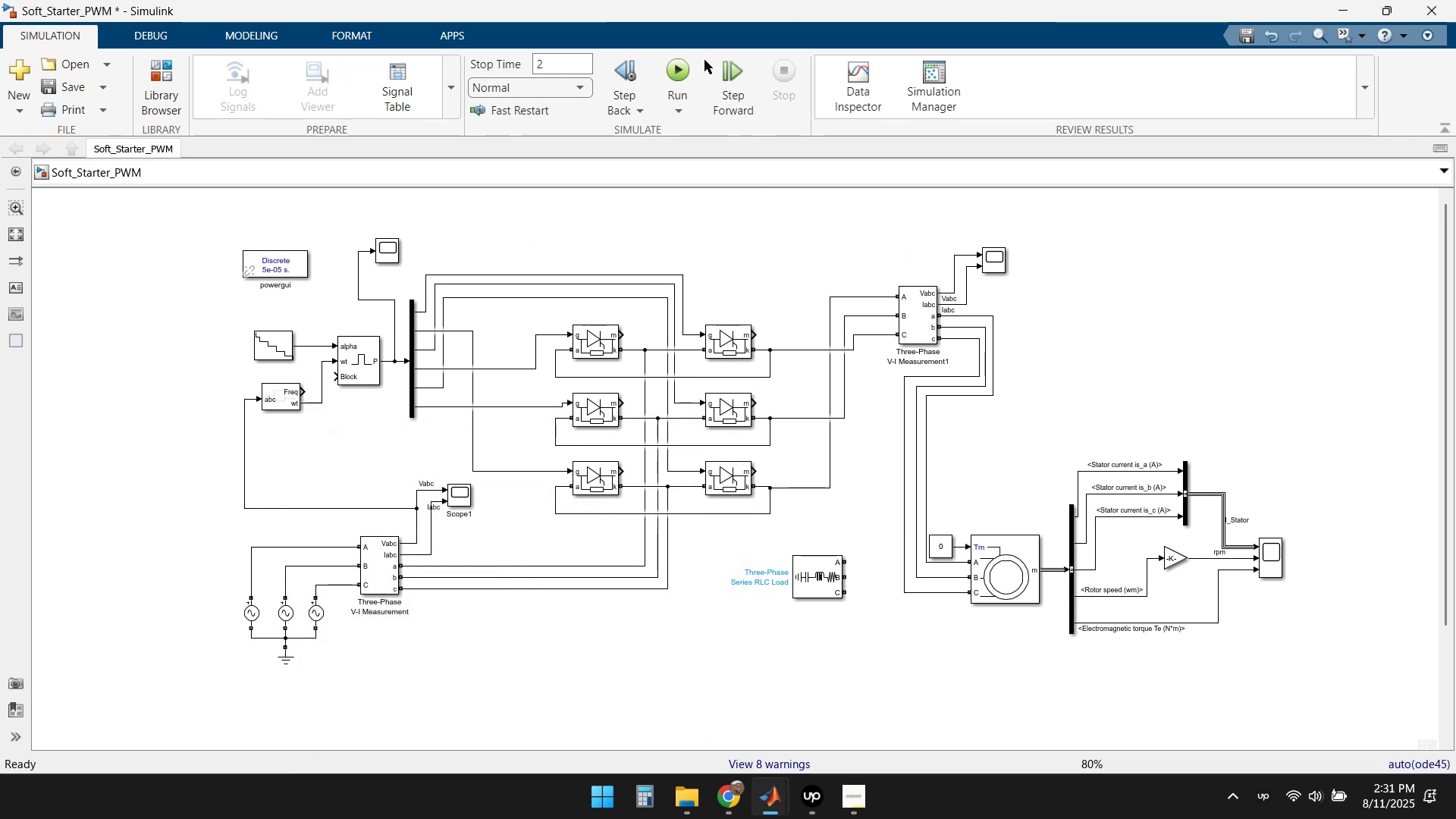 
left_click([679, 68])
 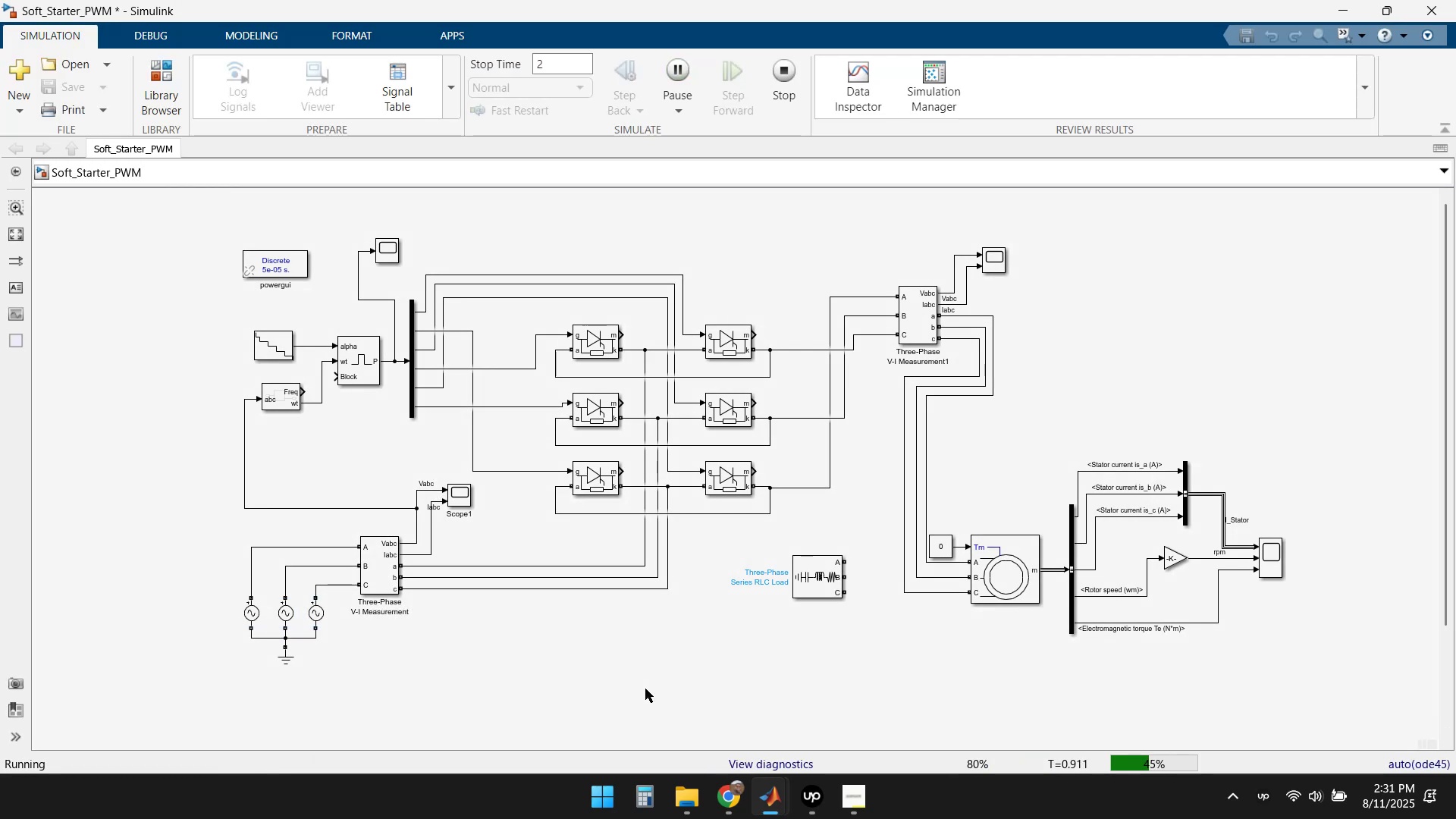 
wait(8.62)
 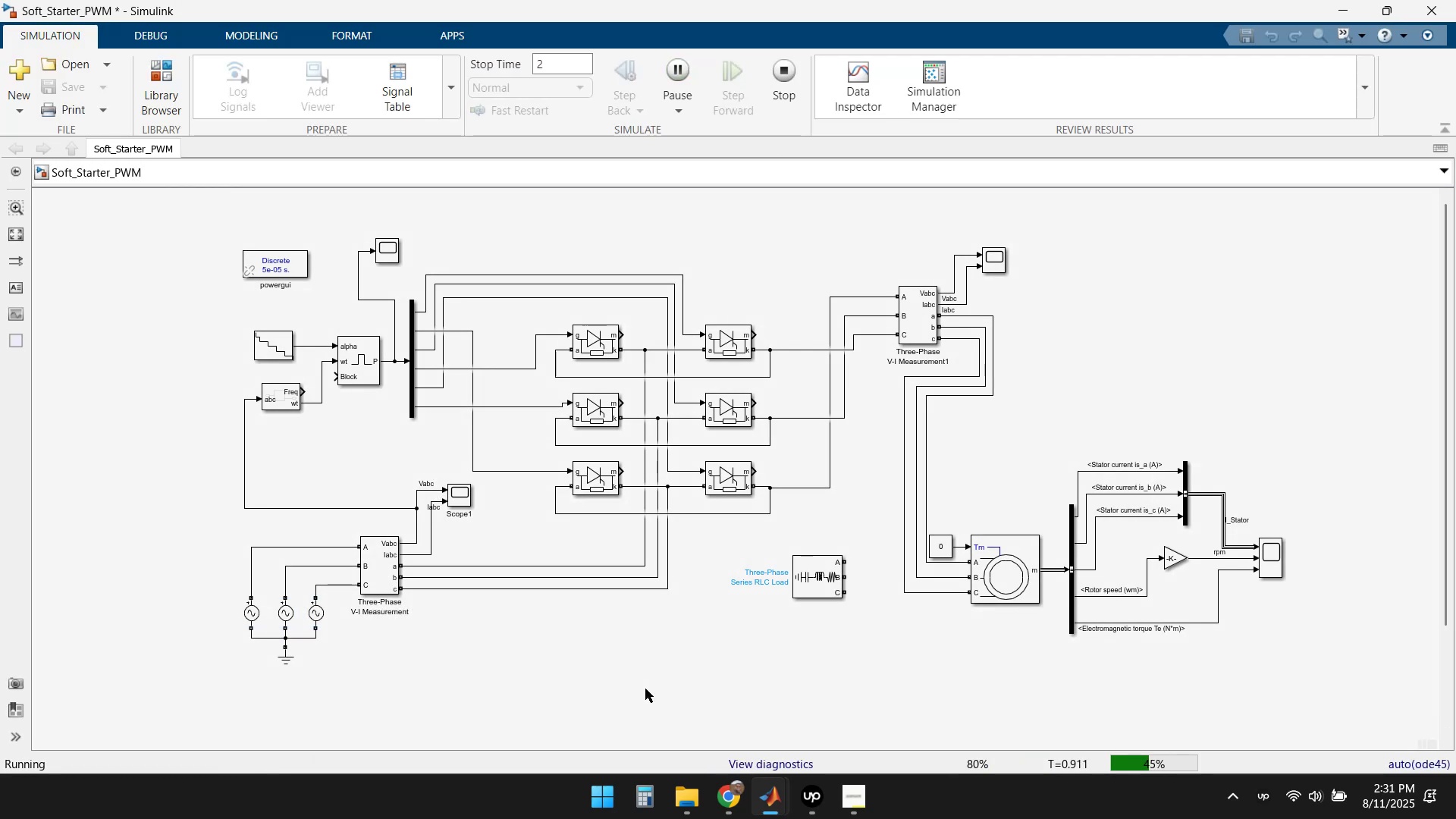 
left_click([680, 662])
 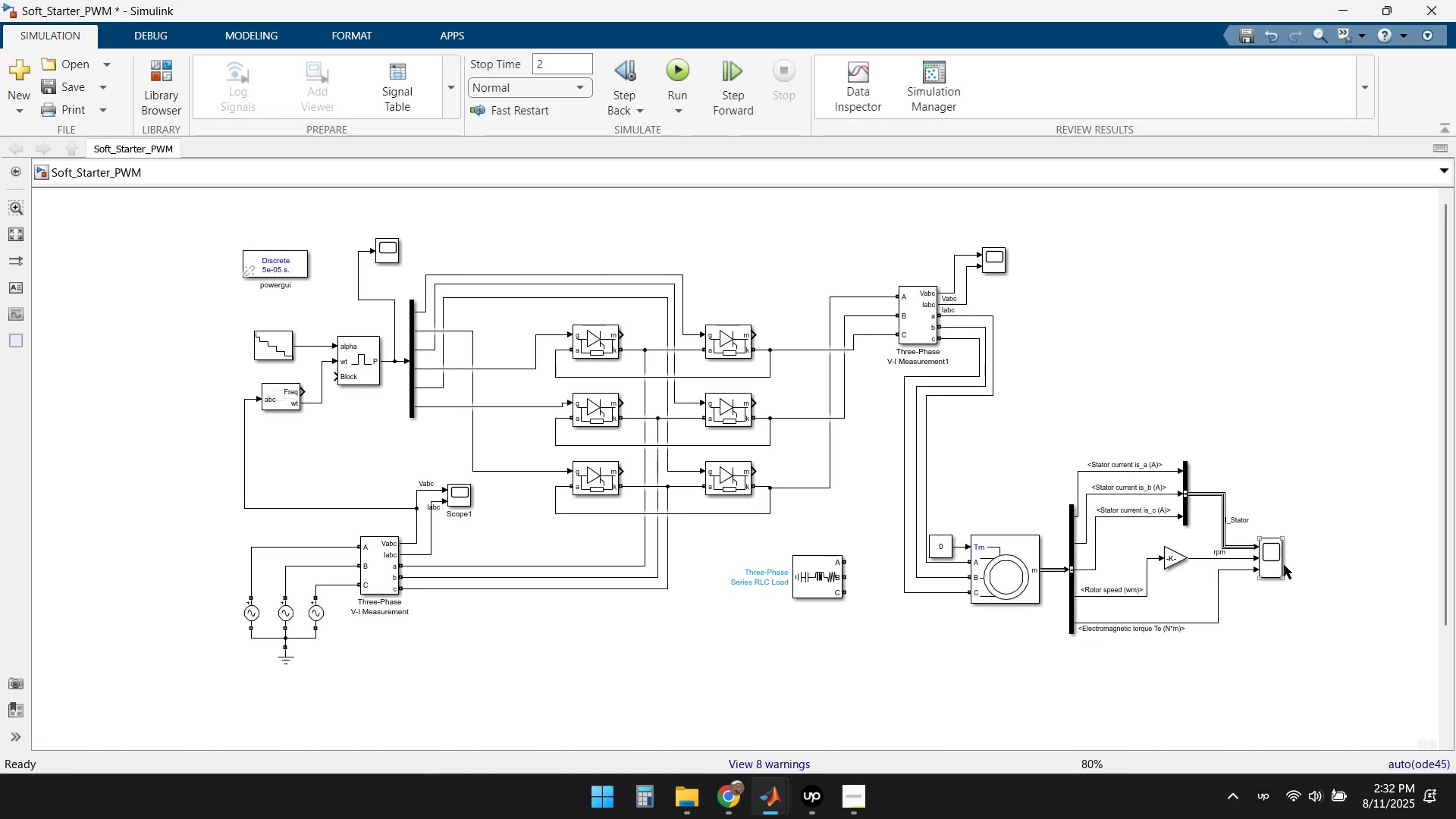 
double_click([1272, 560])
 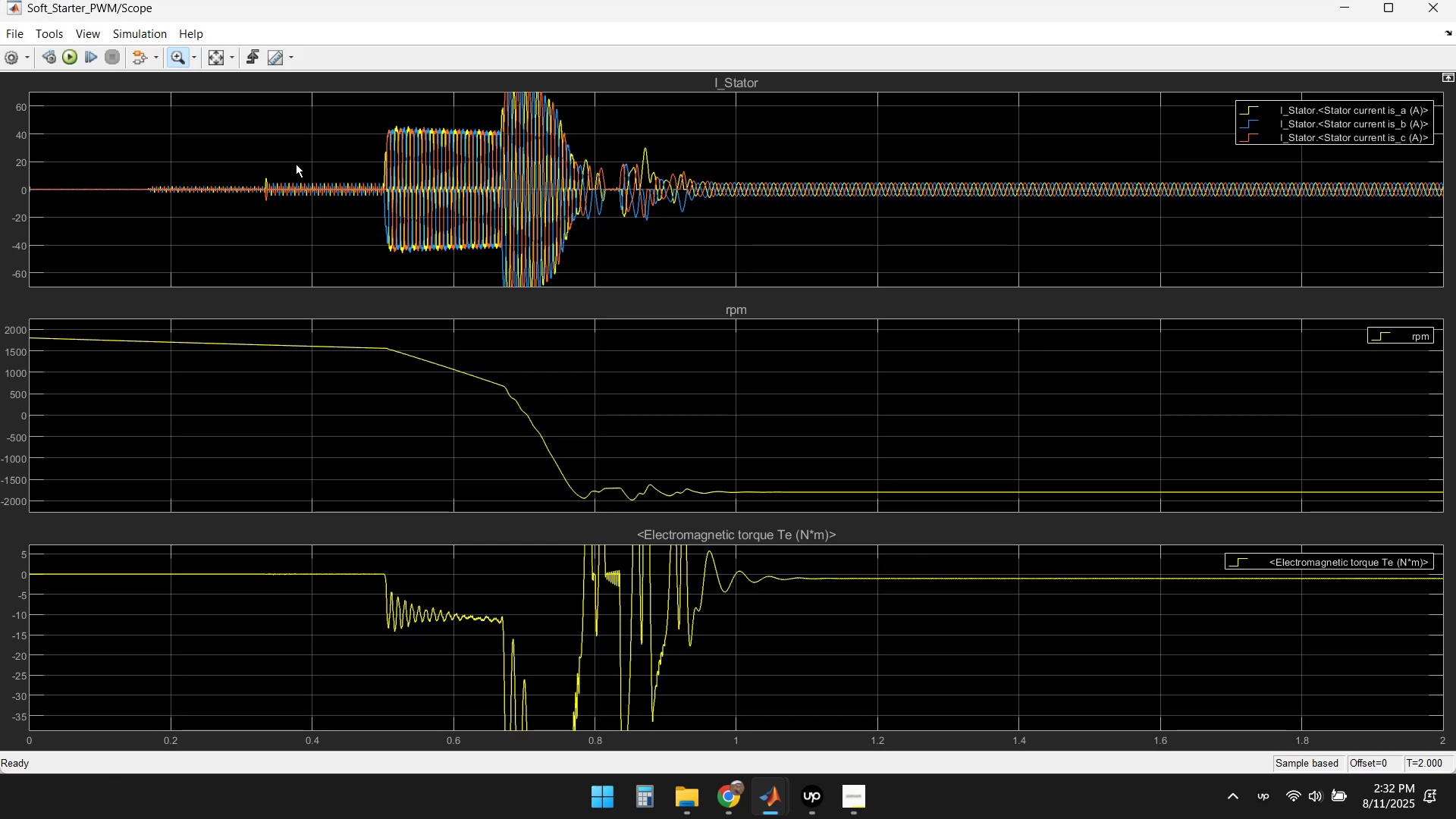 
left_click([218, 61])
 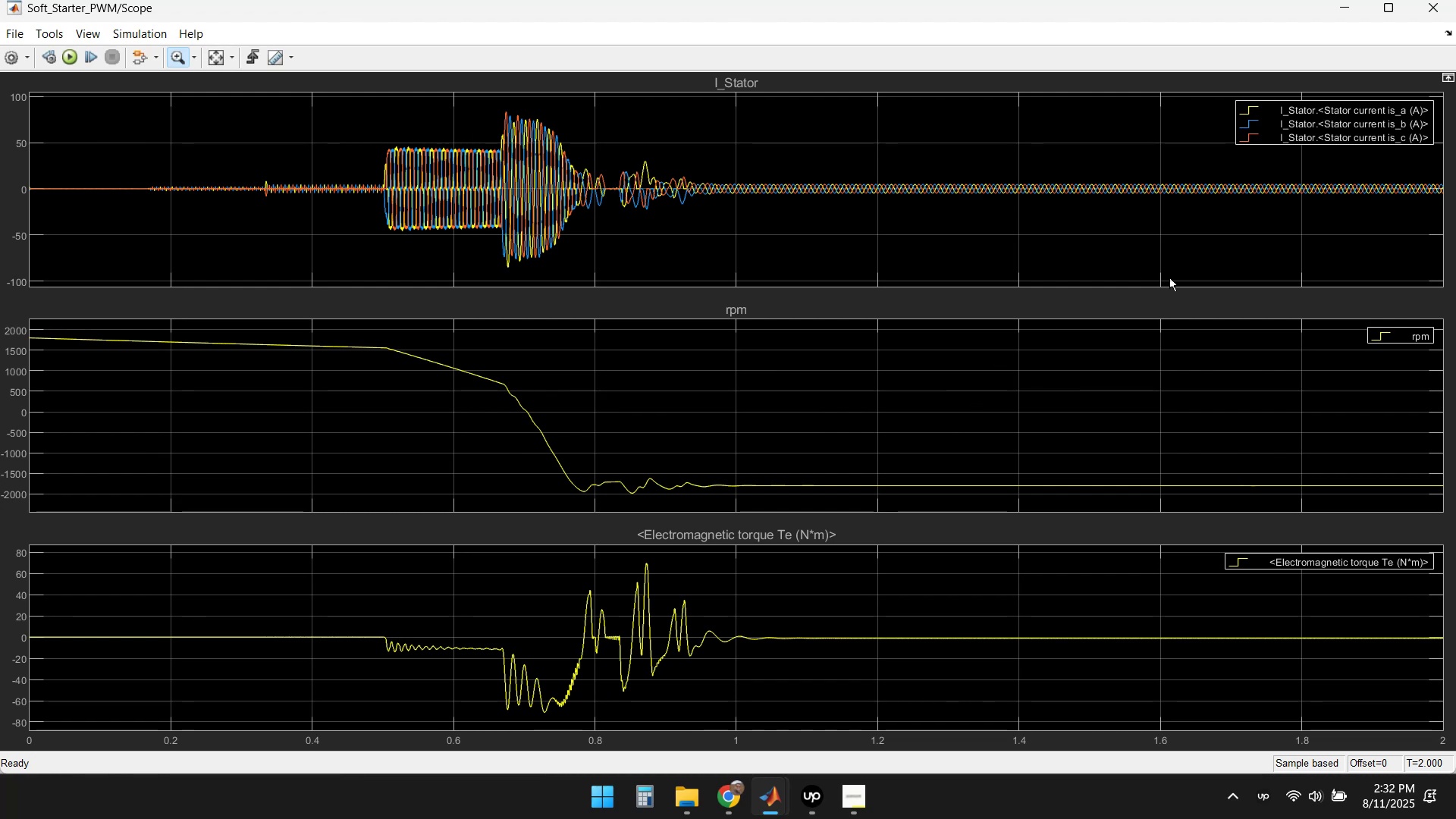 
left_click([1436, 0])
 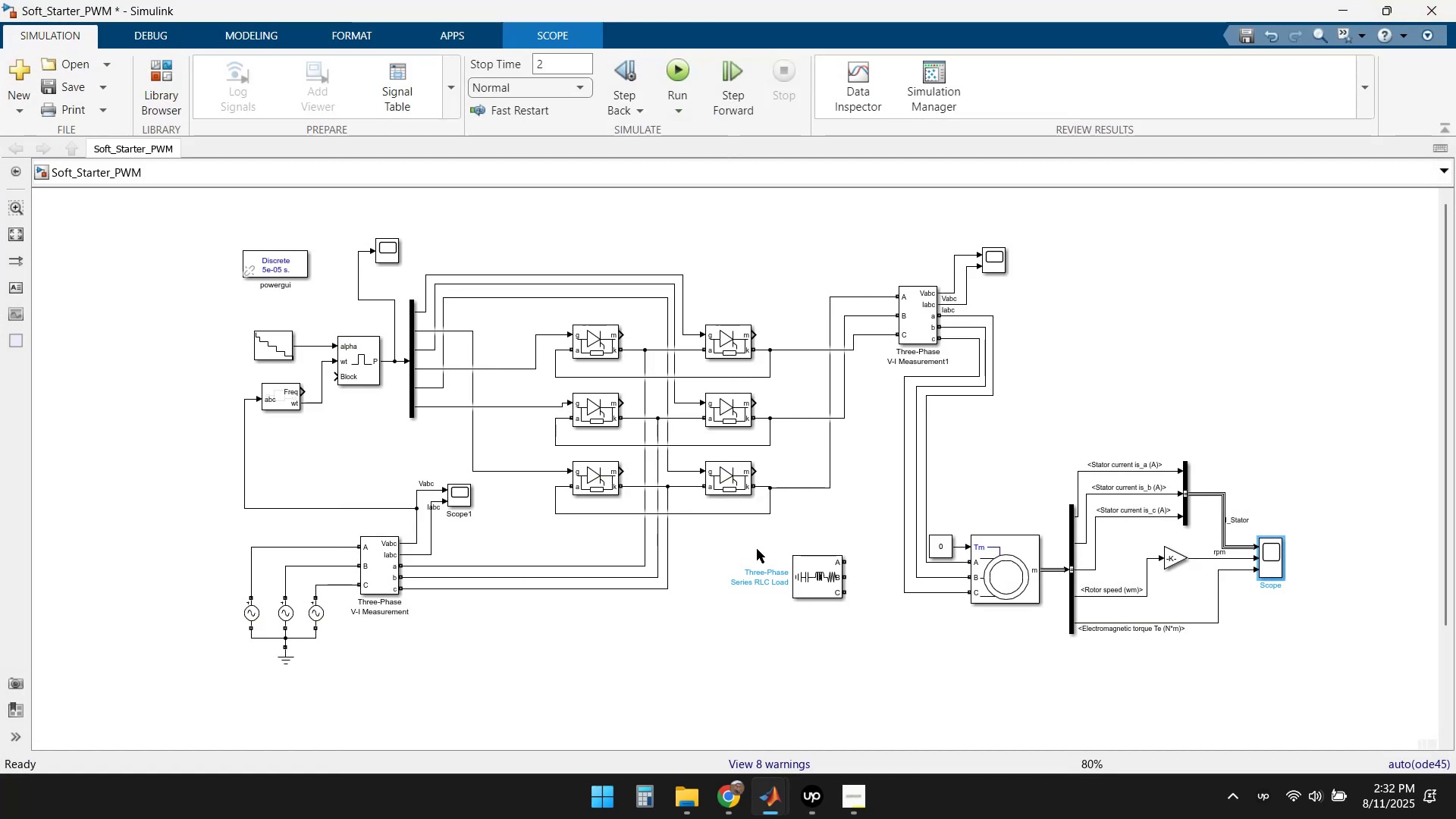 
left_click([699, 660])
 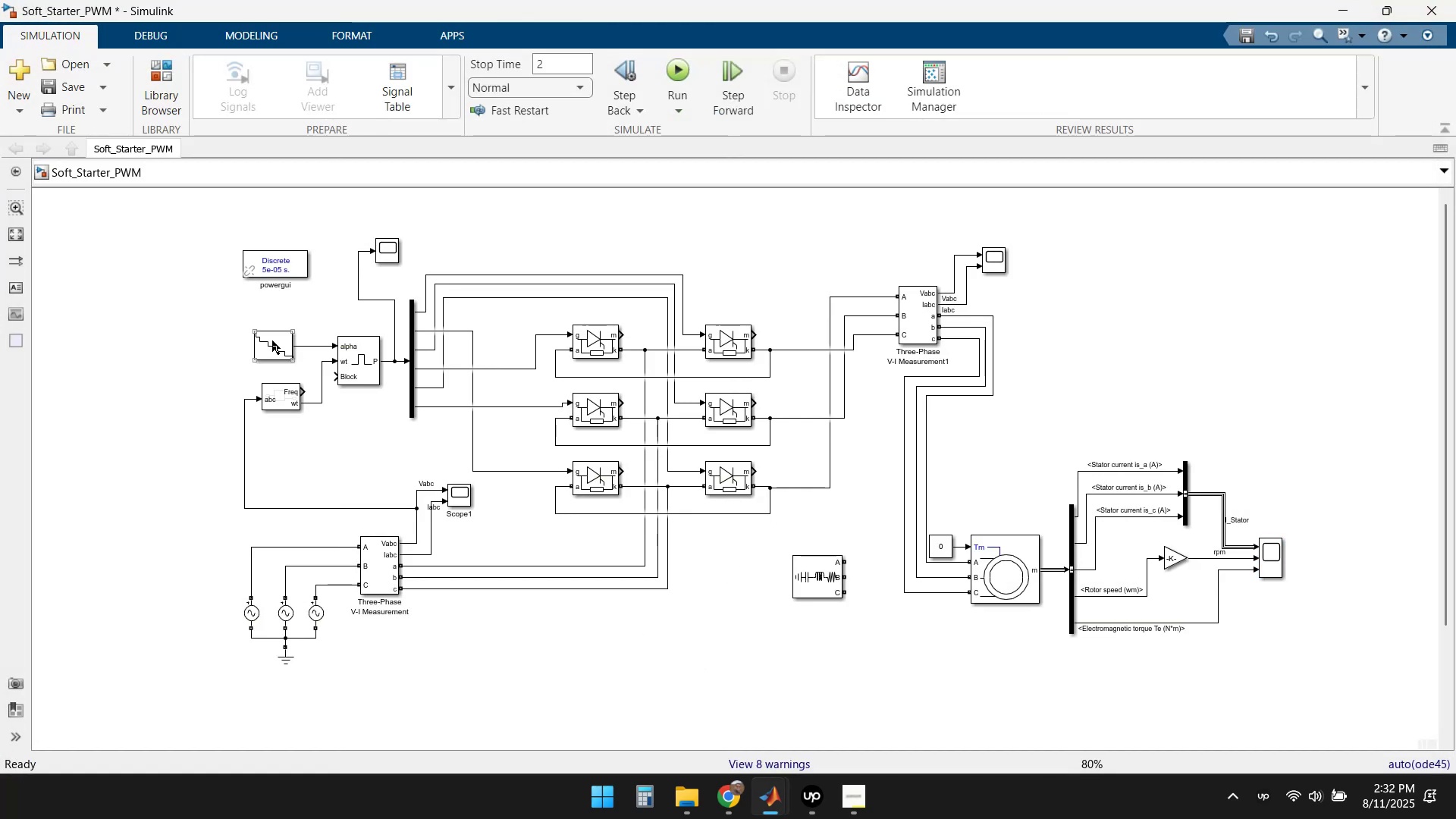 
double_click([272, 340])
 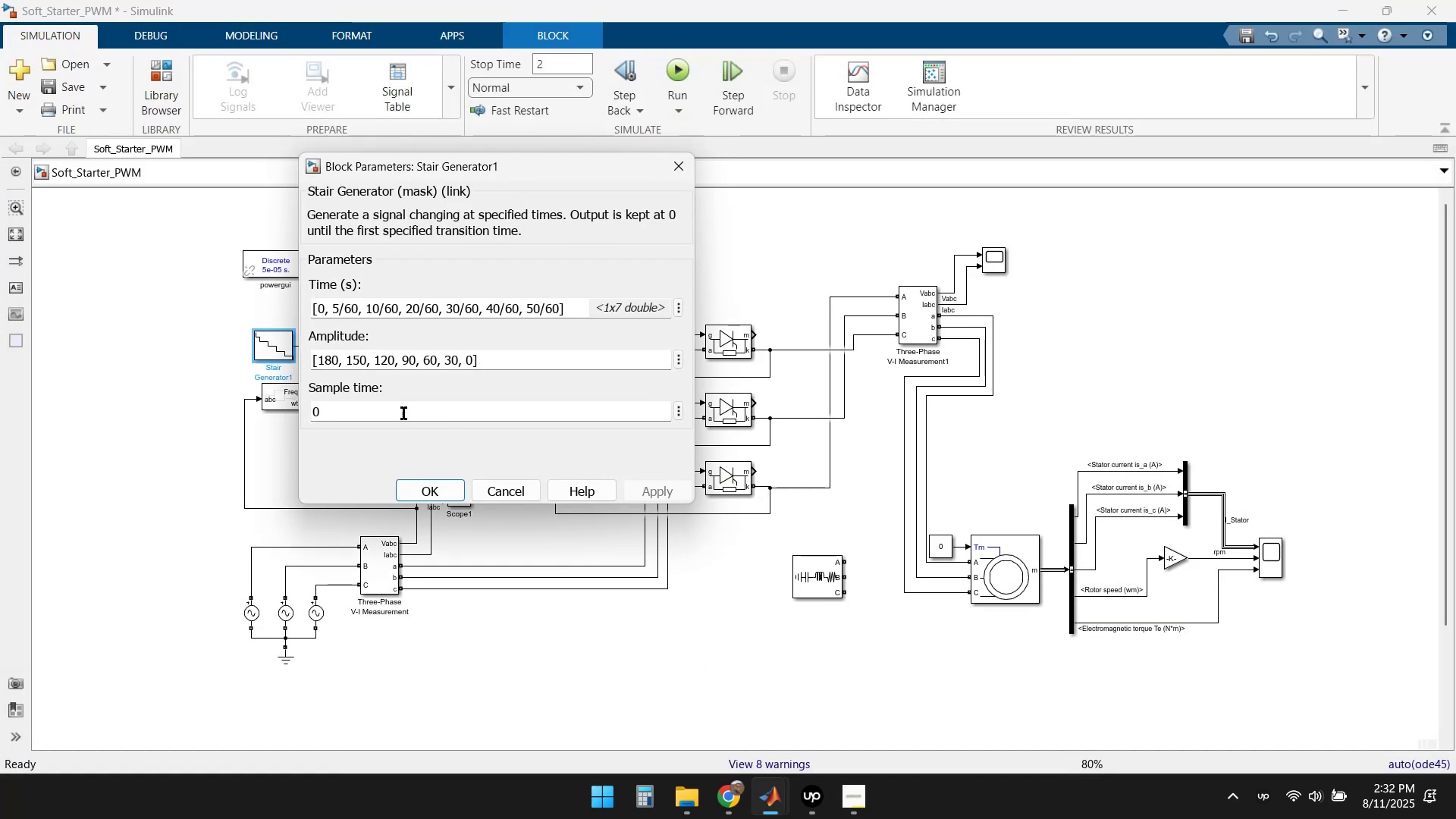 
left_click([441, 488])
 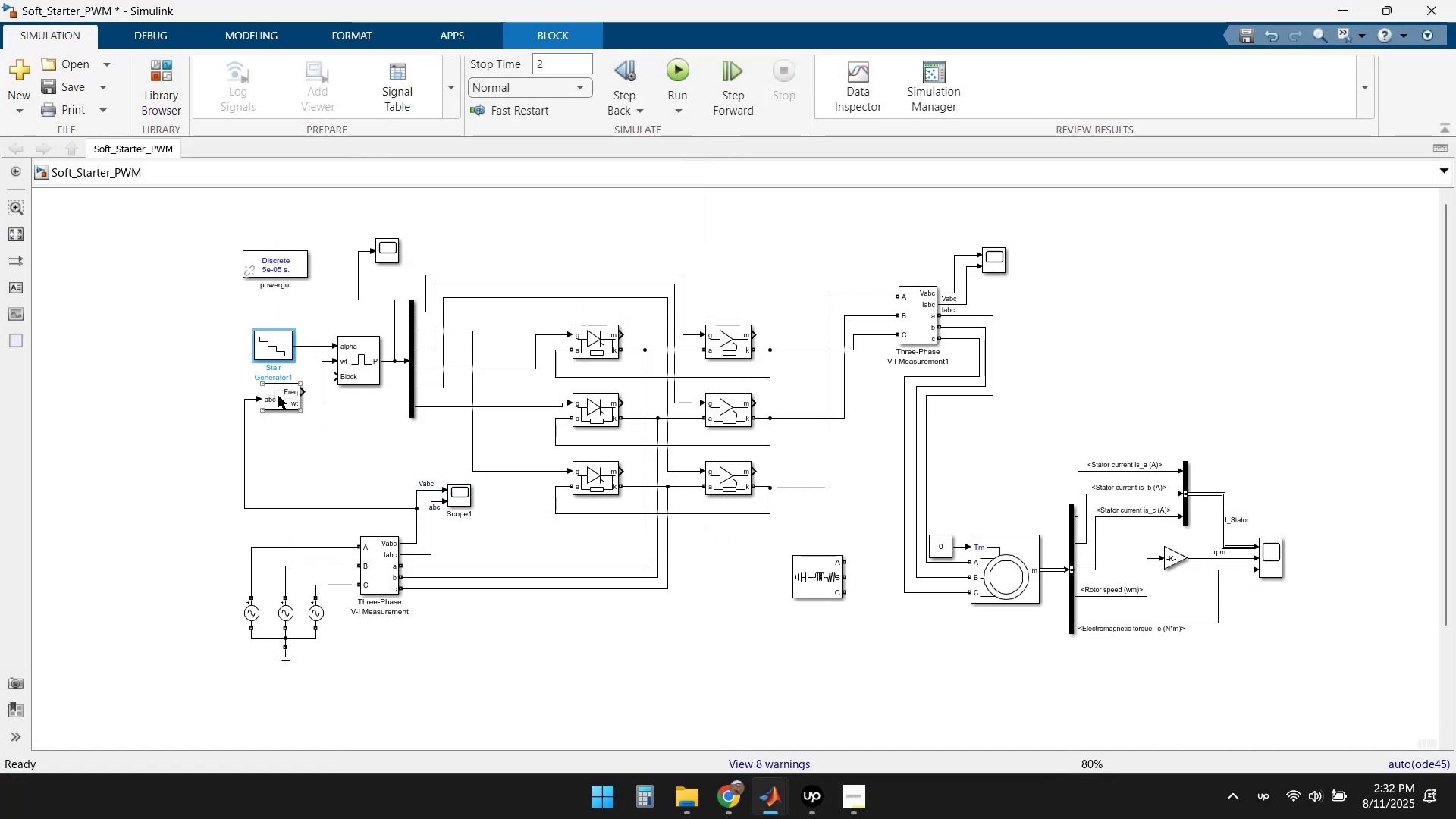 
double_click([278, 396])
 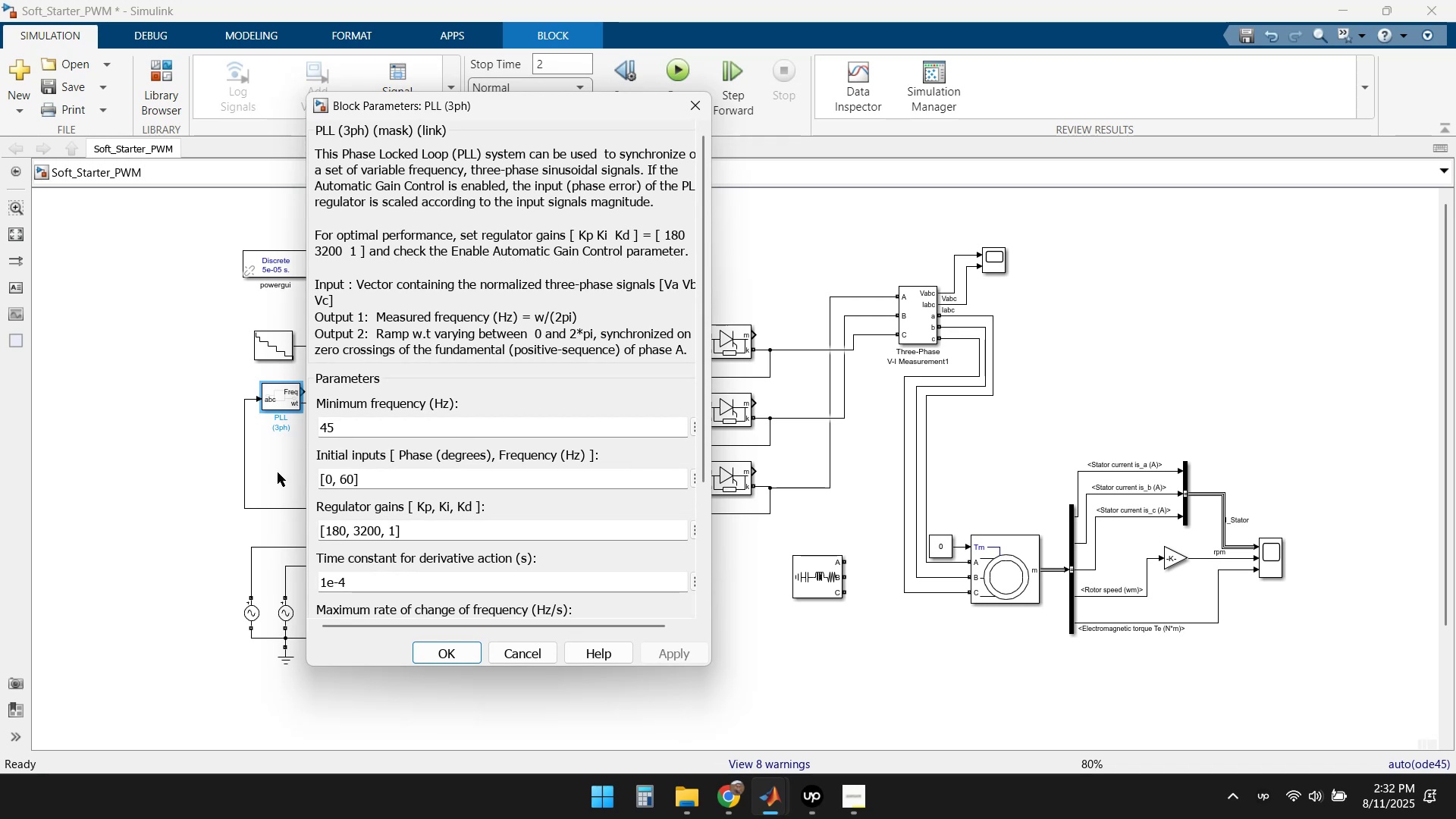 
scroll: coordinate [508, 500], scroll_direction: down, amount: 6.0
 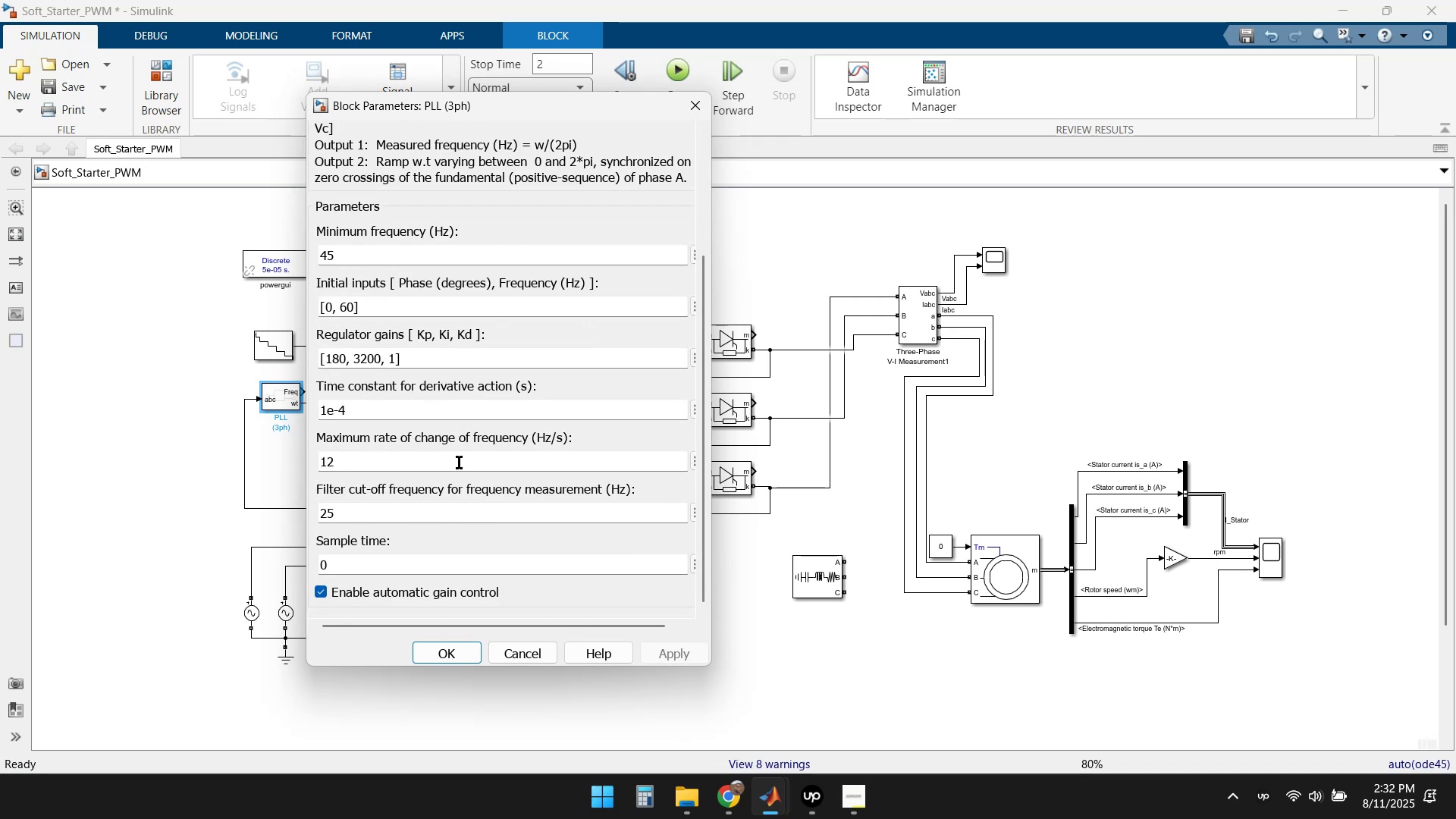 
wait(6.23)
 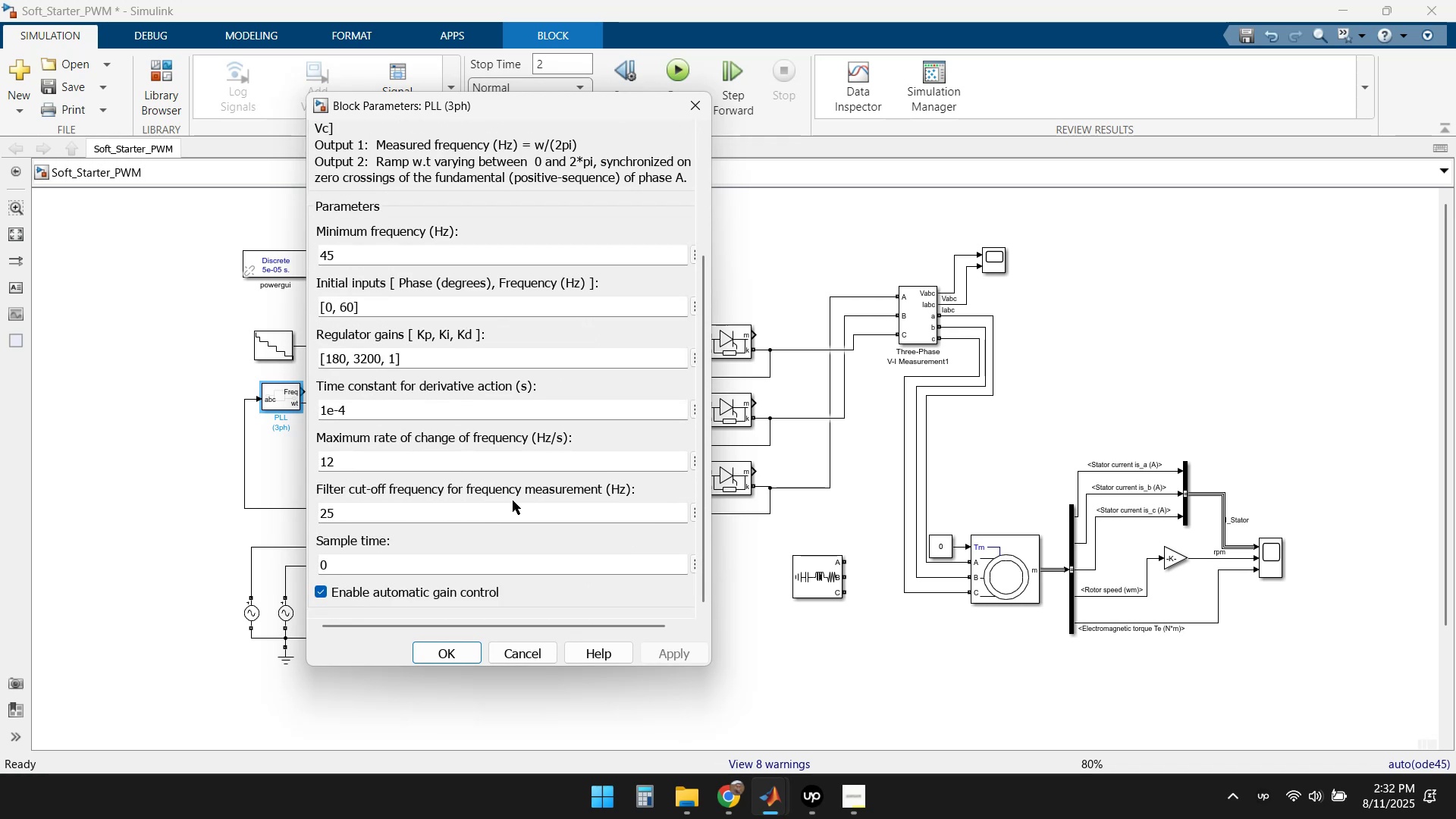 
scroll: coordinate [519, 508], scroll_direction: up, amount: 5.0
 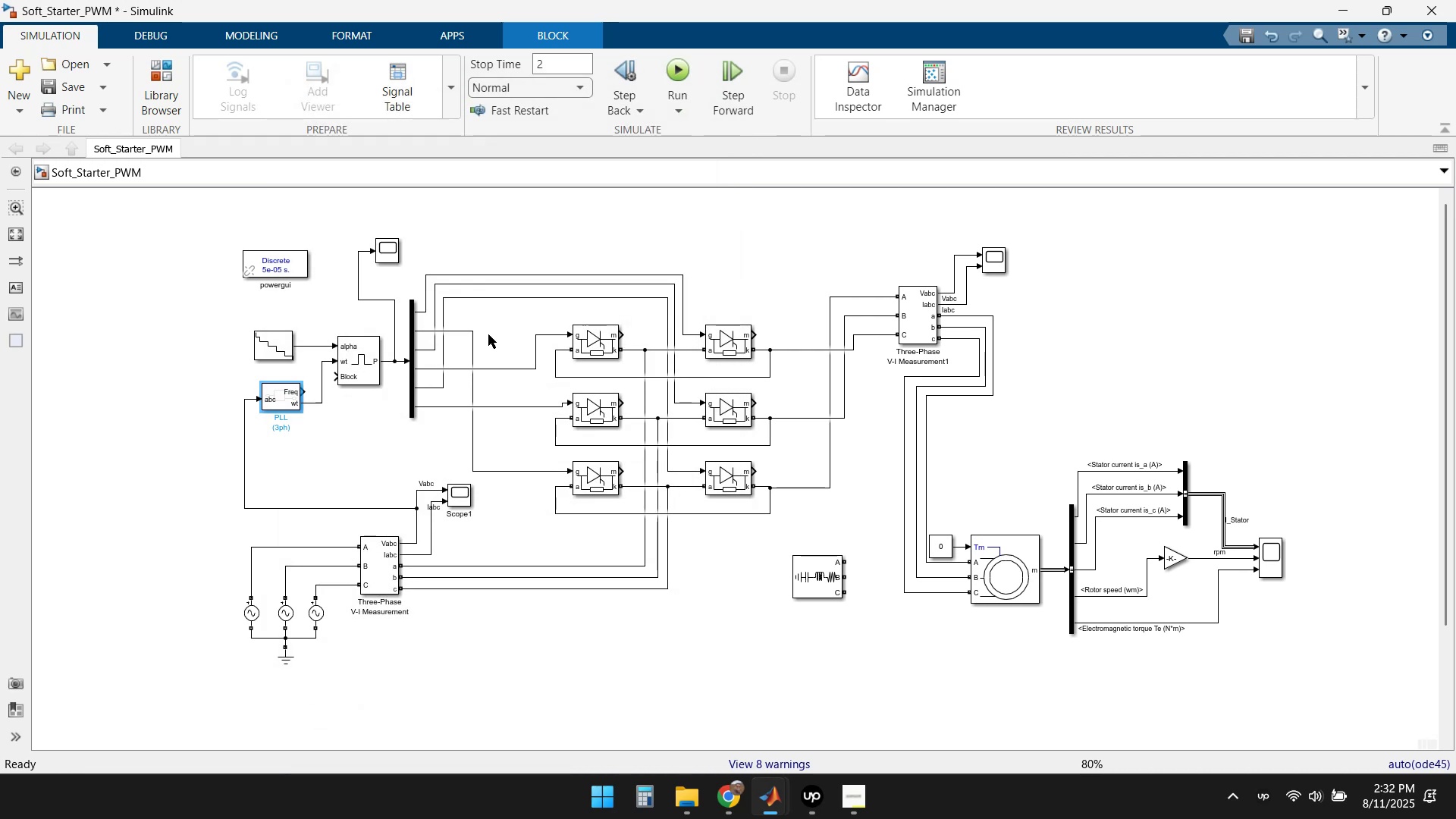 
left_click([353, 438])
 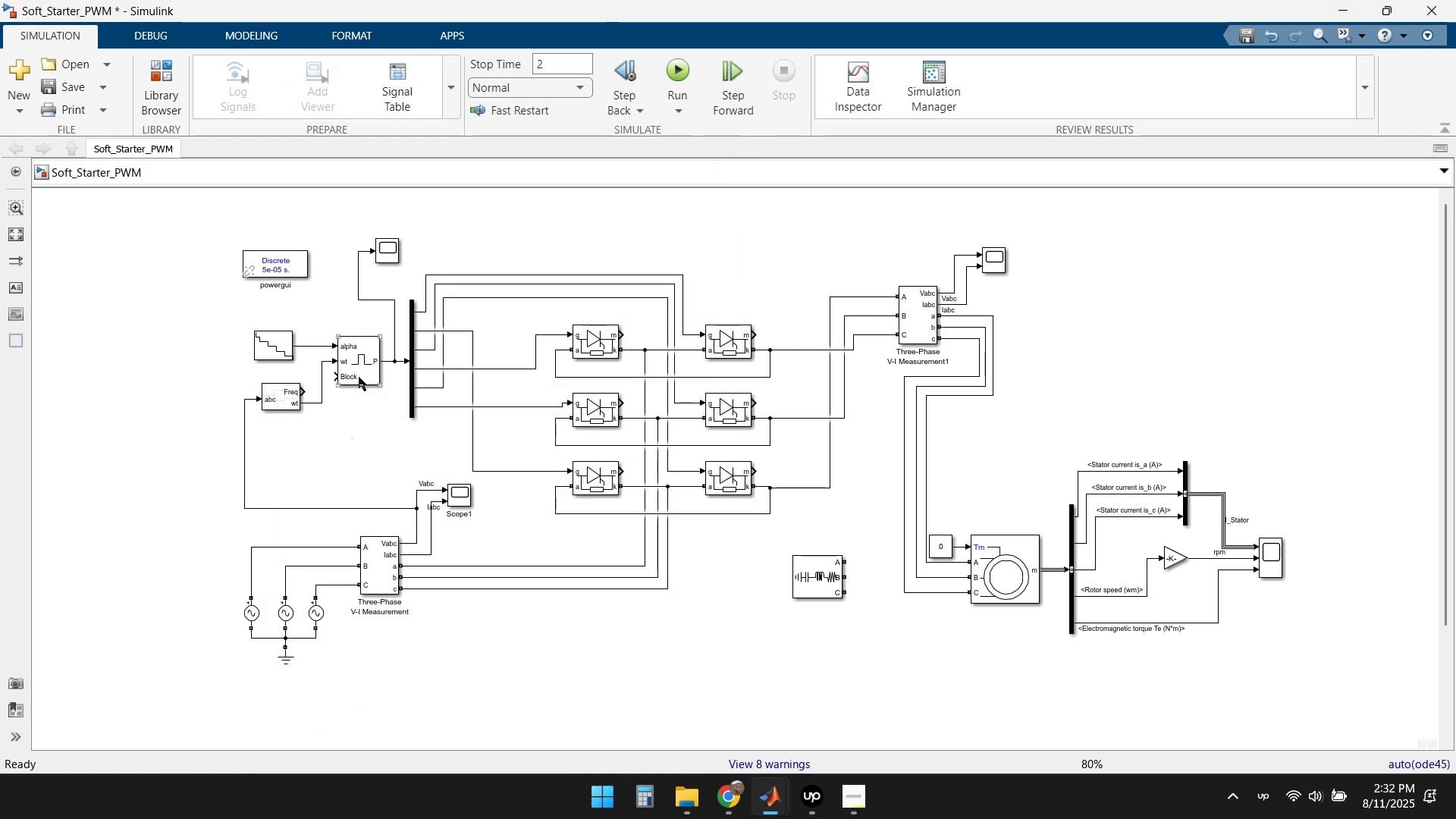 
left_click([359, 375])
 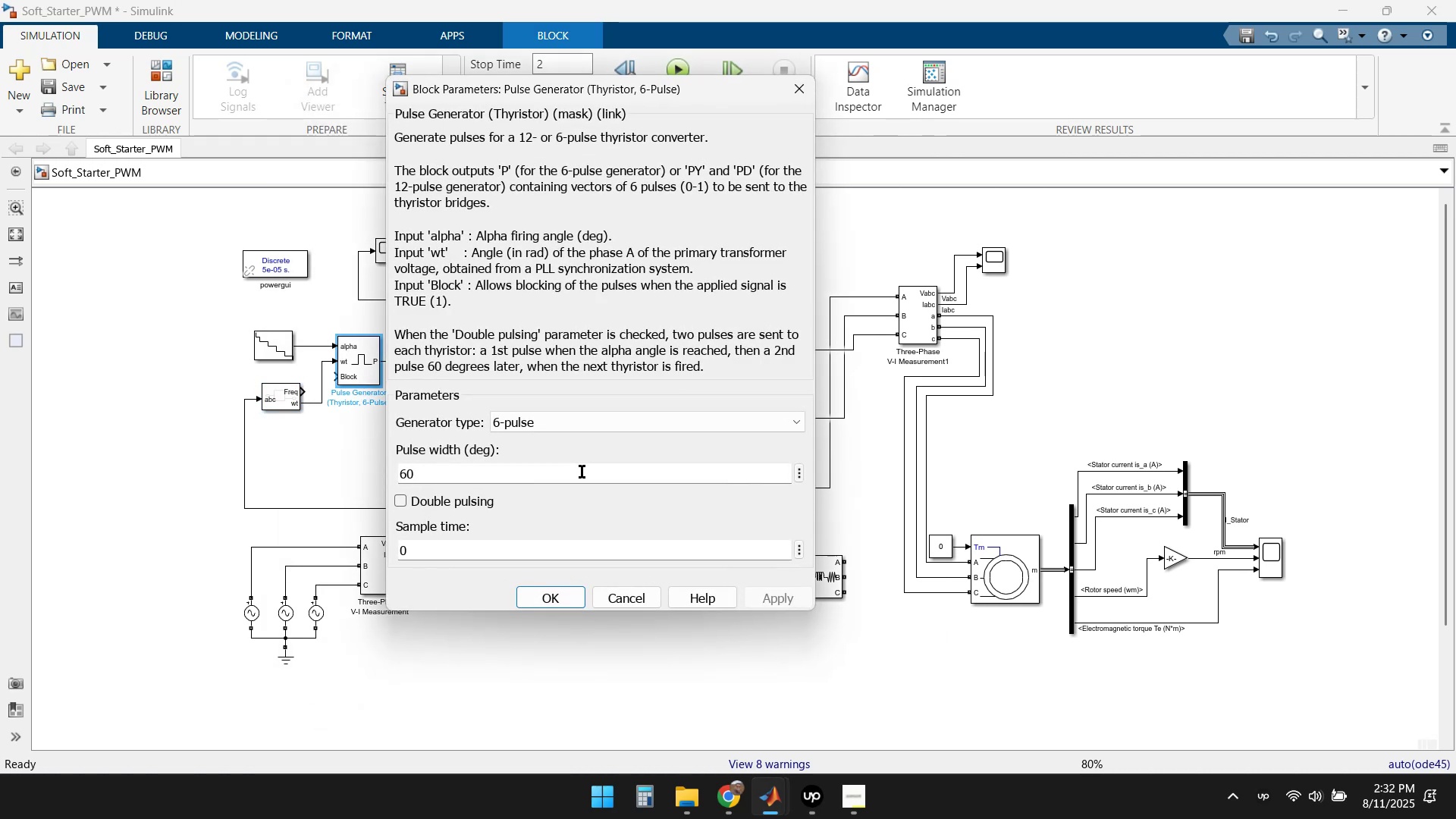 
scroll: coordinate [608, 453], scroll_direction: down, amount: 2.0
 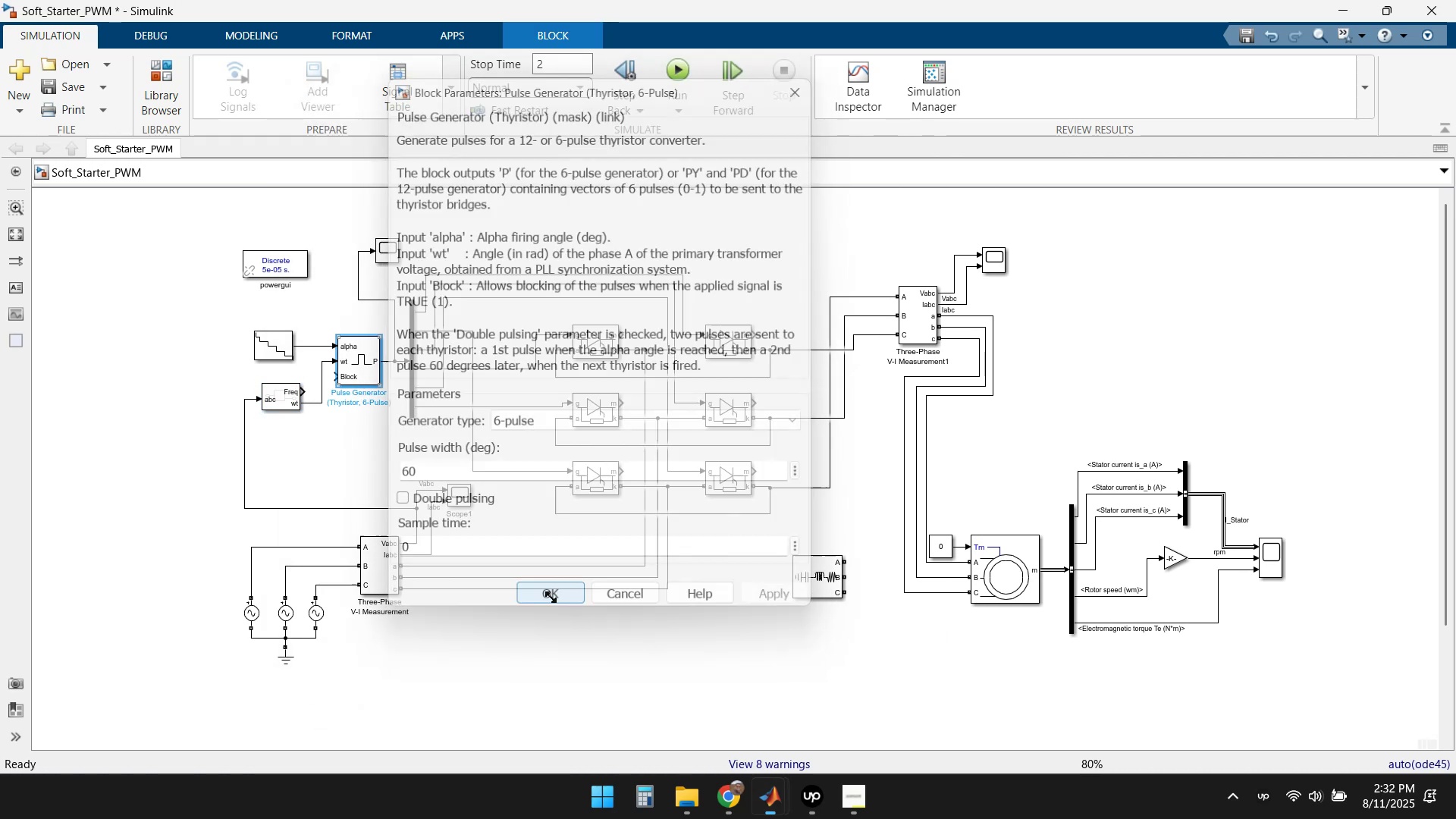 
double_click([519, 646])
 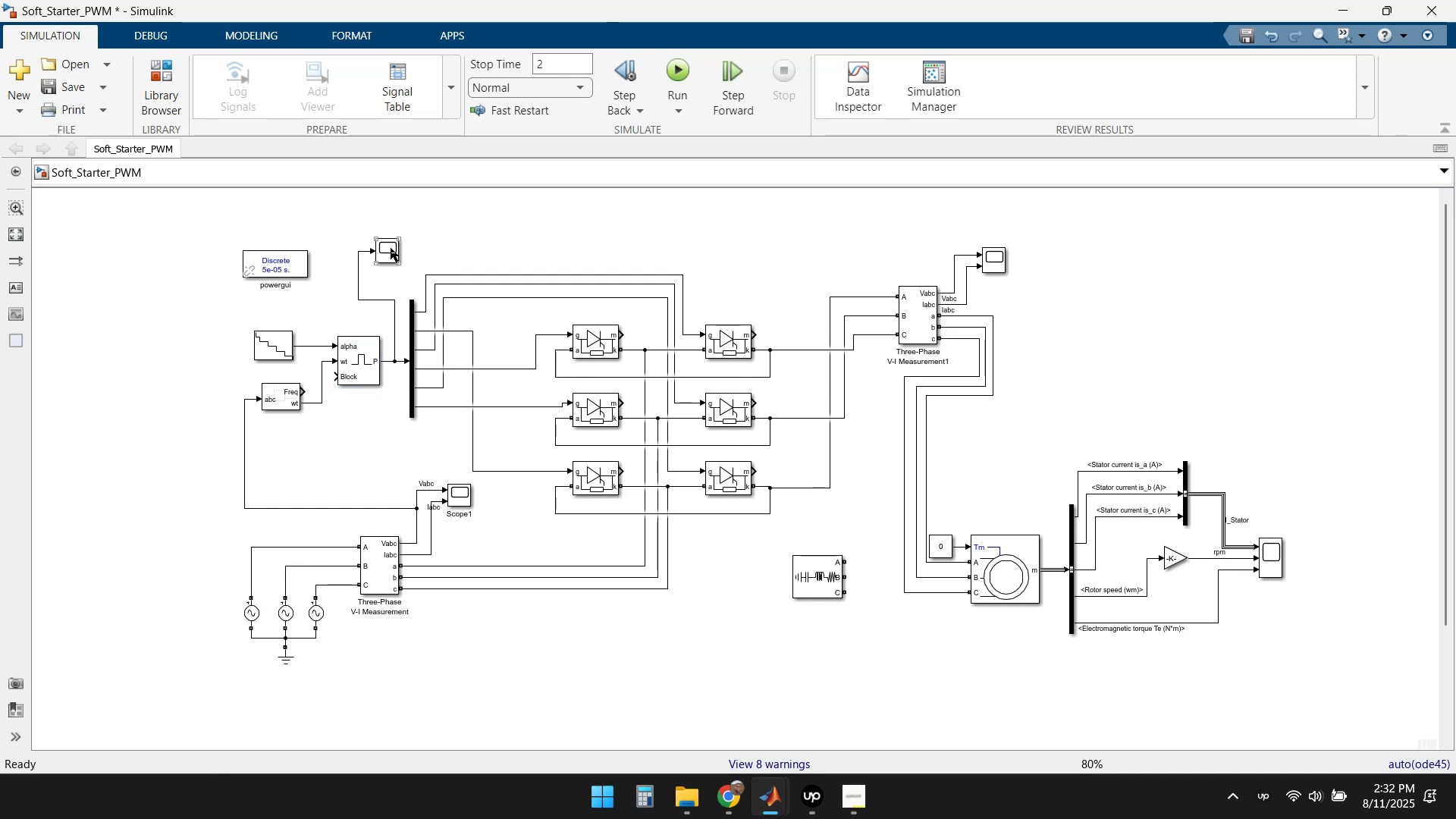 
double_click([391, 248])
 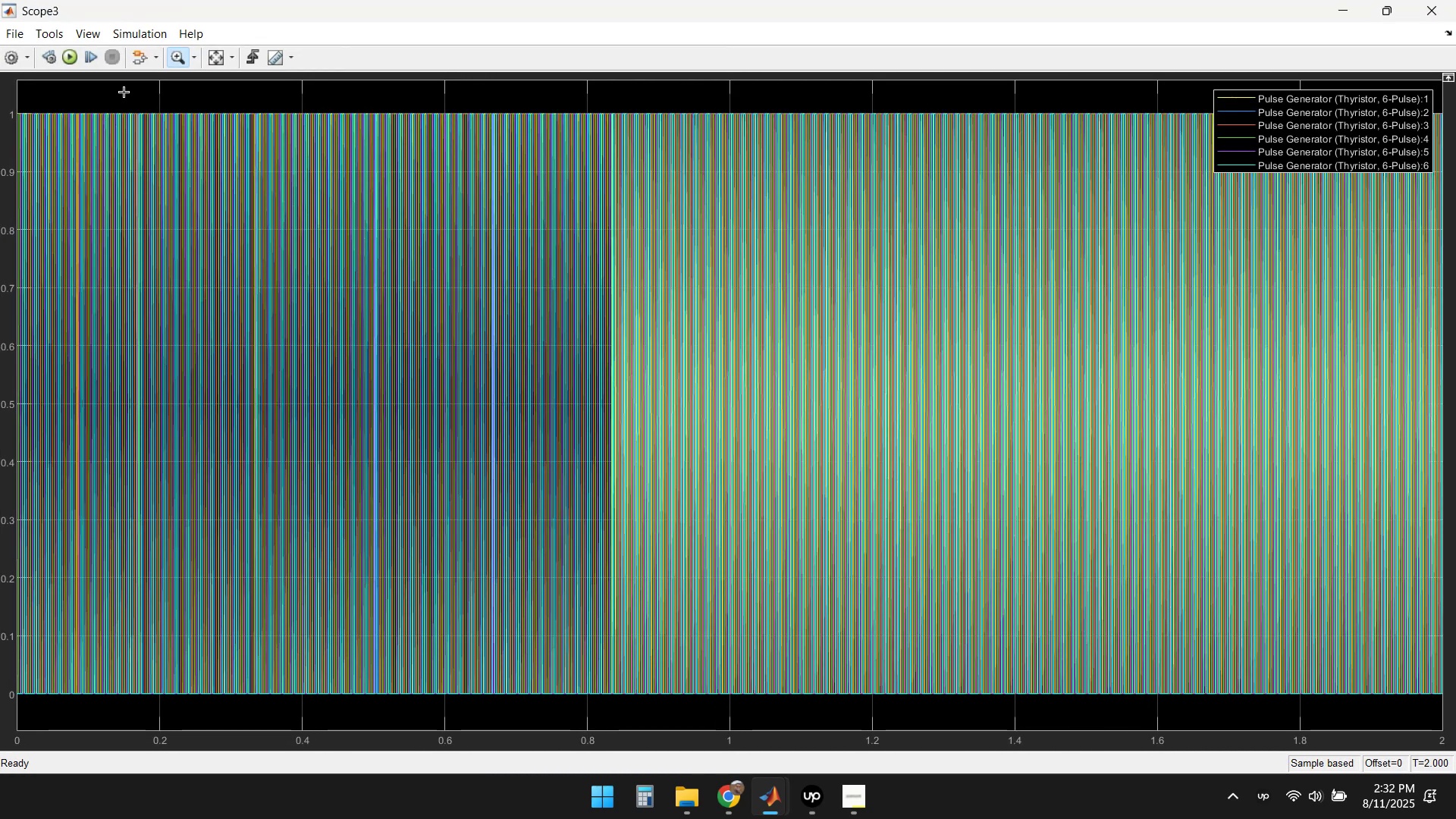 
left_click([211, 63])
 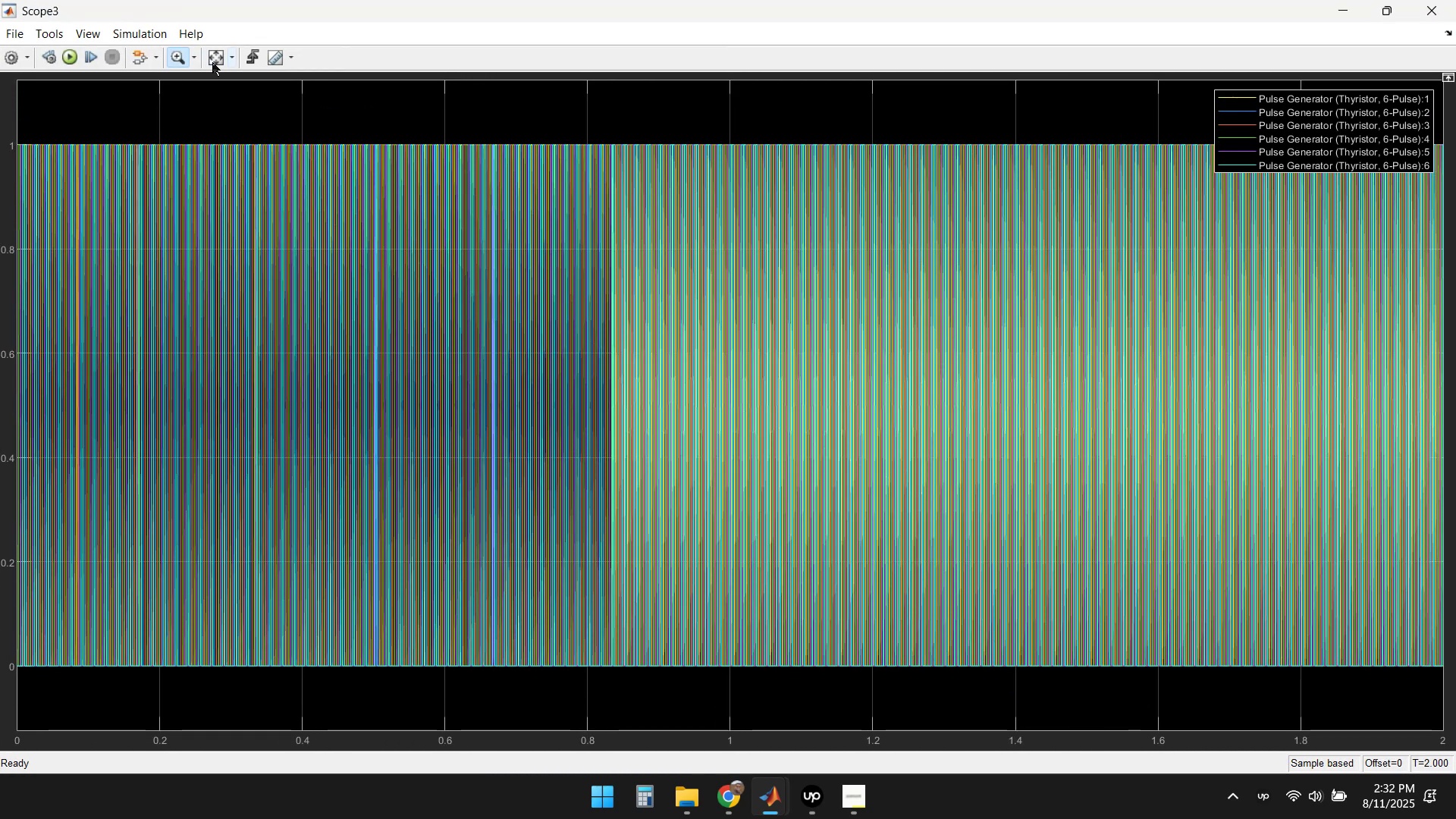 
left_click([212, 62])
 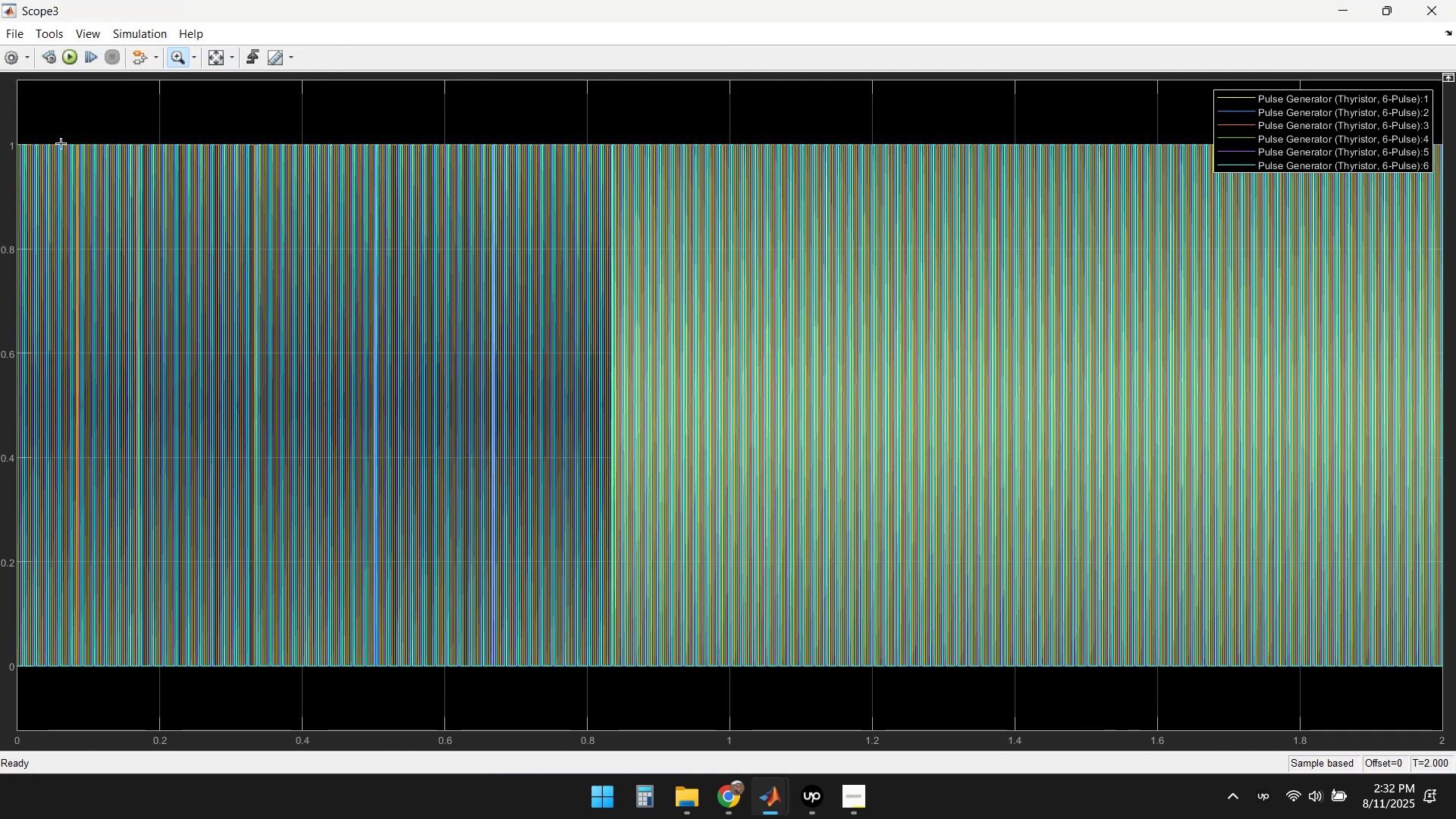 
left_click_drag(start_coordinate=[32, 133], to_coordinate=[56, 674])
 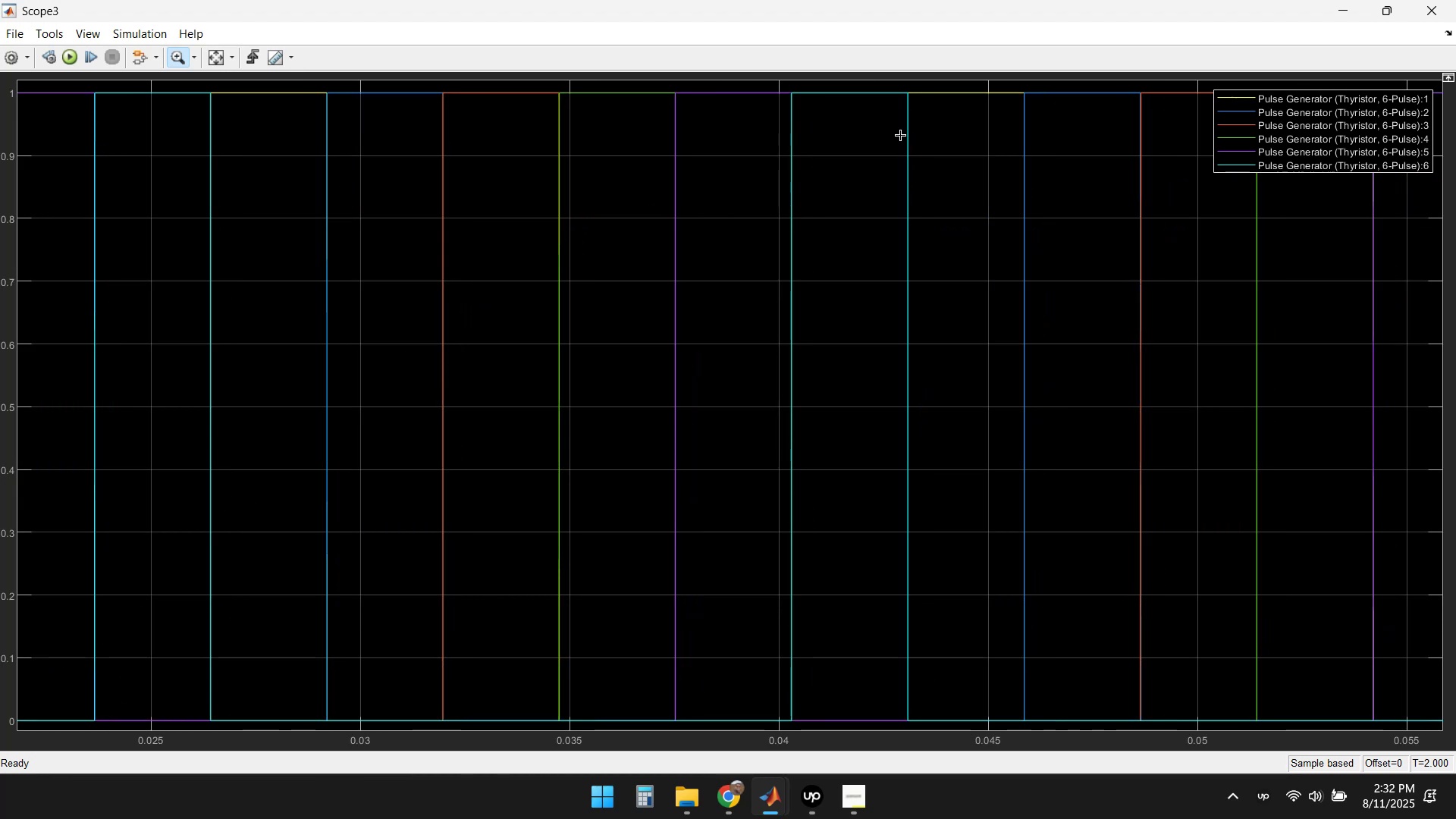 
left_click([1438, 12])
 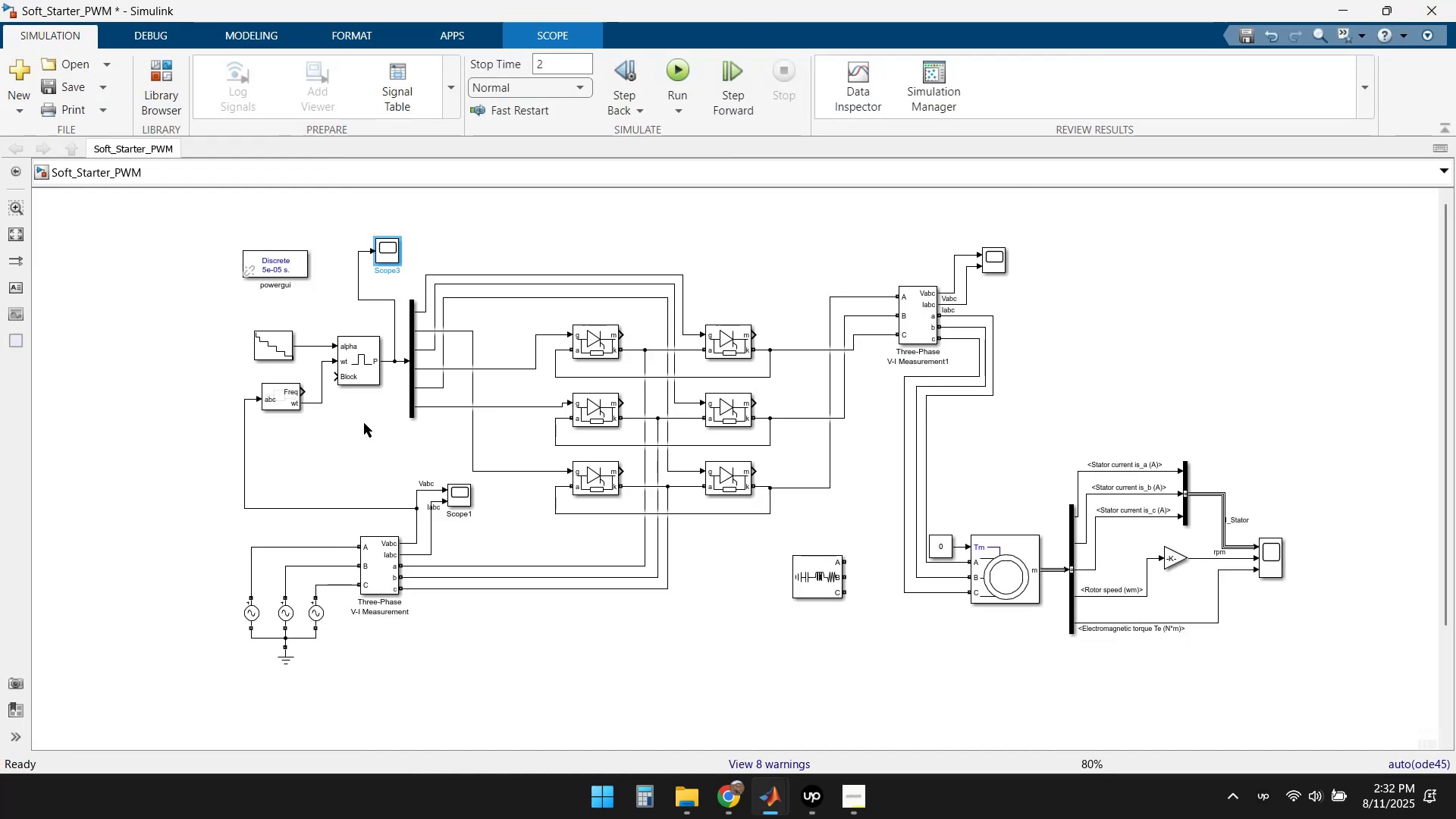 
left_click([363, 422])
 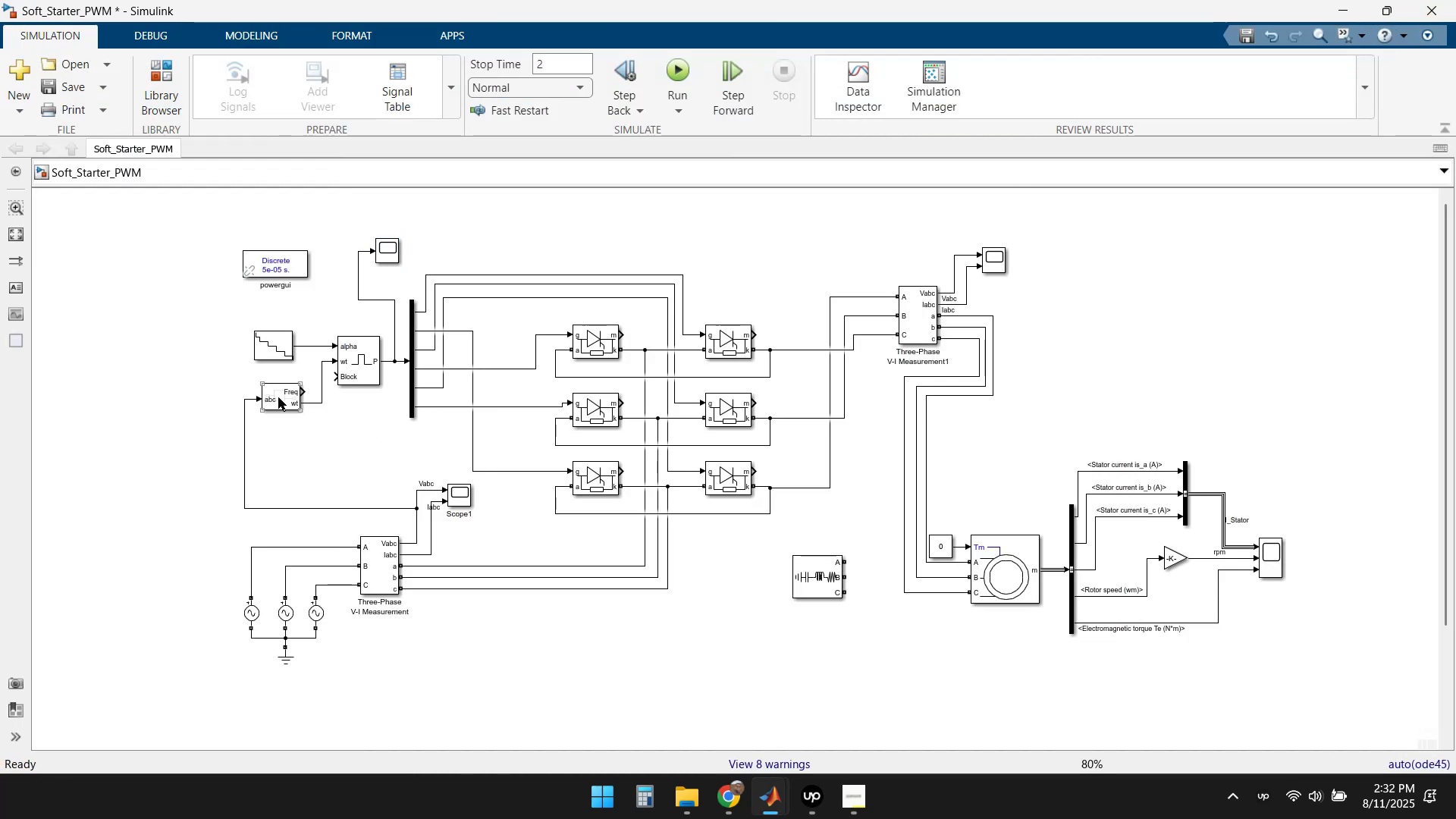 
double_click([362, 349])
 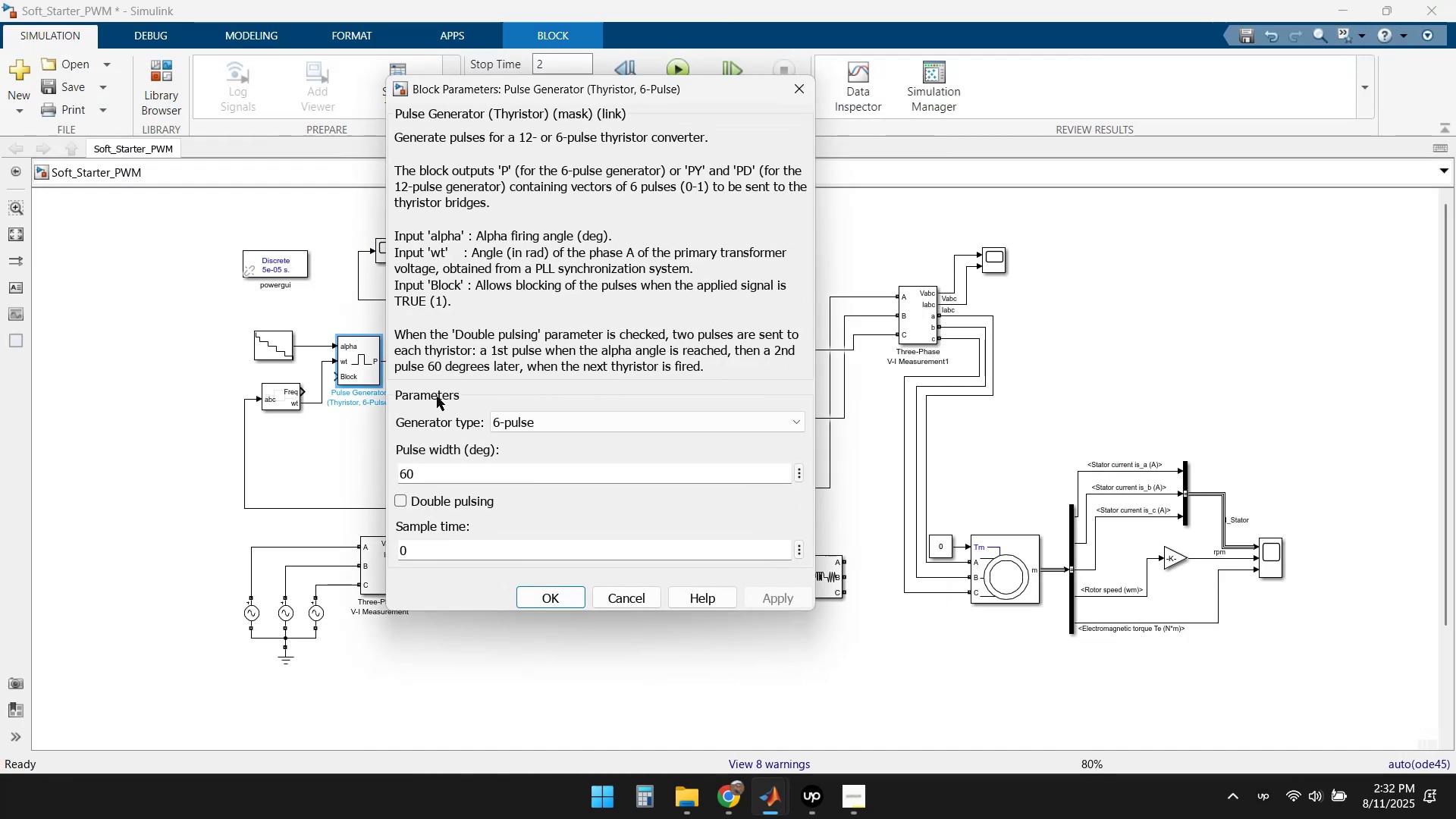 
scroll: coordinate [568, 472], scroll_direction: down, amount: 2.0
 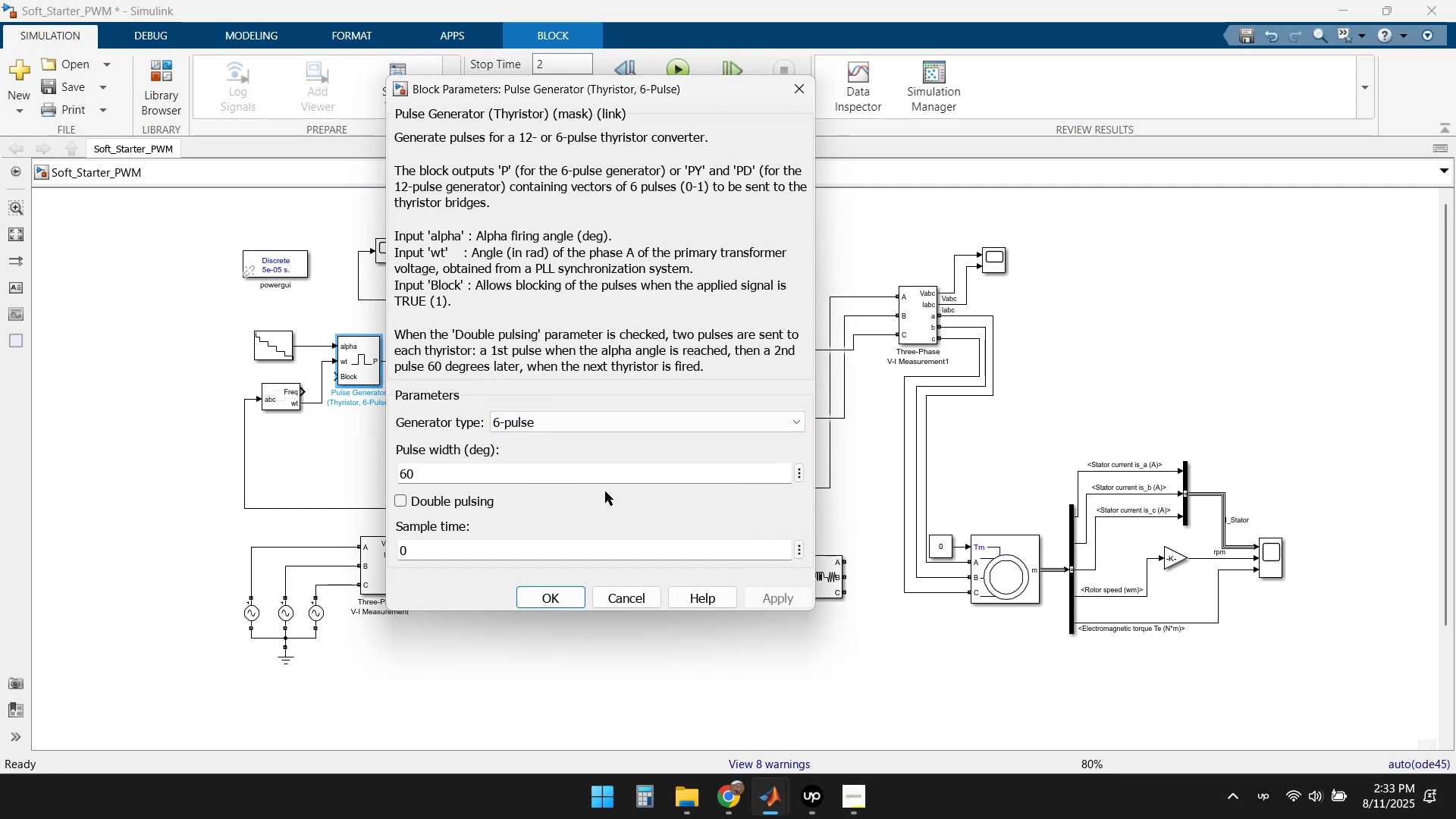 
scroll: coordinate [635, 495], scroll_direction: up, amount: 2.0
 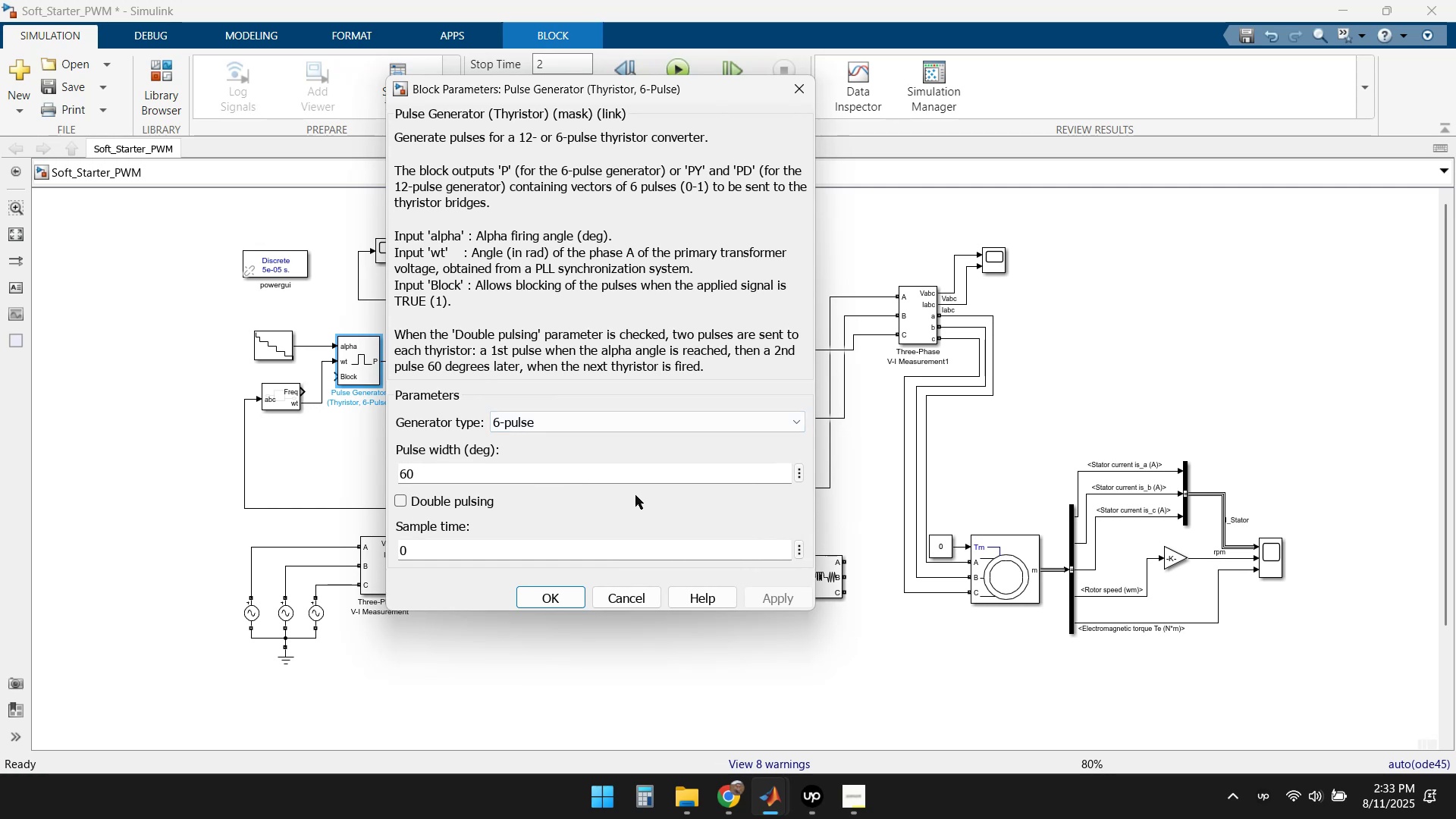 
scroll: coordinate [645, 502], scroll_direction: down, amount: 2.0
 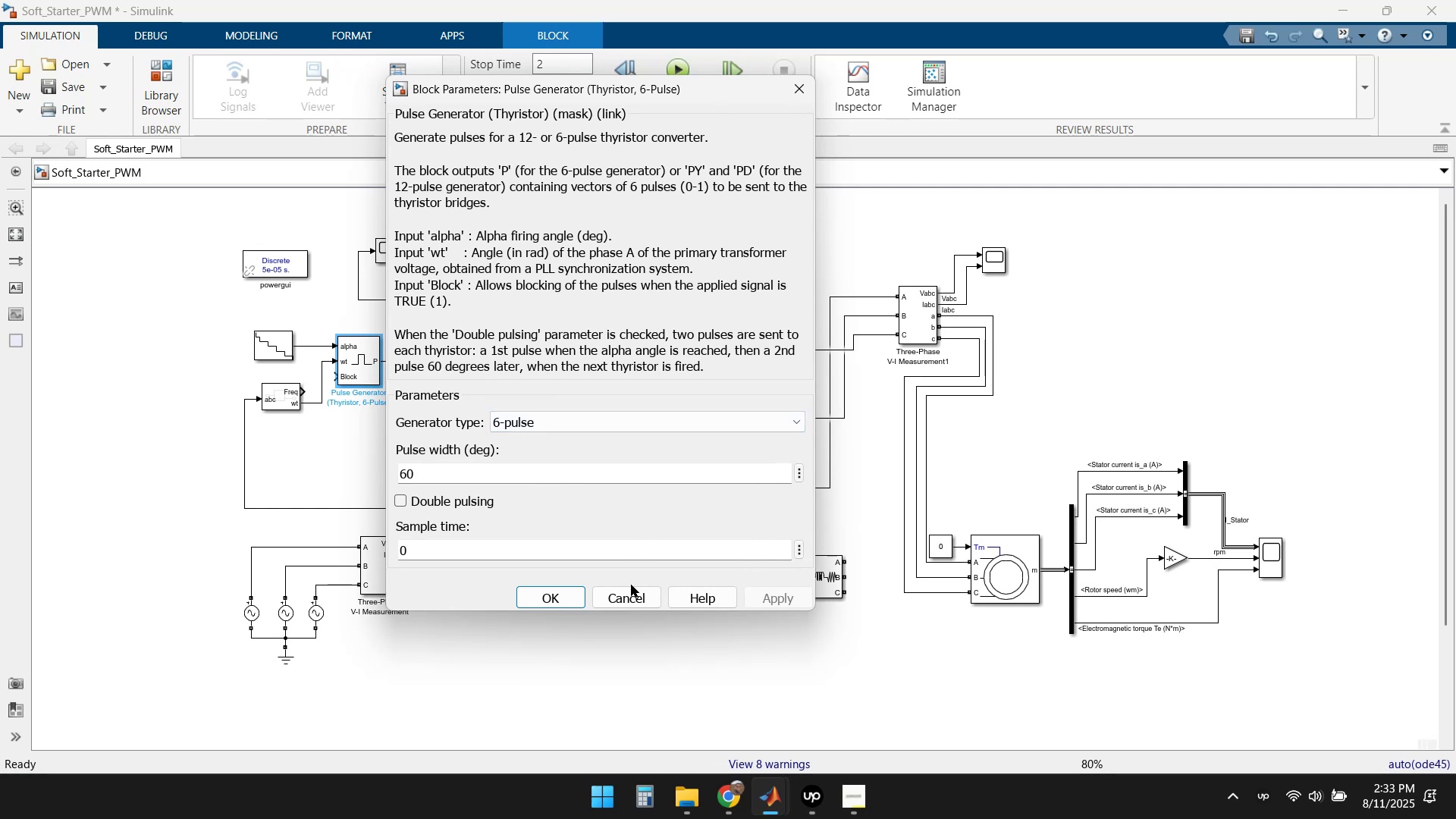 
left_click([622, 598])
 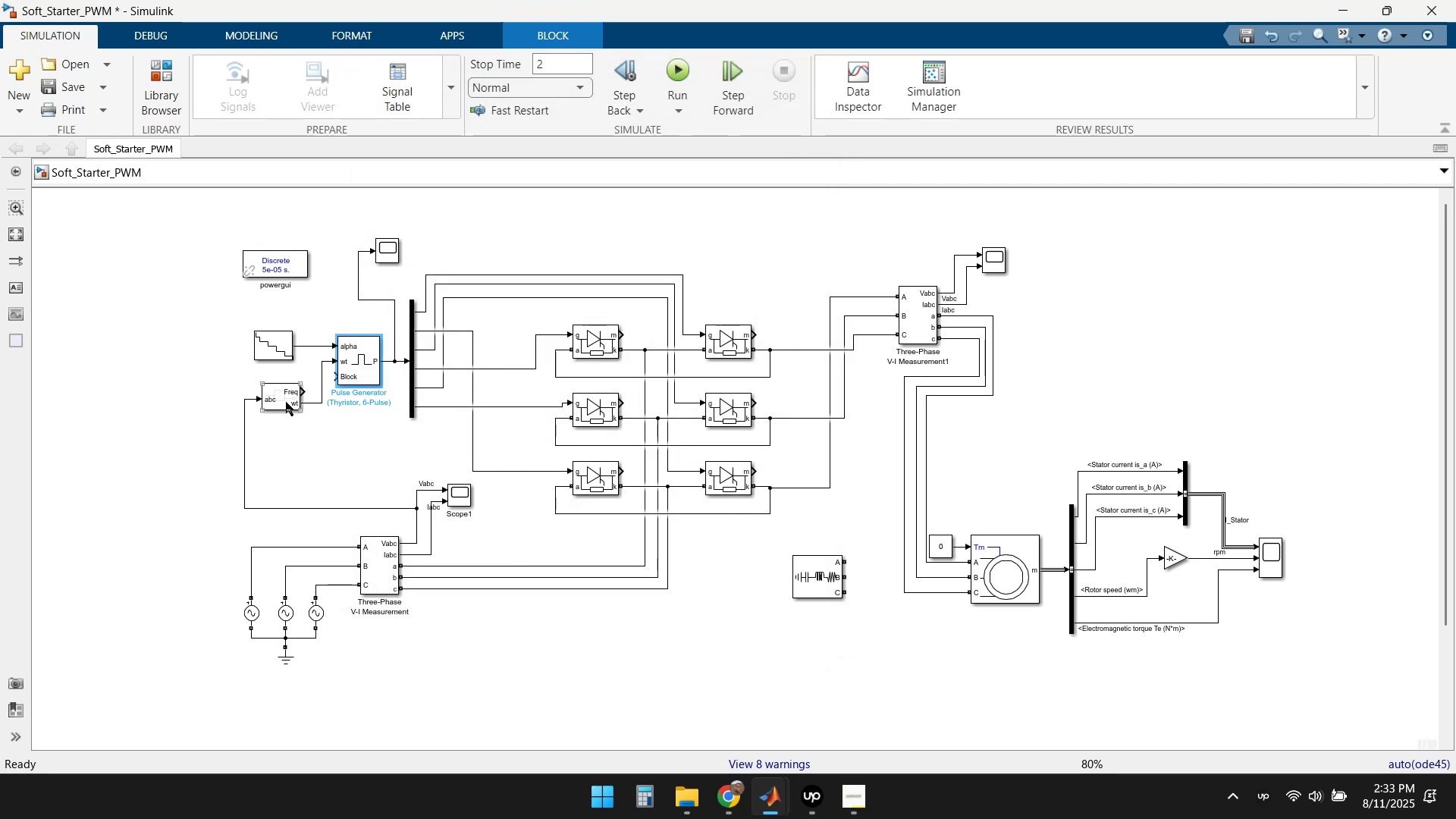 
double_click([286, 402])
 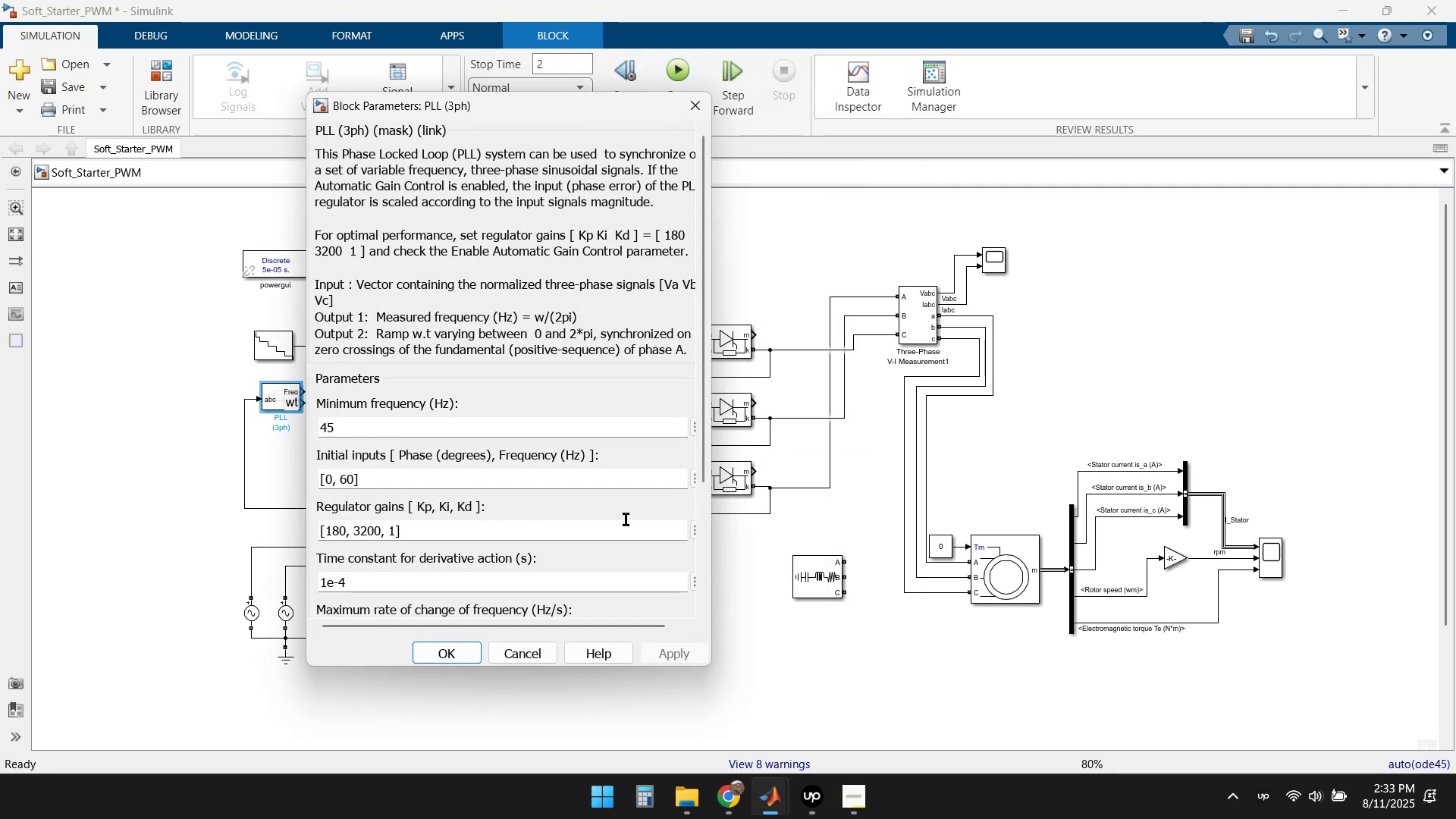 
scroll: coordinate [510, 534], scroll_direction: down, amount: 4.0
 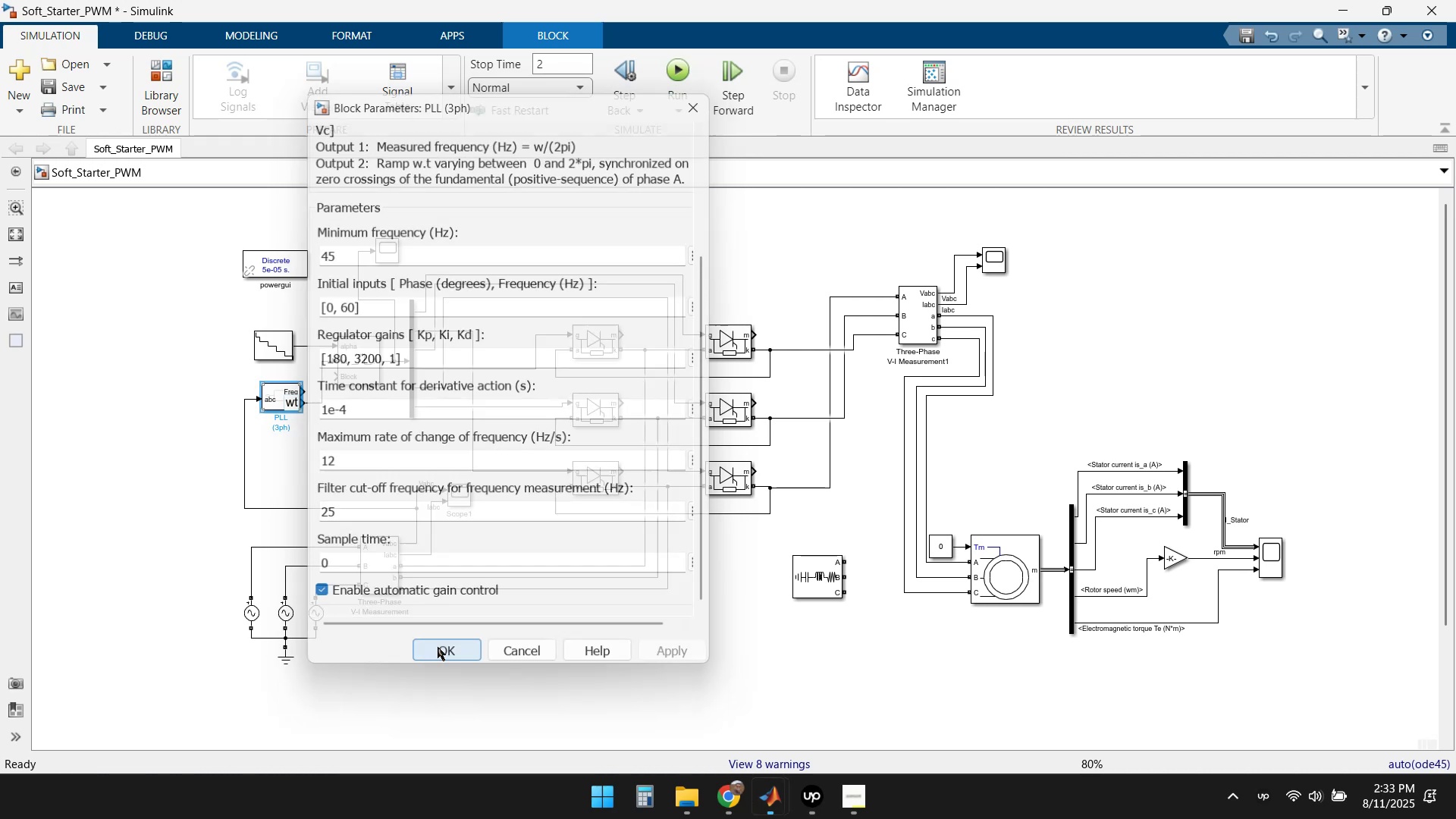 
double_click([480, 651])
 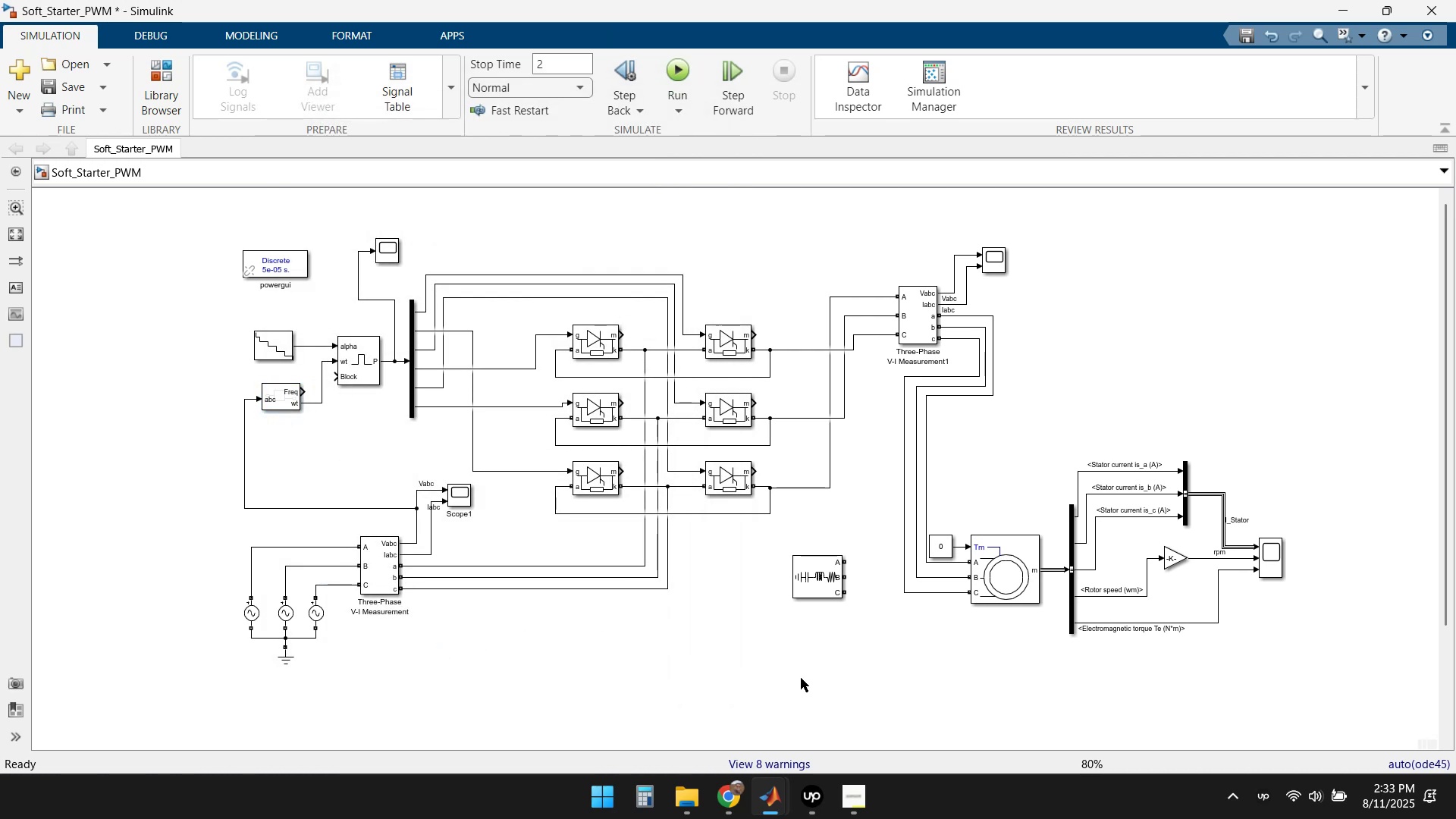 
left_click([858, 797])
 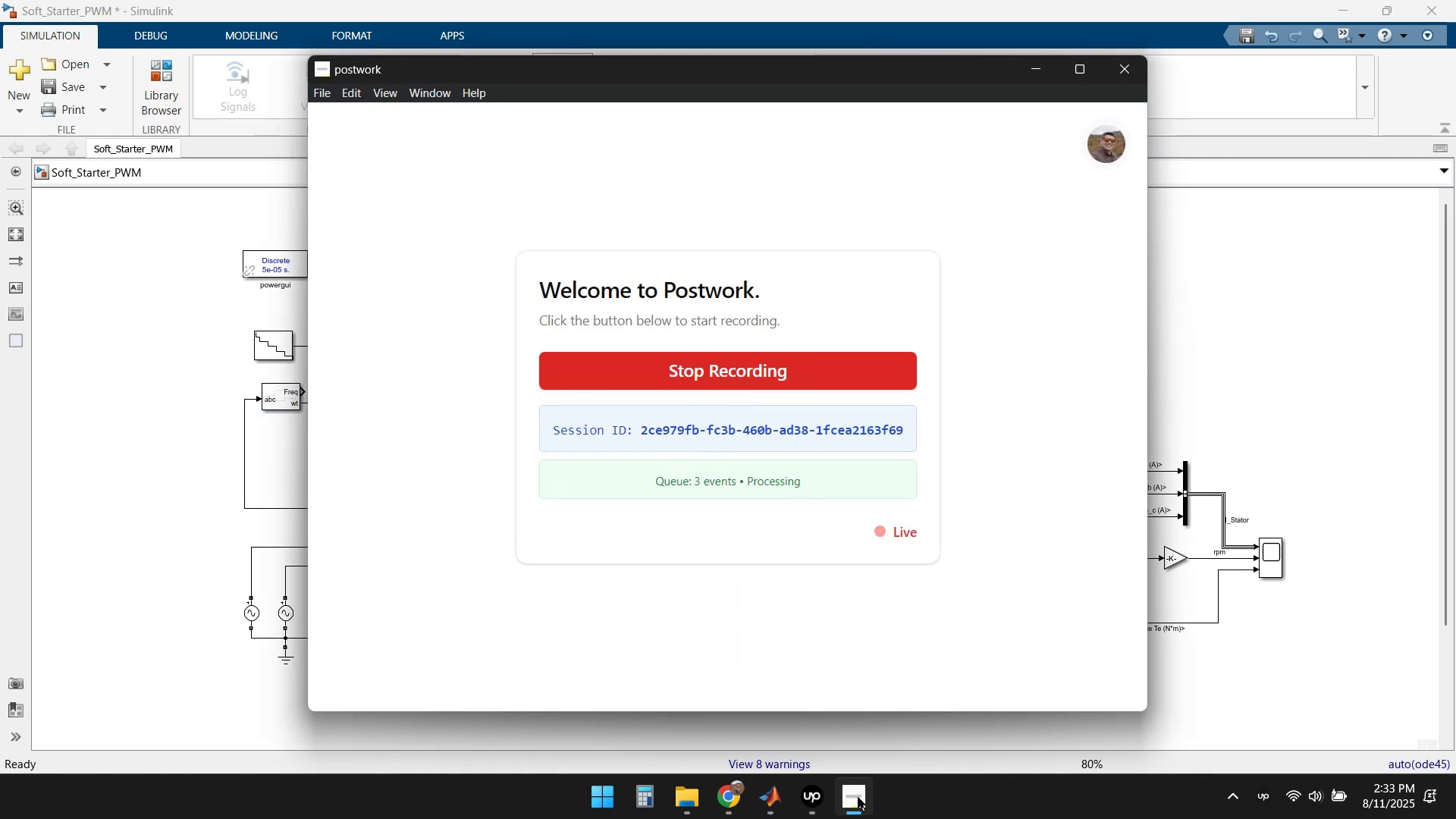 
left_click([858, 797])
 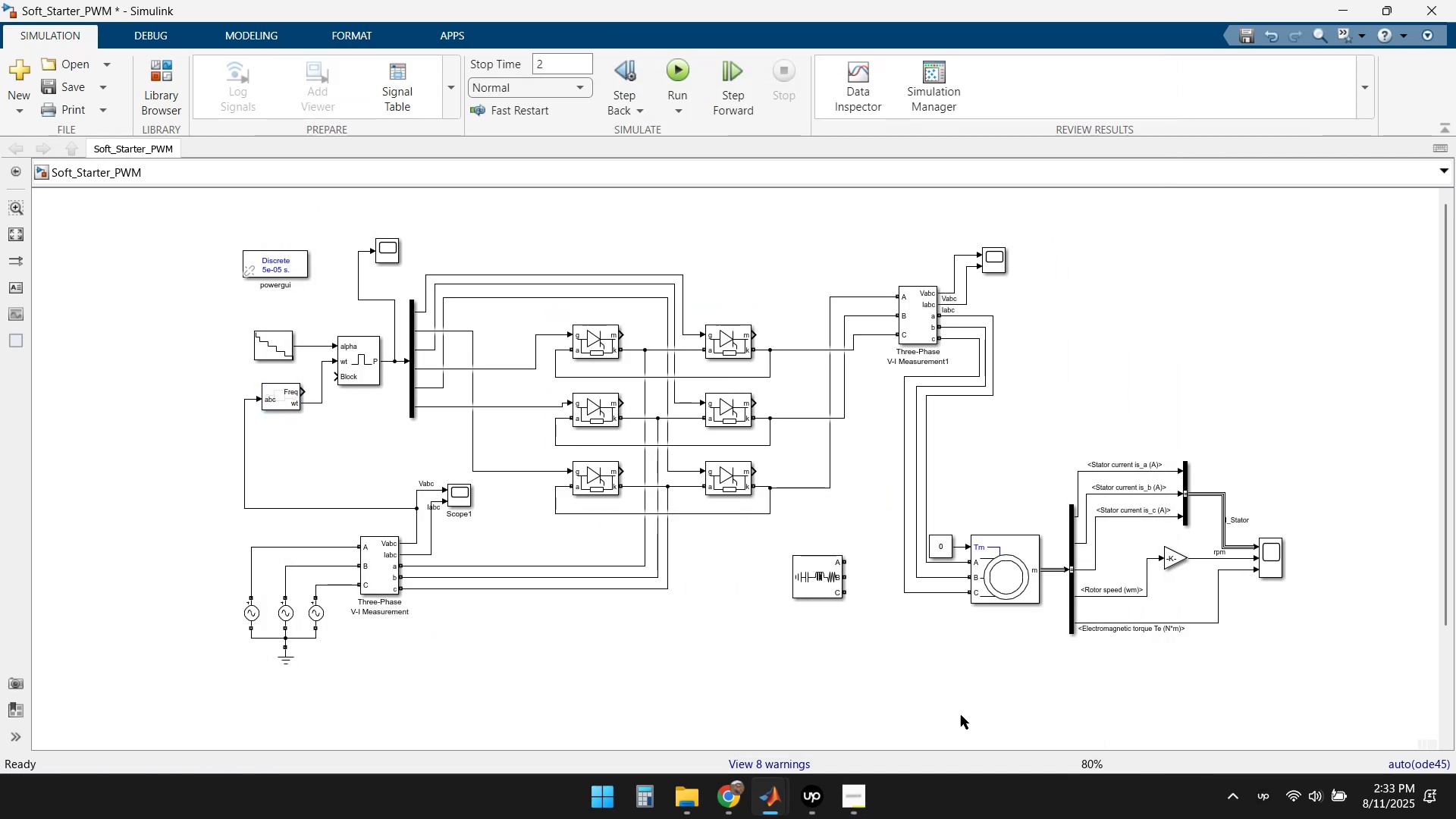 
left_click([967, 710])
 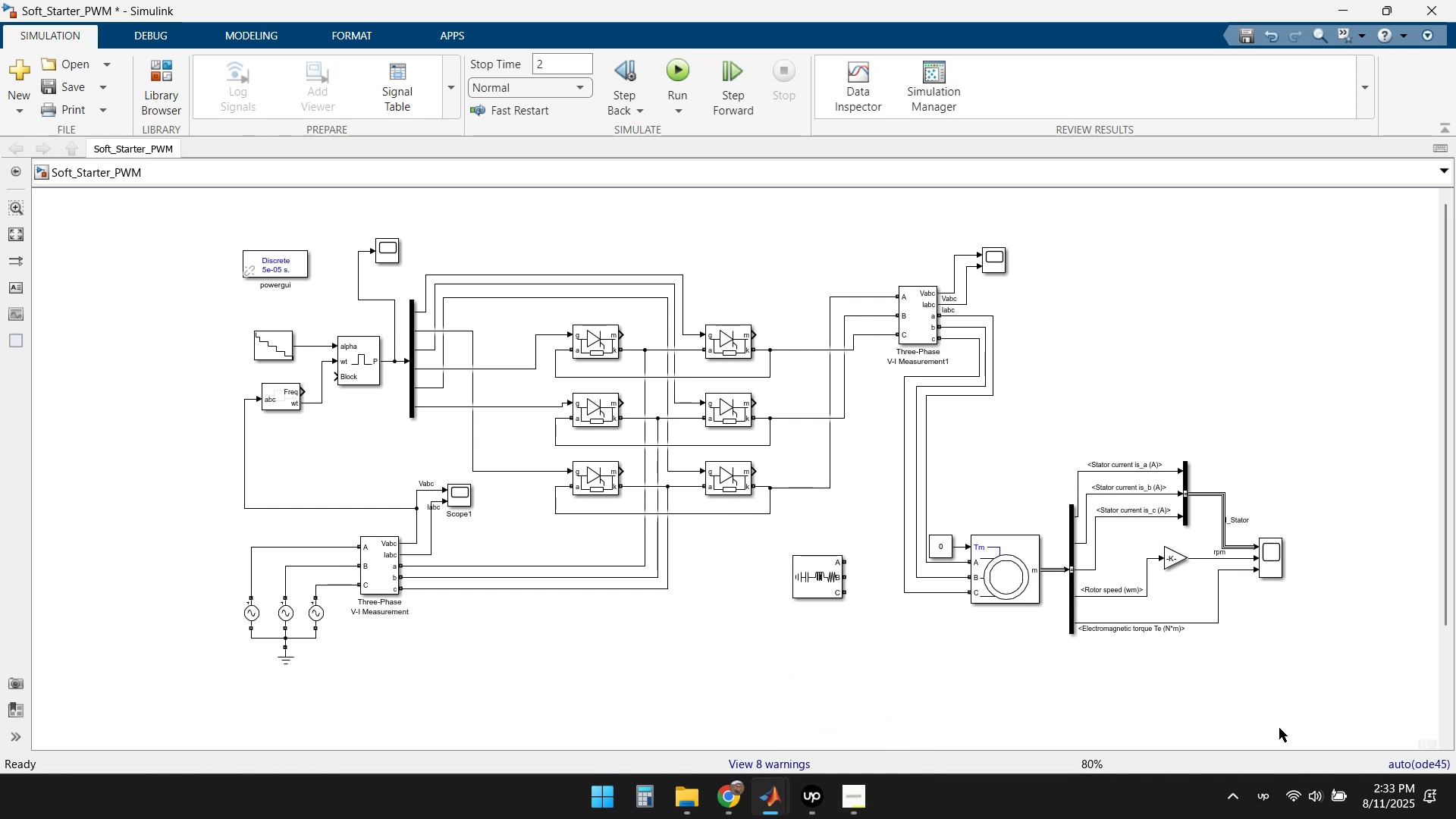 
wait(6.52)
 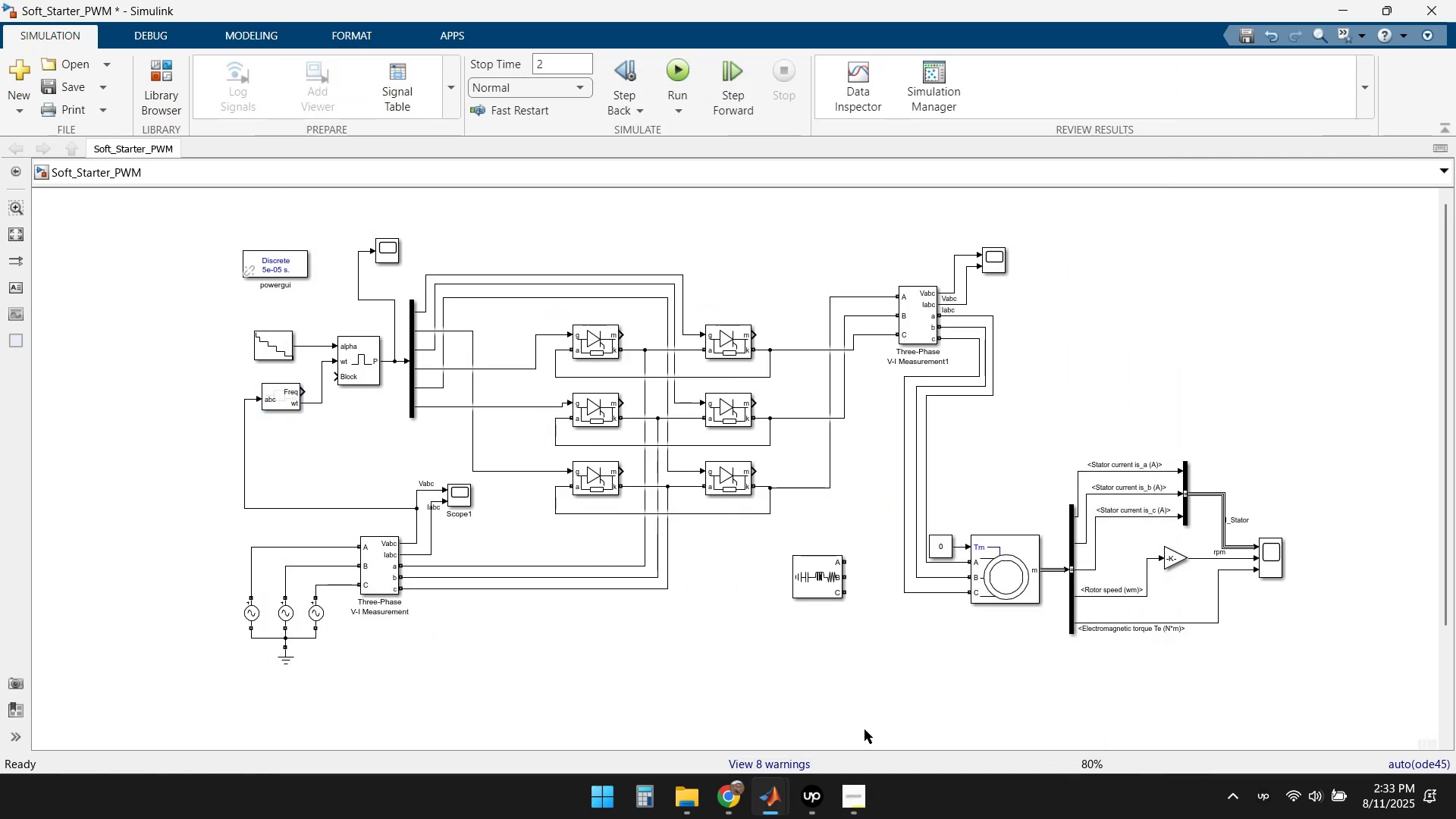 
left_click([530, 657])
 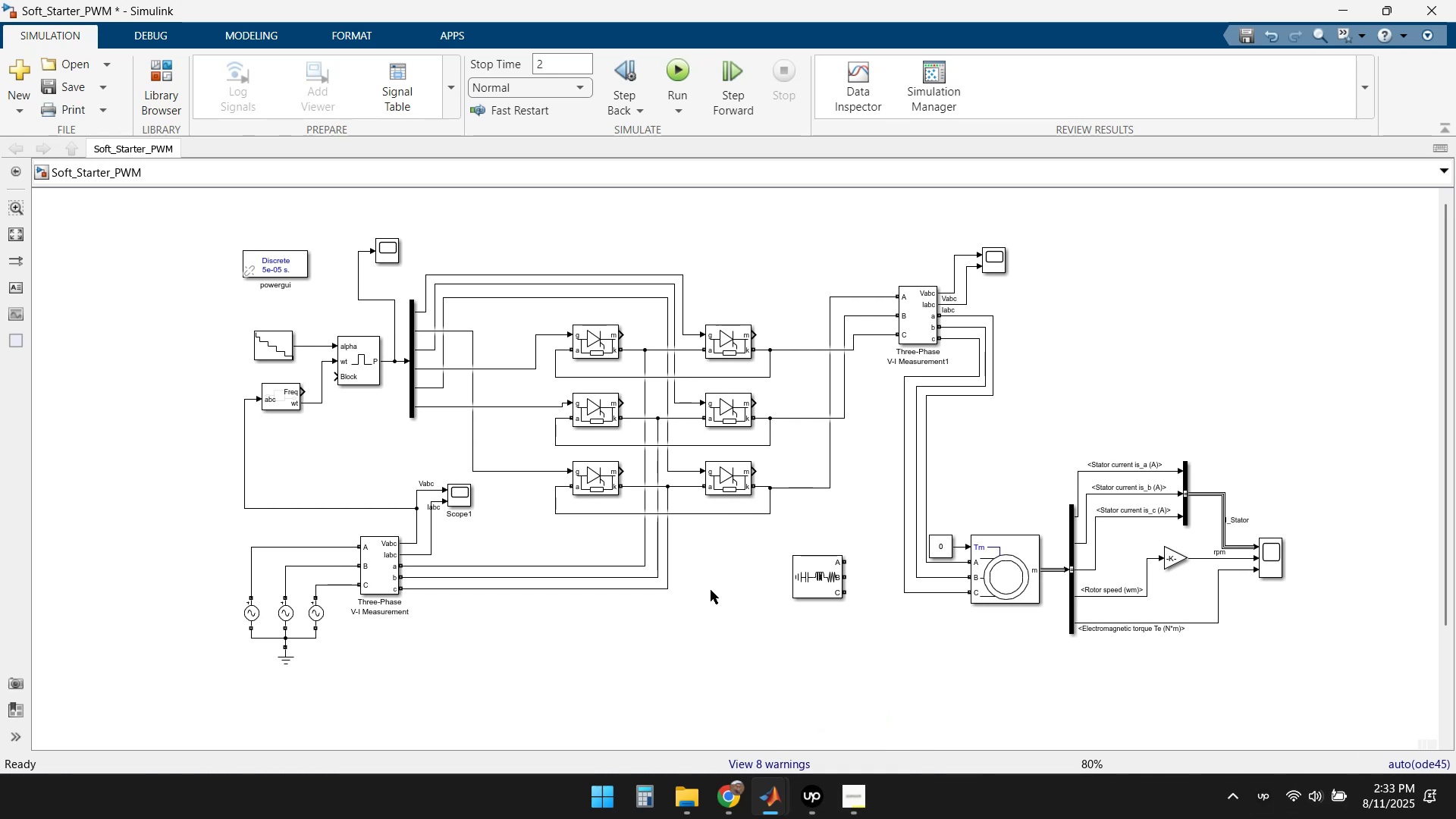 
left_click([725, 802])
 